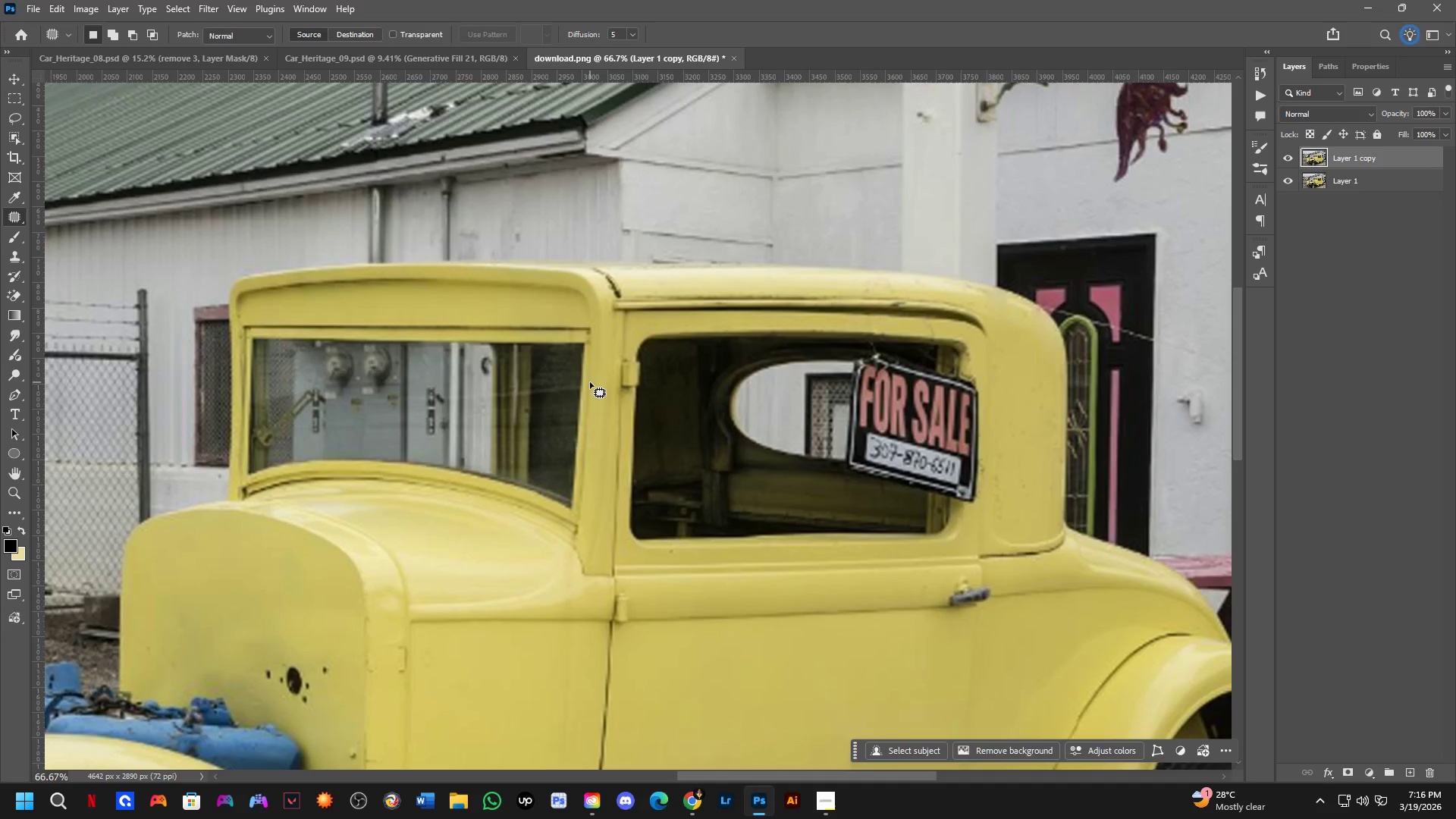 
scroll: coordinate [705, 344], scroll_direction: down, amount: 2.0
 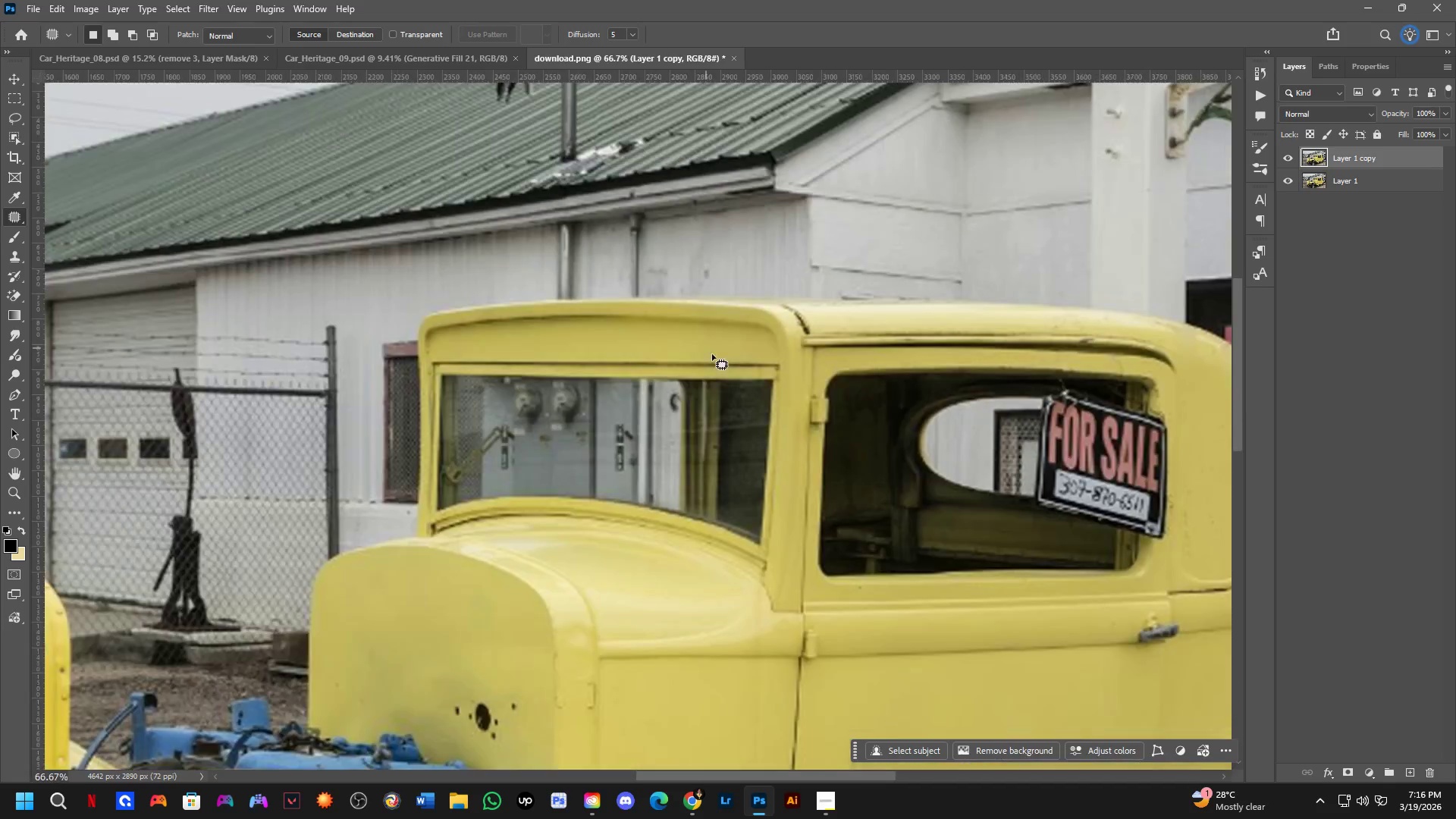 
hold_key(key=Space, duration=0.67)
 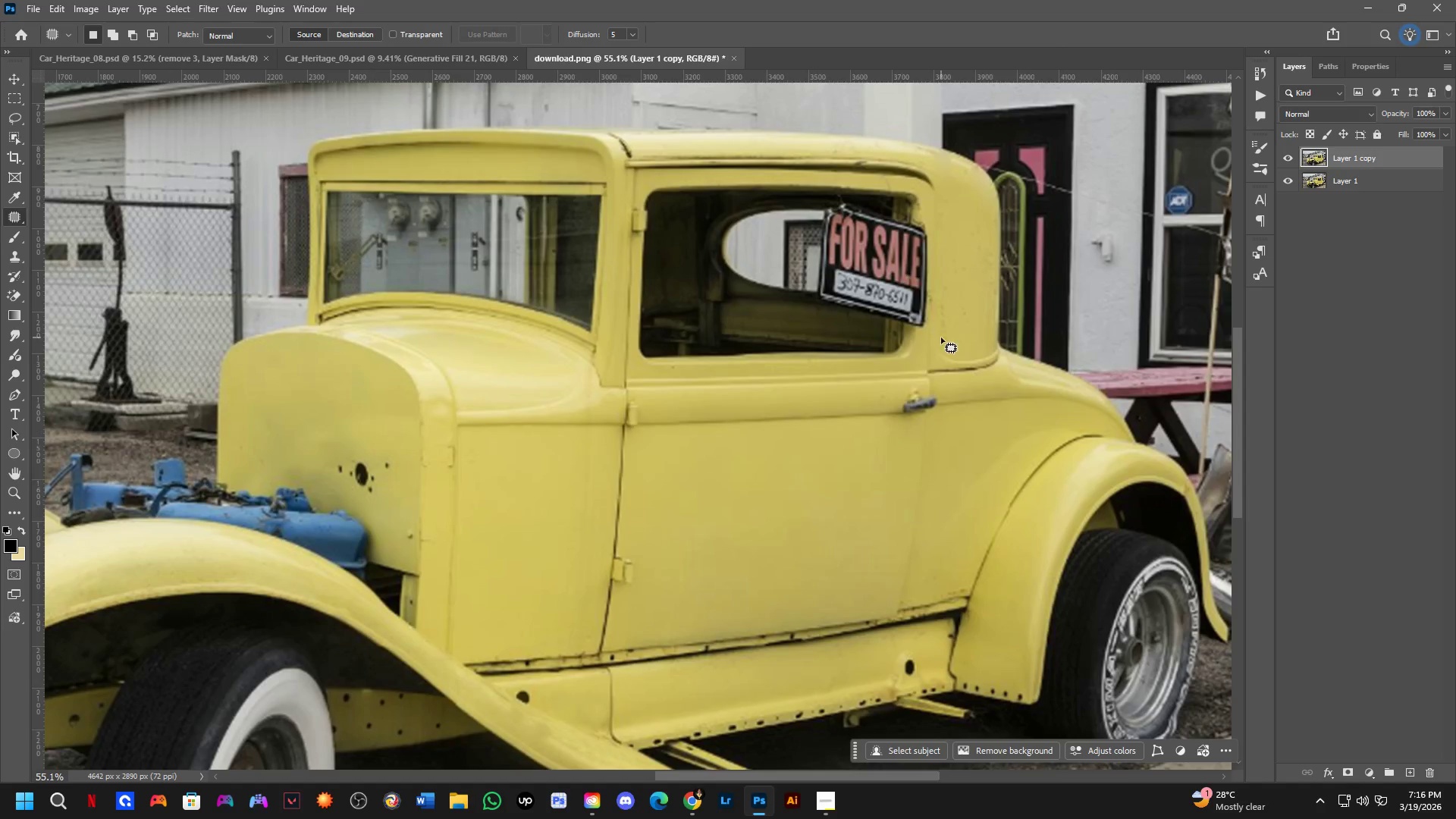 
left_click_drag(start_coordinate=[493, 567], to_coordinate=[506, 409])
 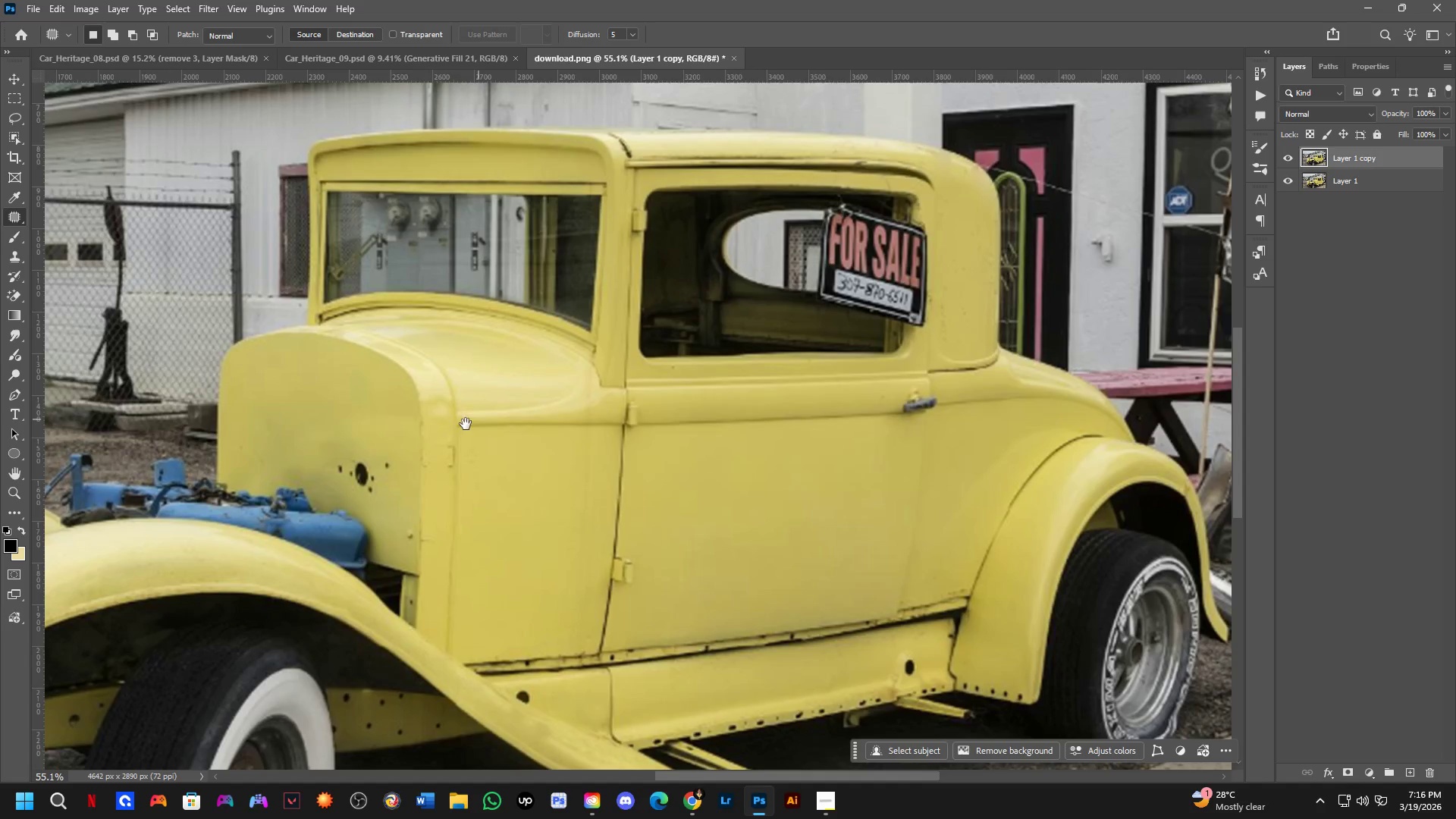 
scroll: coordinate [613, 409], scroll_direction: down, amount: 2.0
 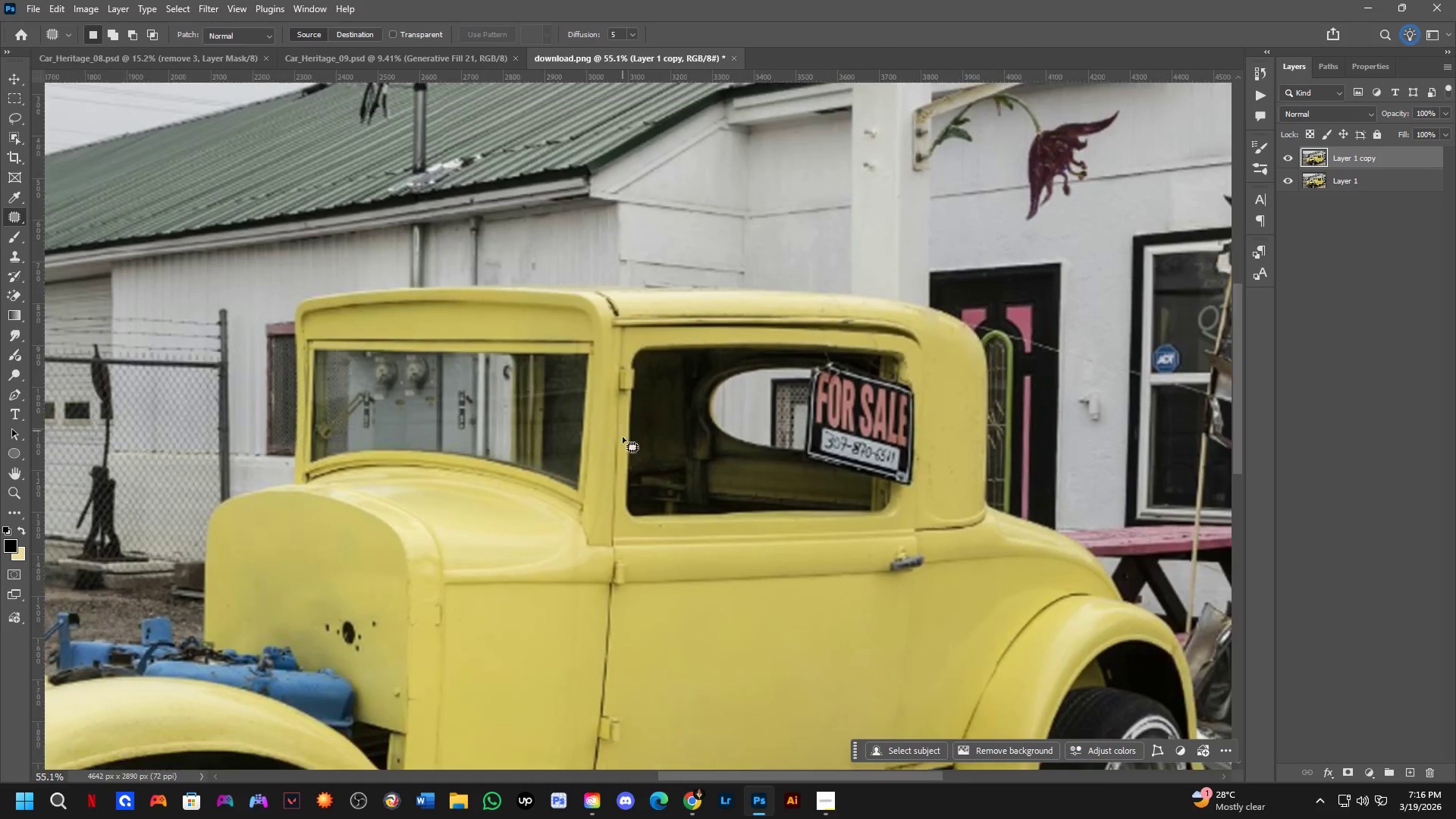 
hold_key(key=Space, duration=1.5)
 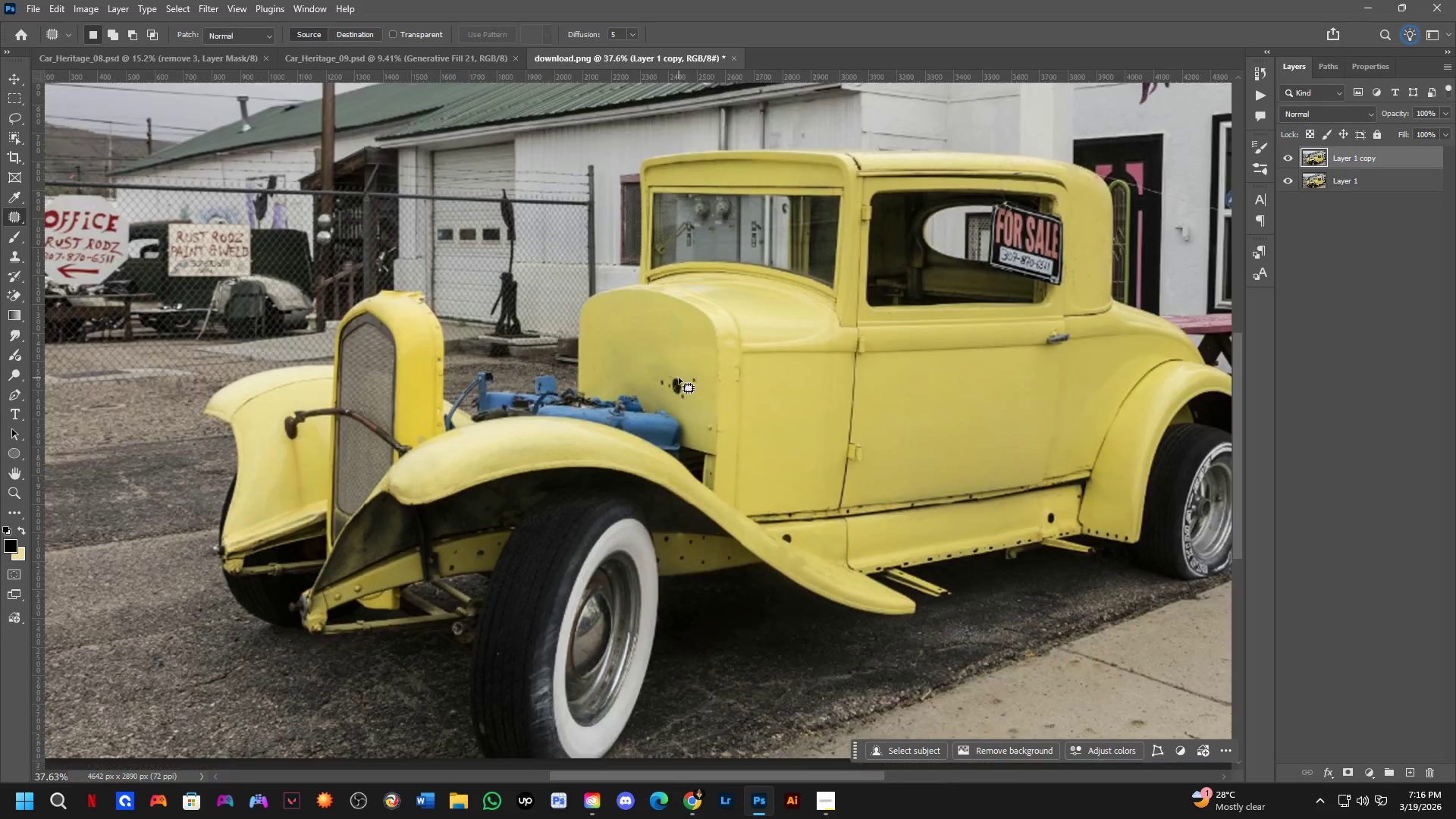 
left_click_drag(start_coordinate=[344, 467], to_coordinate=[659, 384])
 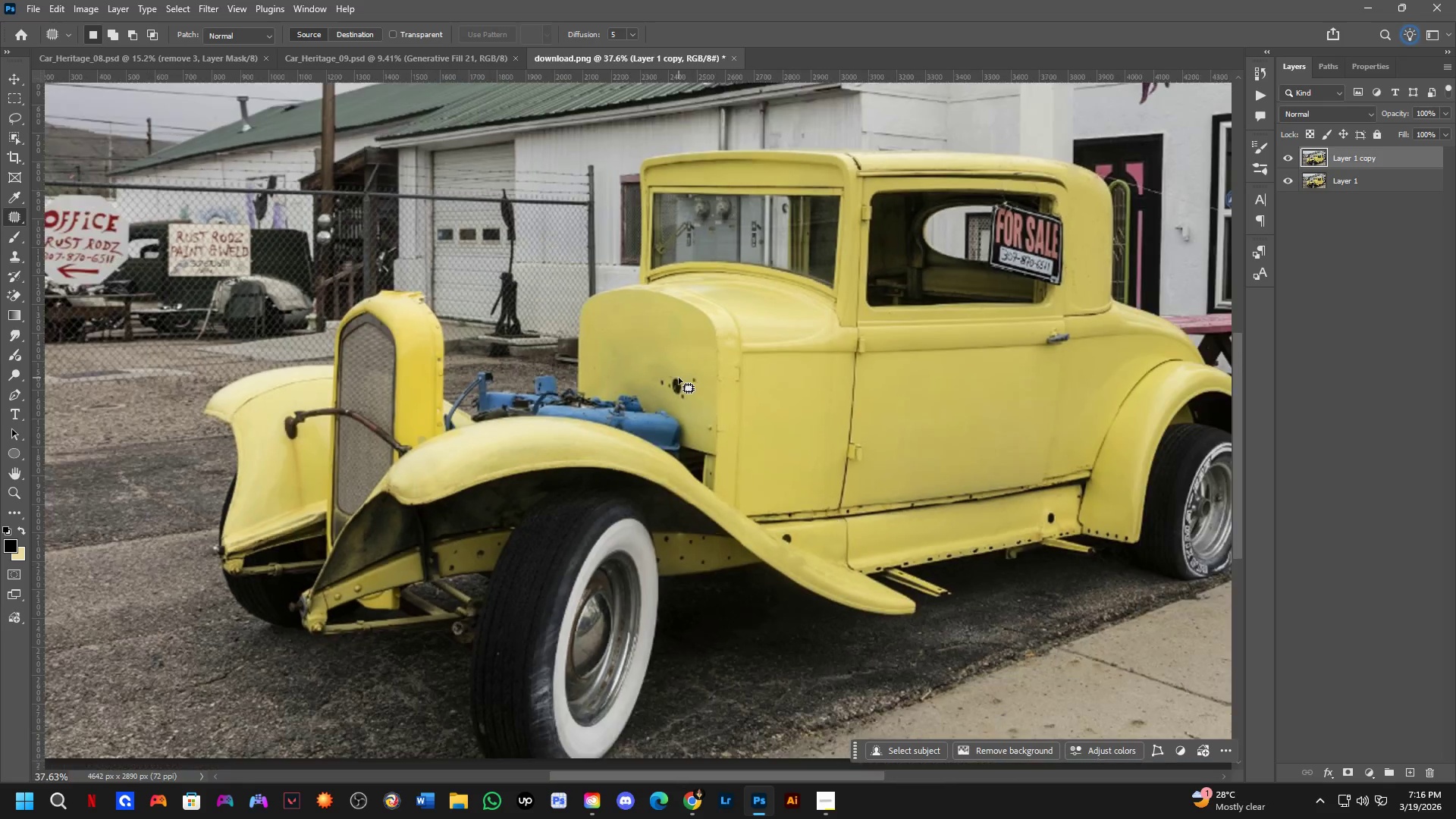 
key(Space)
 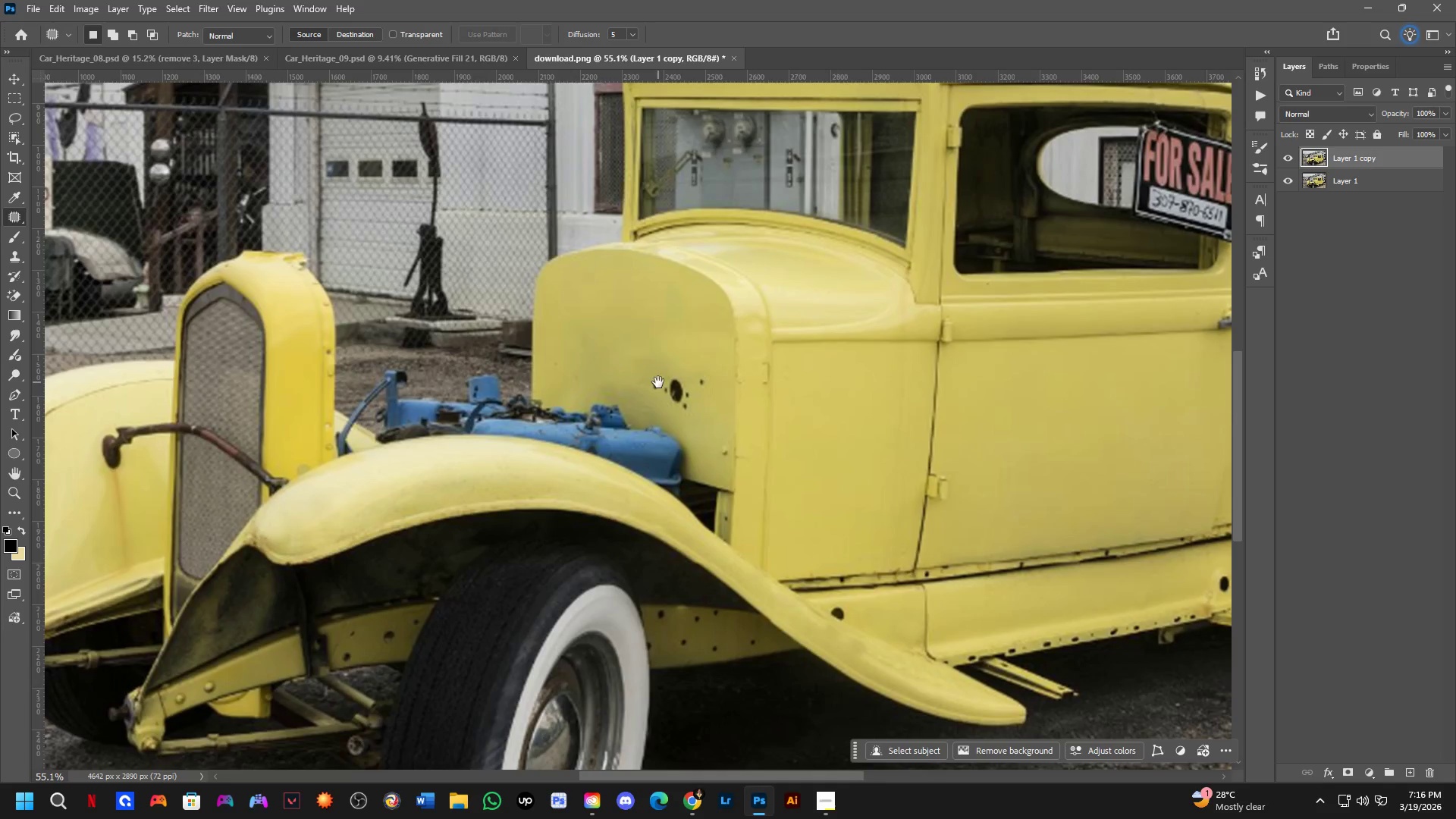 
key(Space)
 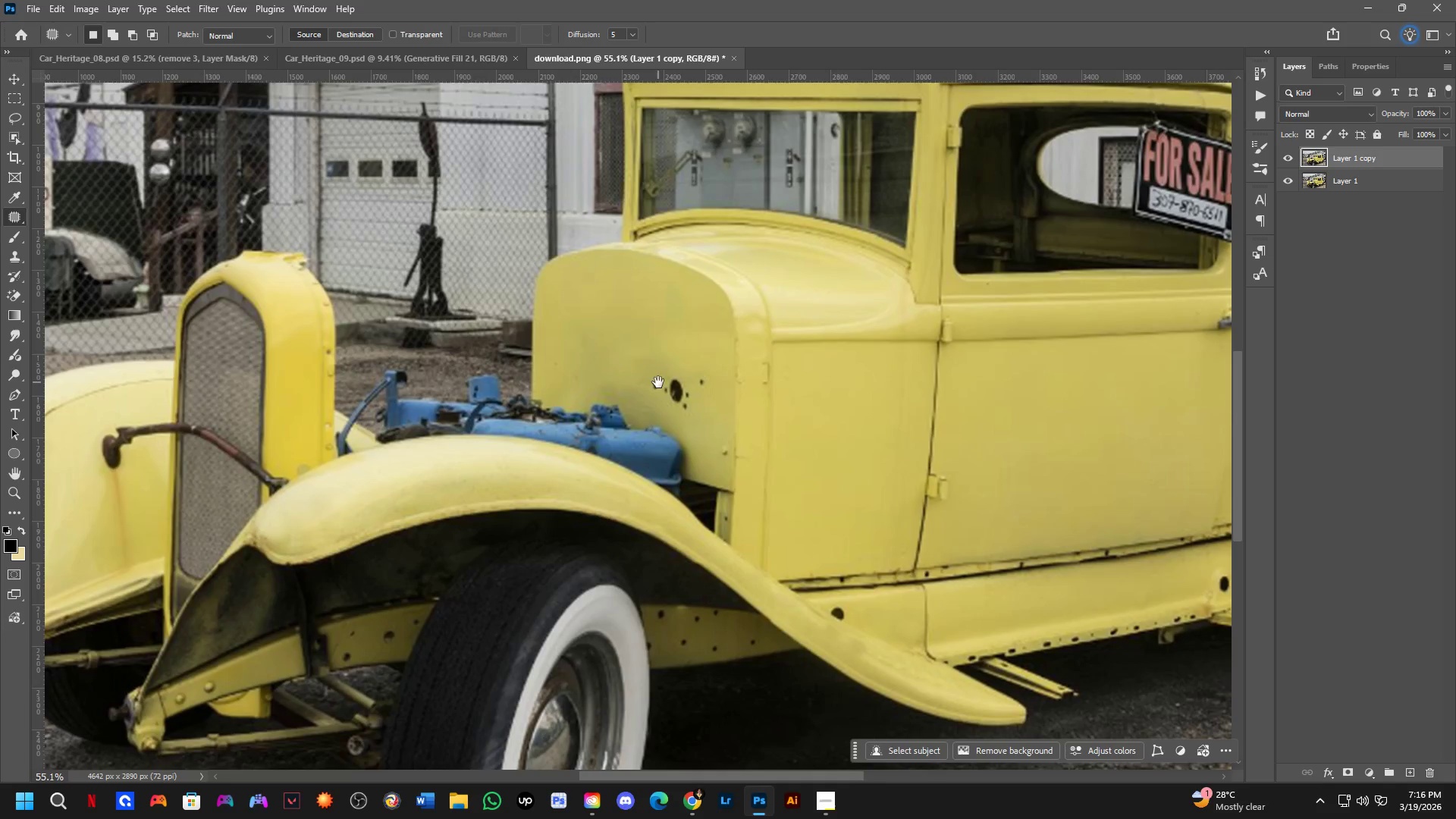 
key(Space)
 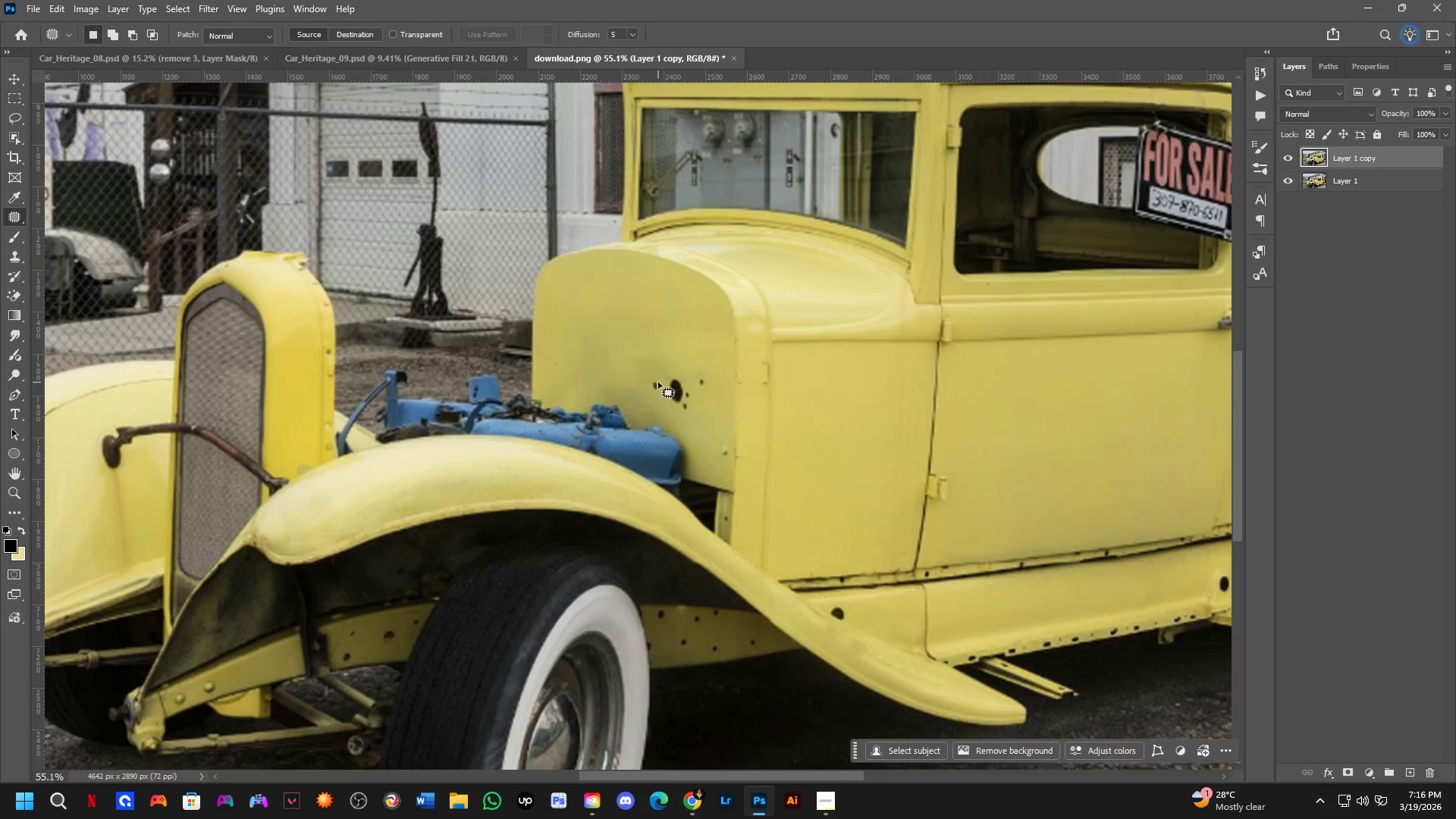 
key(Space)
 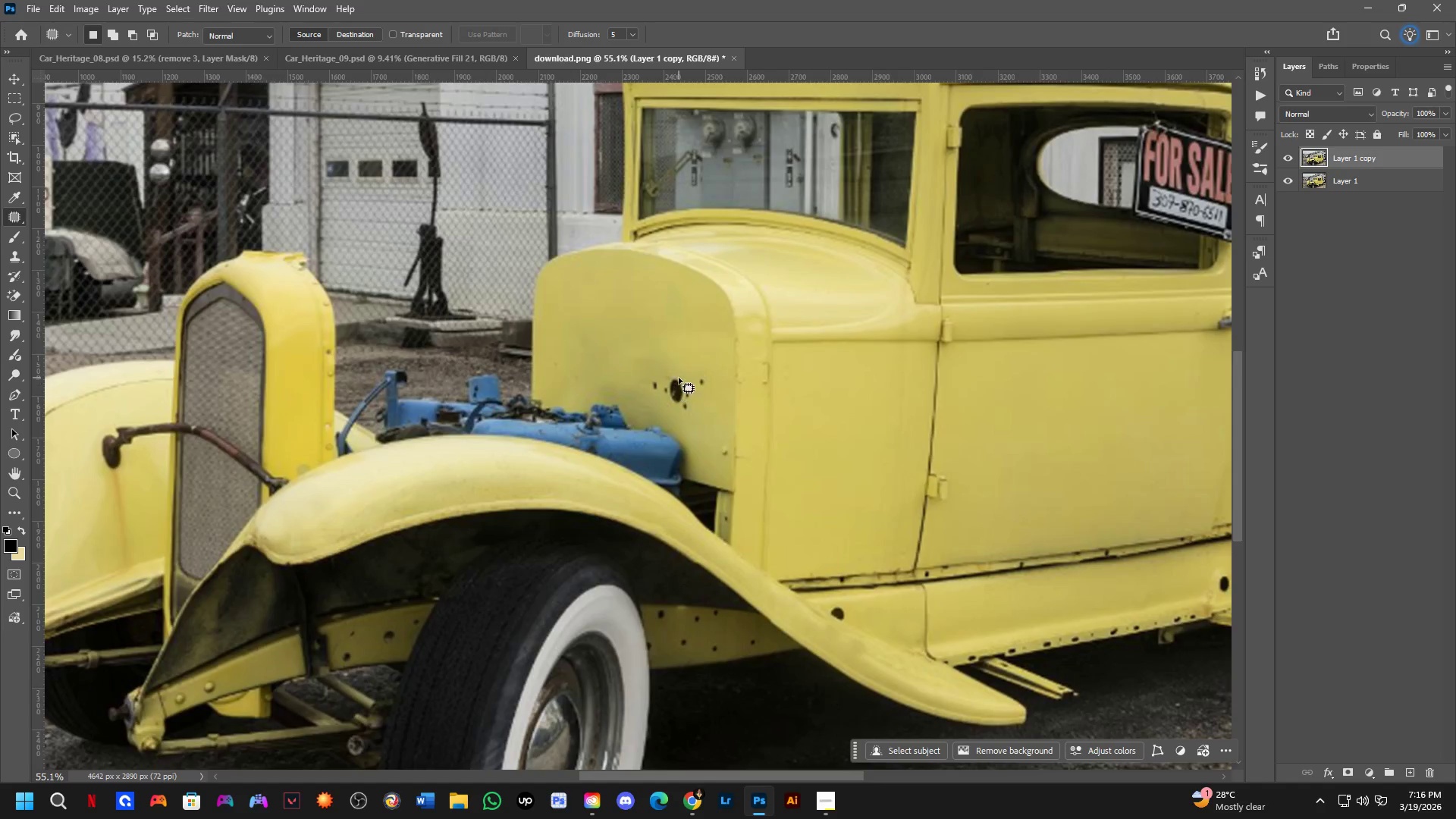 
scroll: coordinate [679, 378], scroll_direction: down, amount: 4.0
 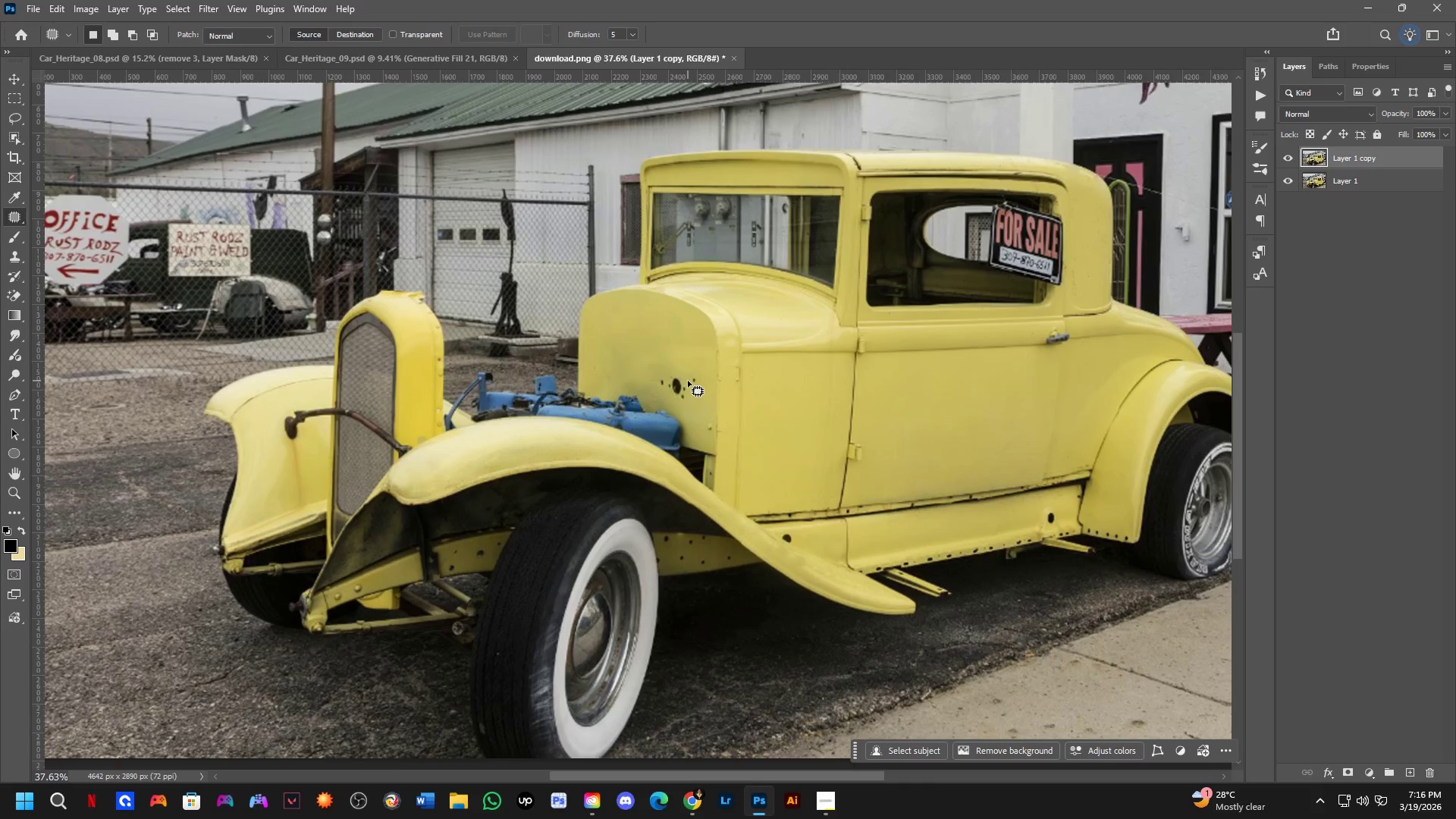 
scroll: coordinate [955, 644], scroll_direction: up, amount: 8.0
 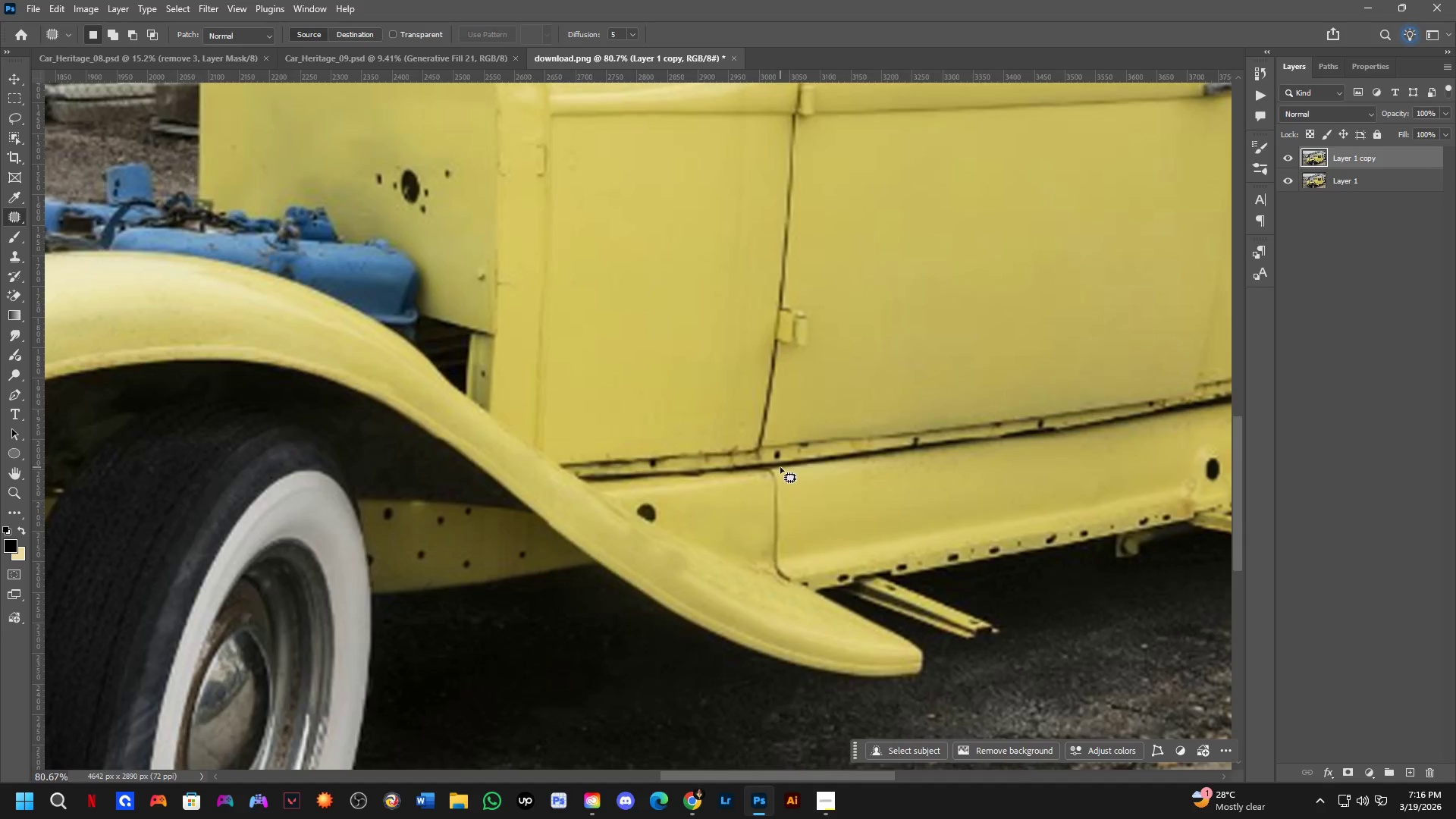 
hold_key(key=Space, duration=0.62)
 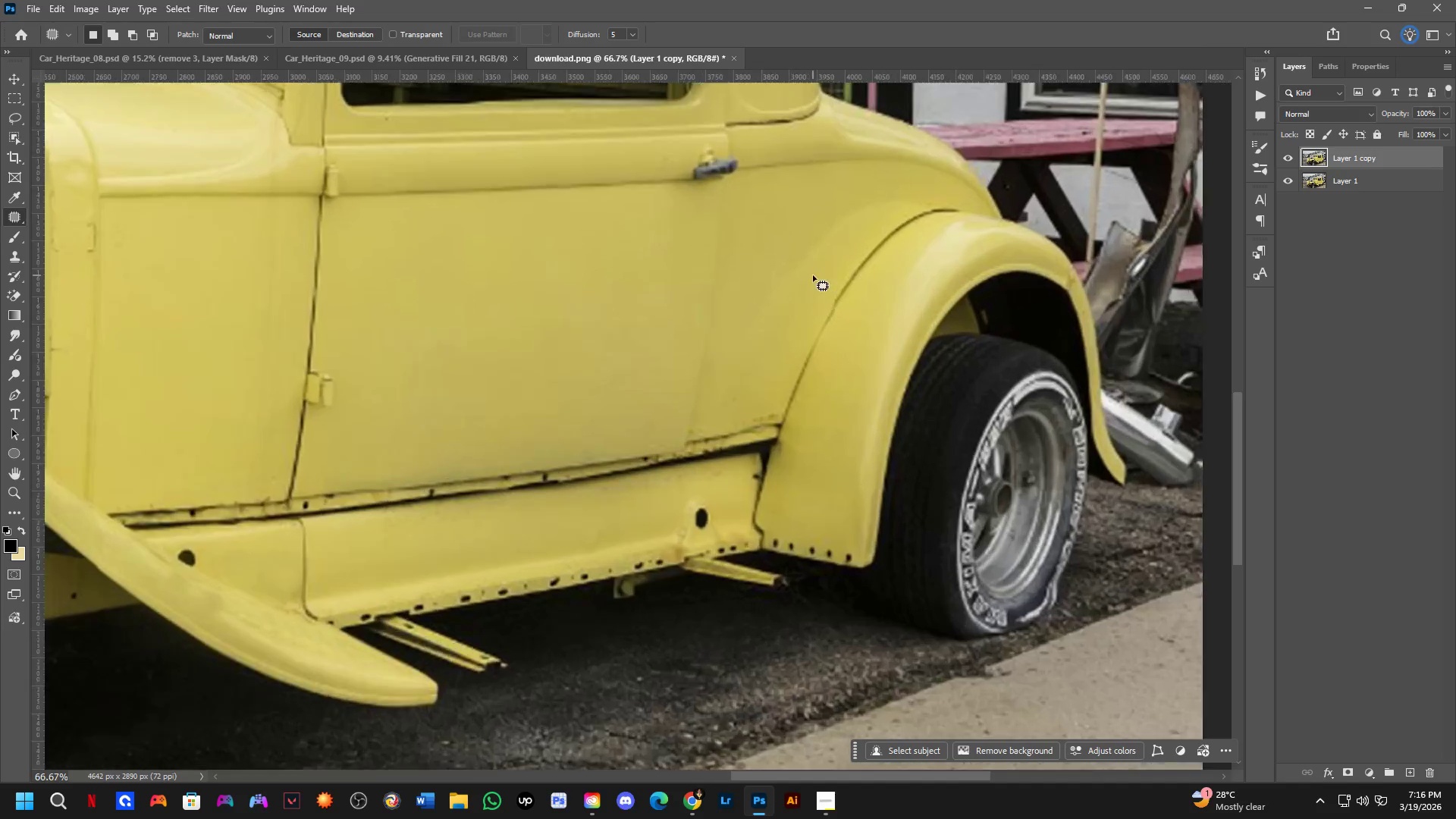 
left_click_drag(start_coordinate=[907, 493], to_coordinate=[526, 502])
 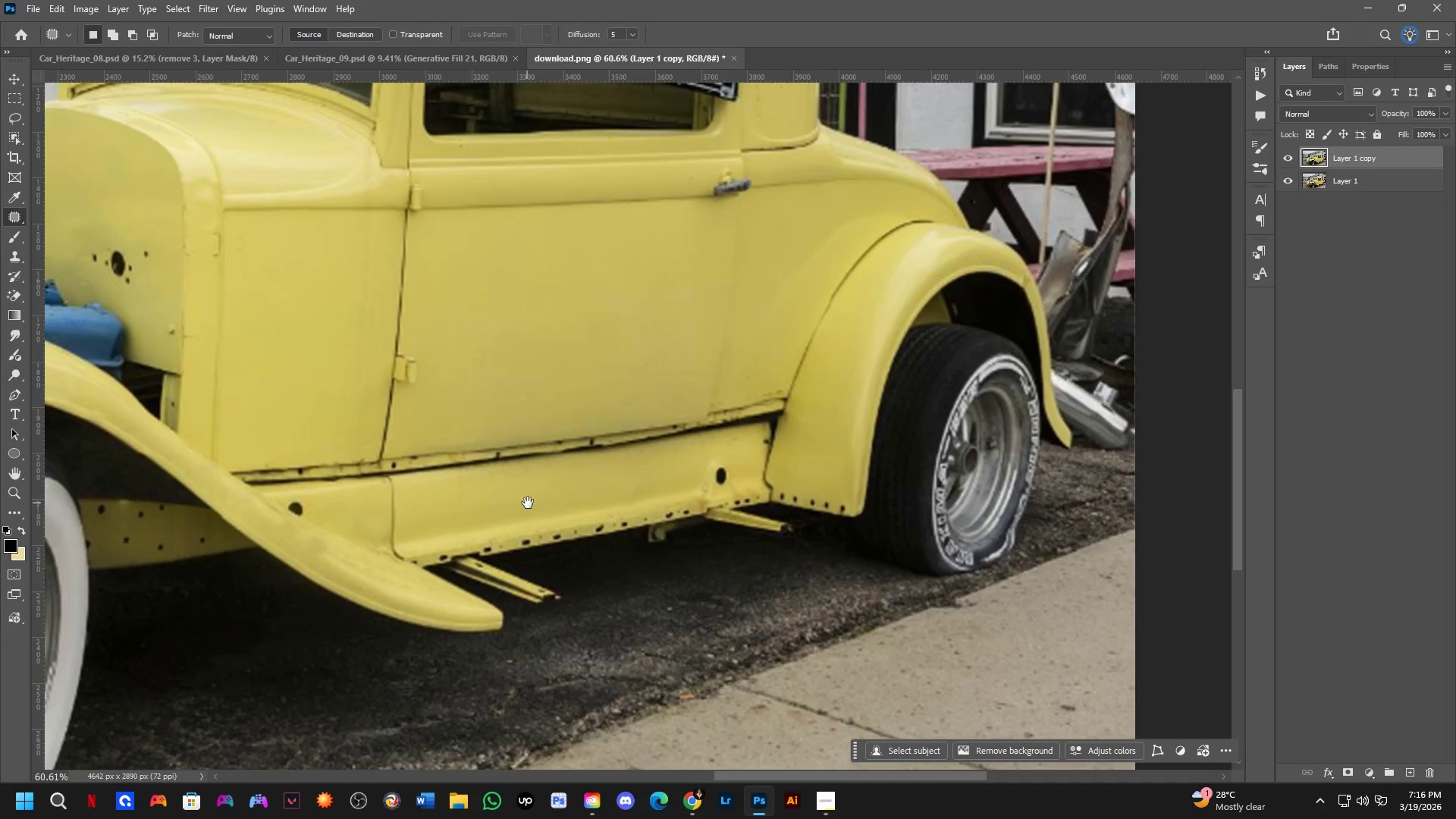 
scroll: coordinate [765, 460], scroll_direction: down, amount: 3.0
 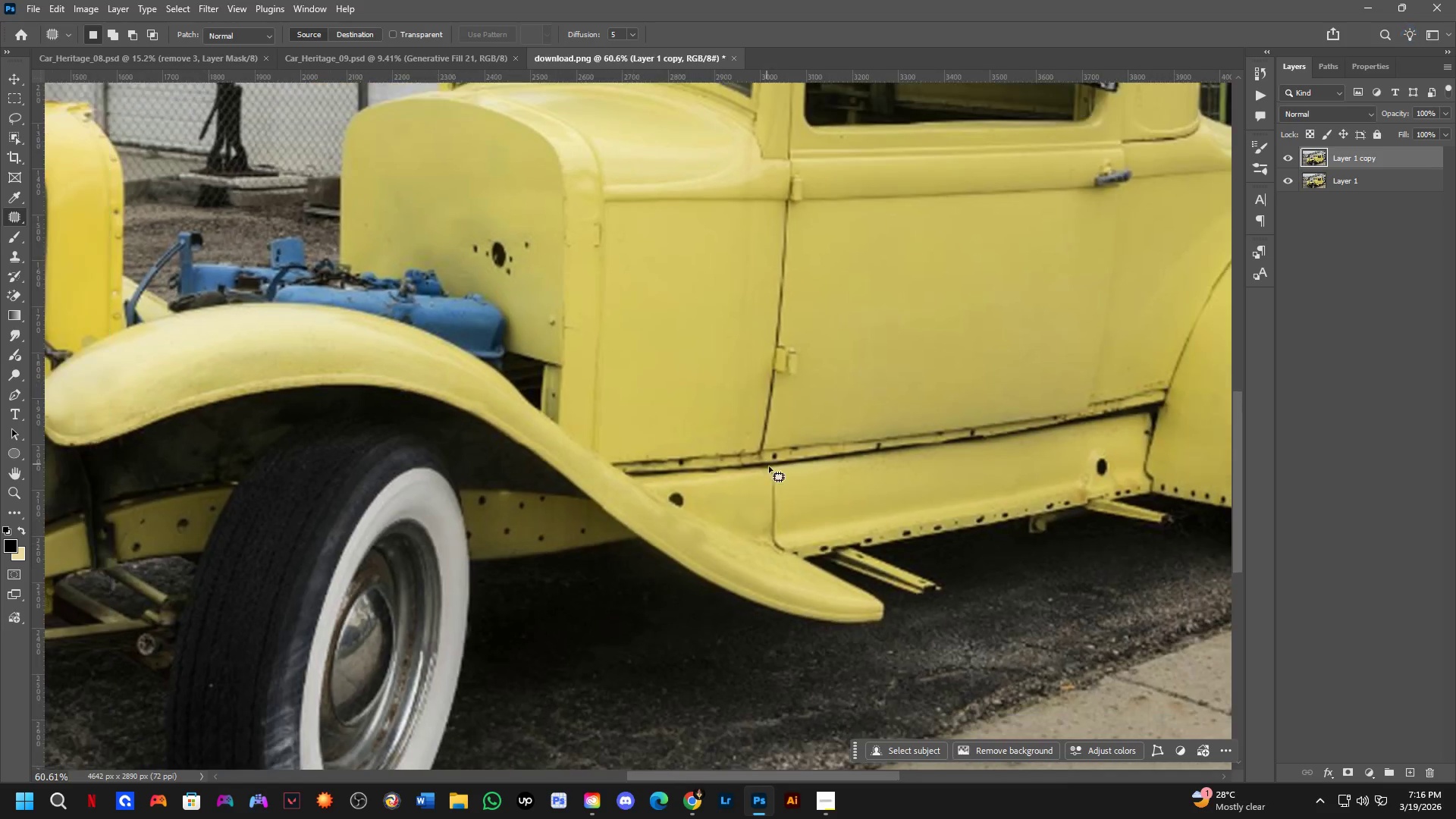 
hold_key(key=Space, duration=1.47)
 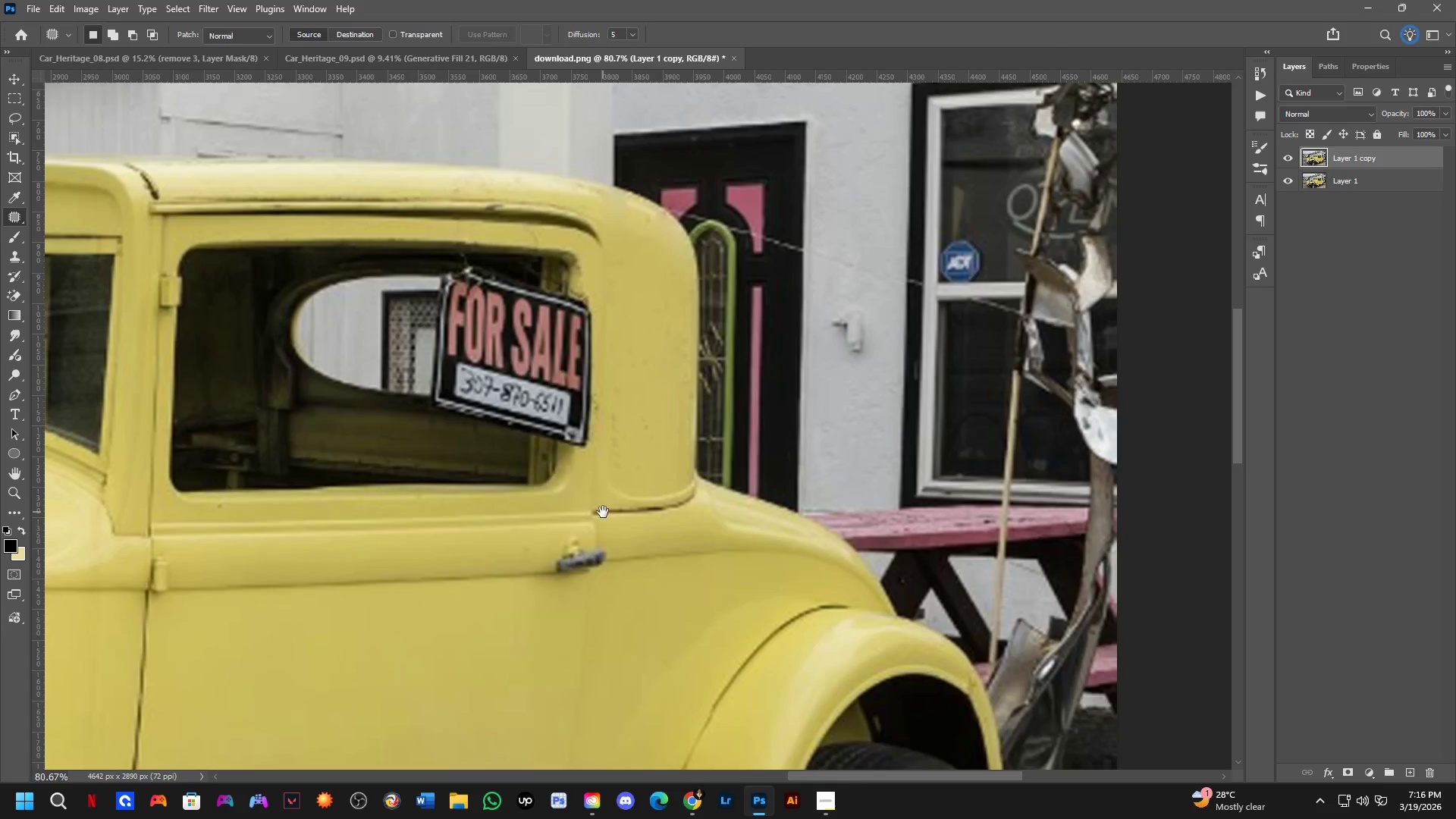 
left_click_drag(start_coordinate=[780, 260], to_coordinate=[632, 502])
 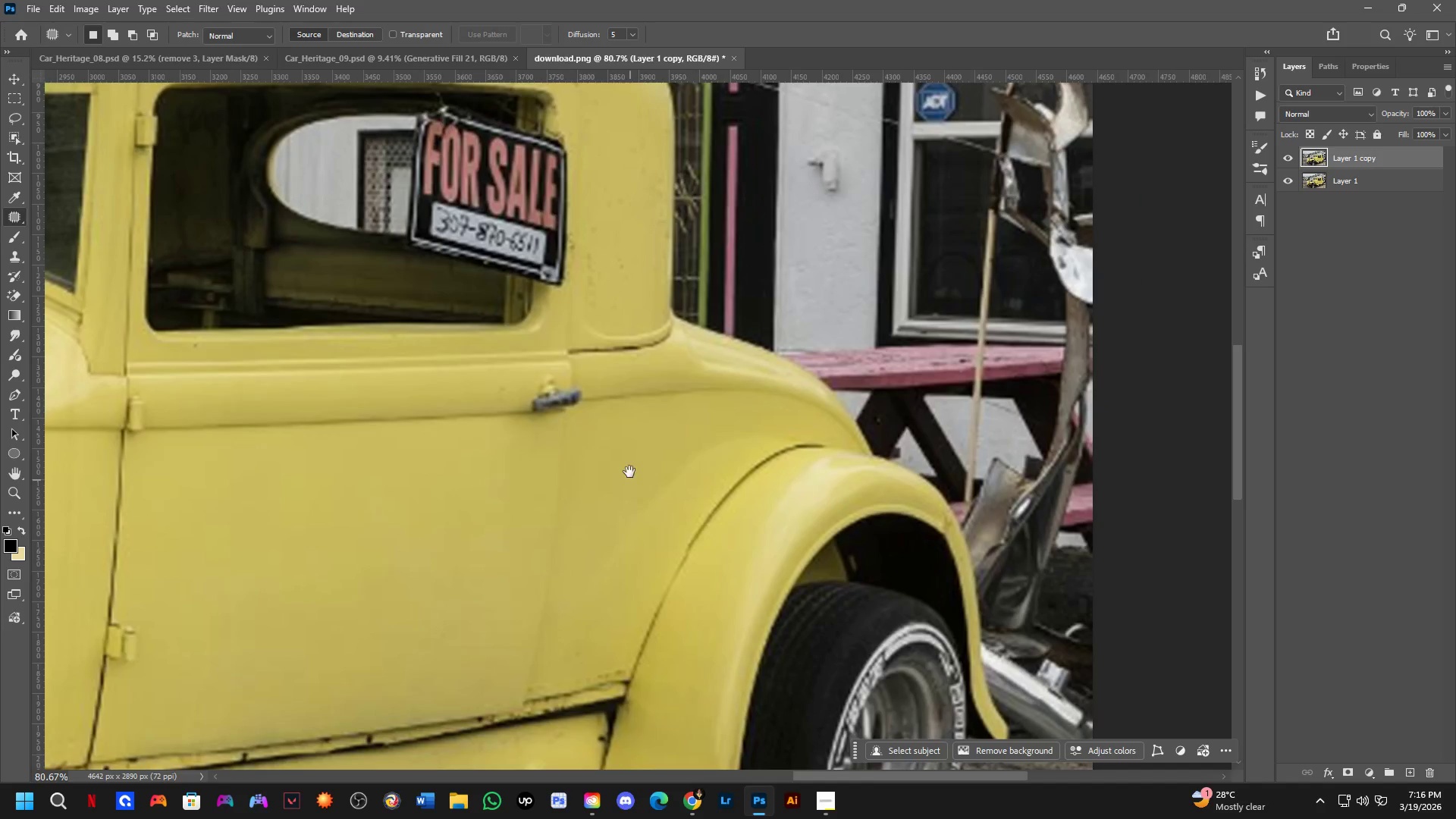 
scroll: coordinate [813, 275], scroll_direction: up, amount: 3.0
 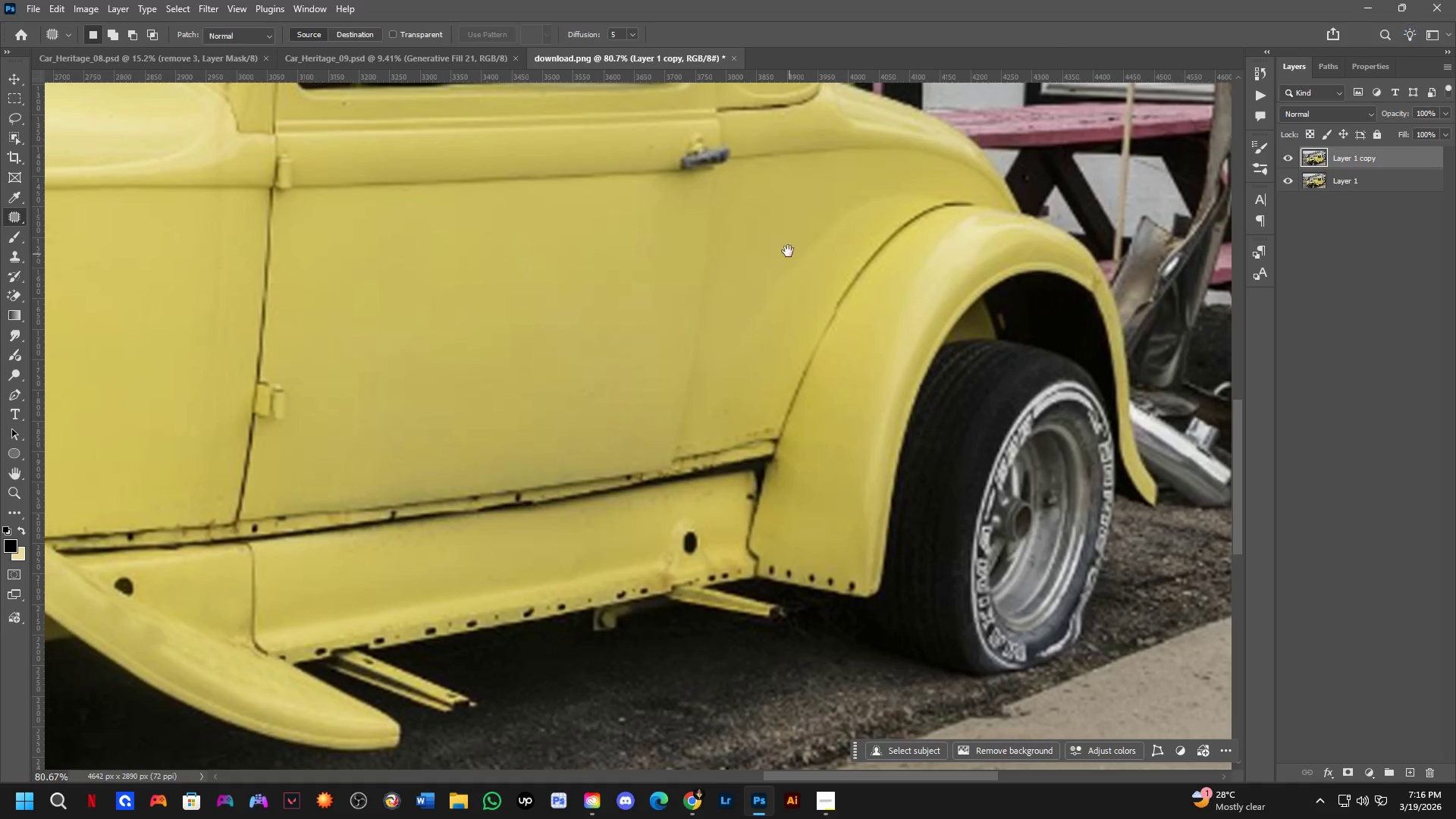 
hold_key(key=Space, duration=0.67)
 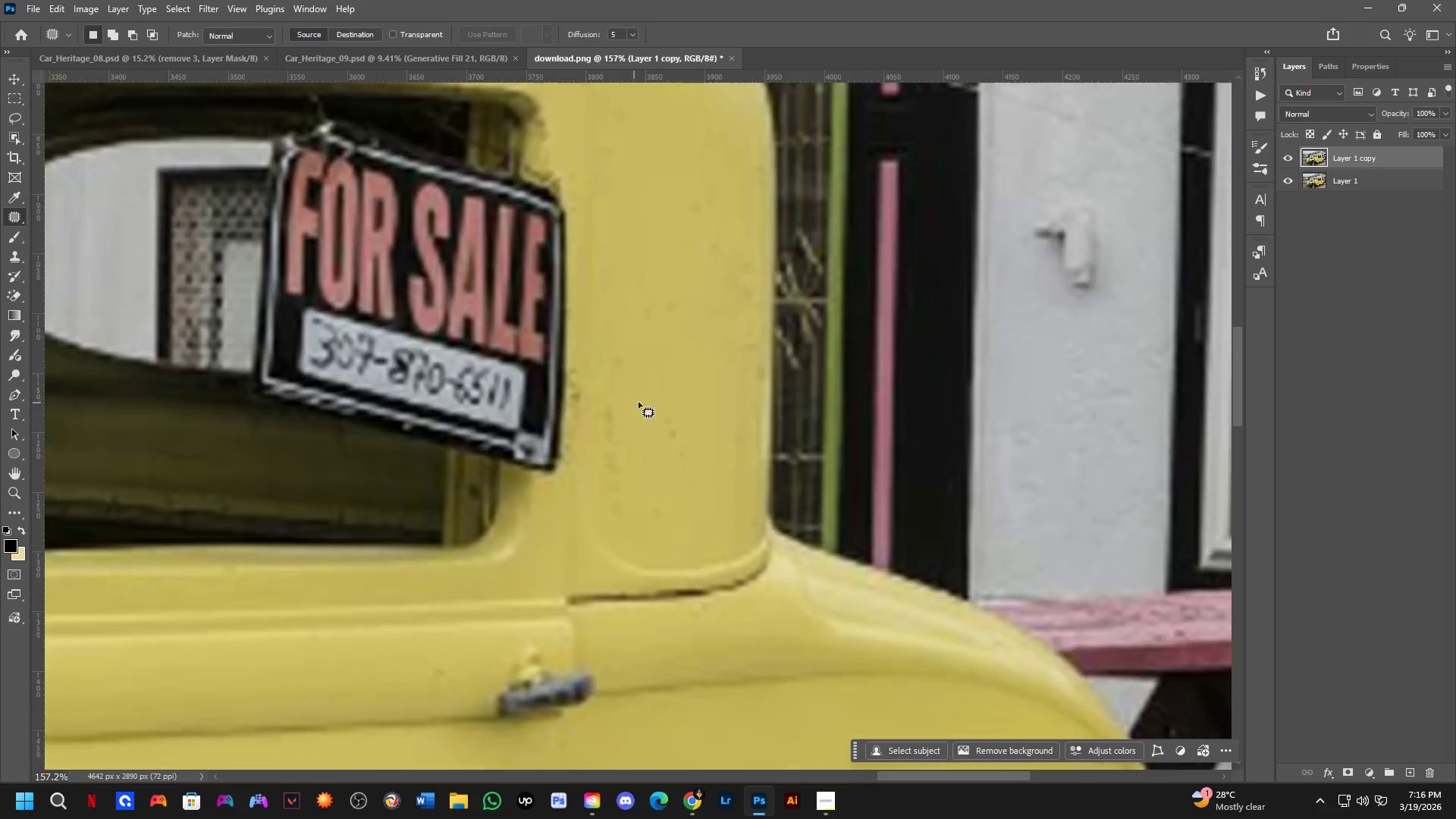 
left_click_drag(start_coordinate=[579, 351], to_coordinate=[603, 512])
 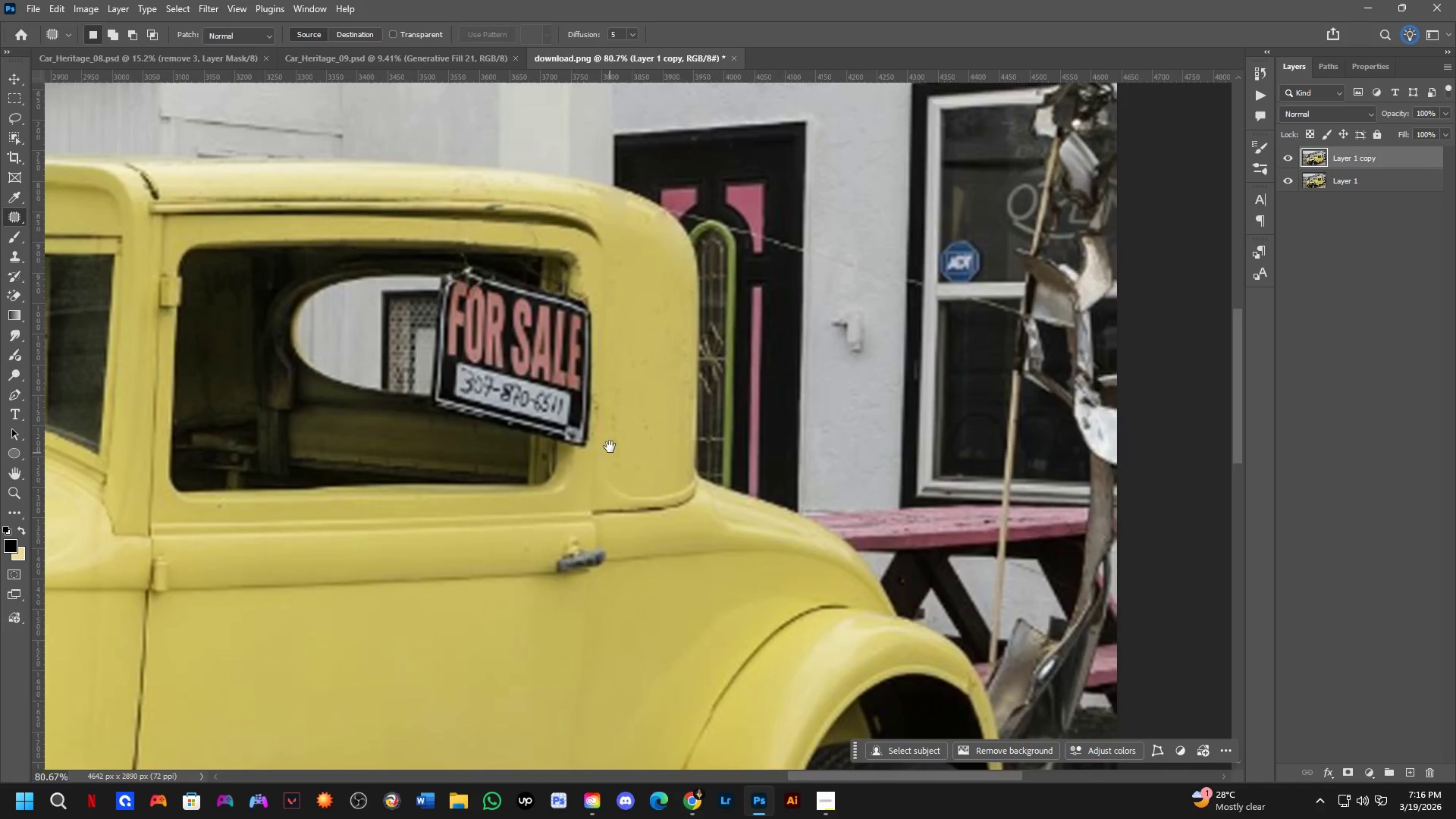 
left_click_drag(start_coordinate=[674, 390], to_coordinate=[709, 405])
 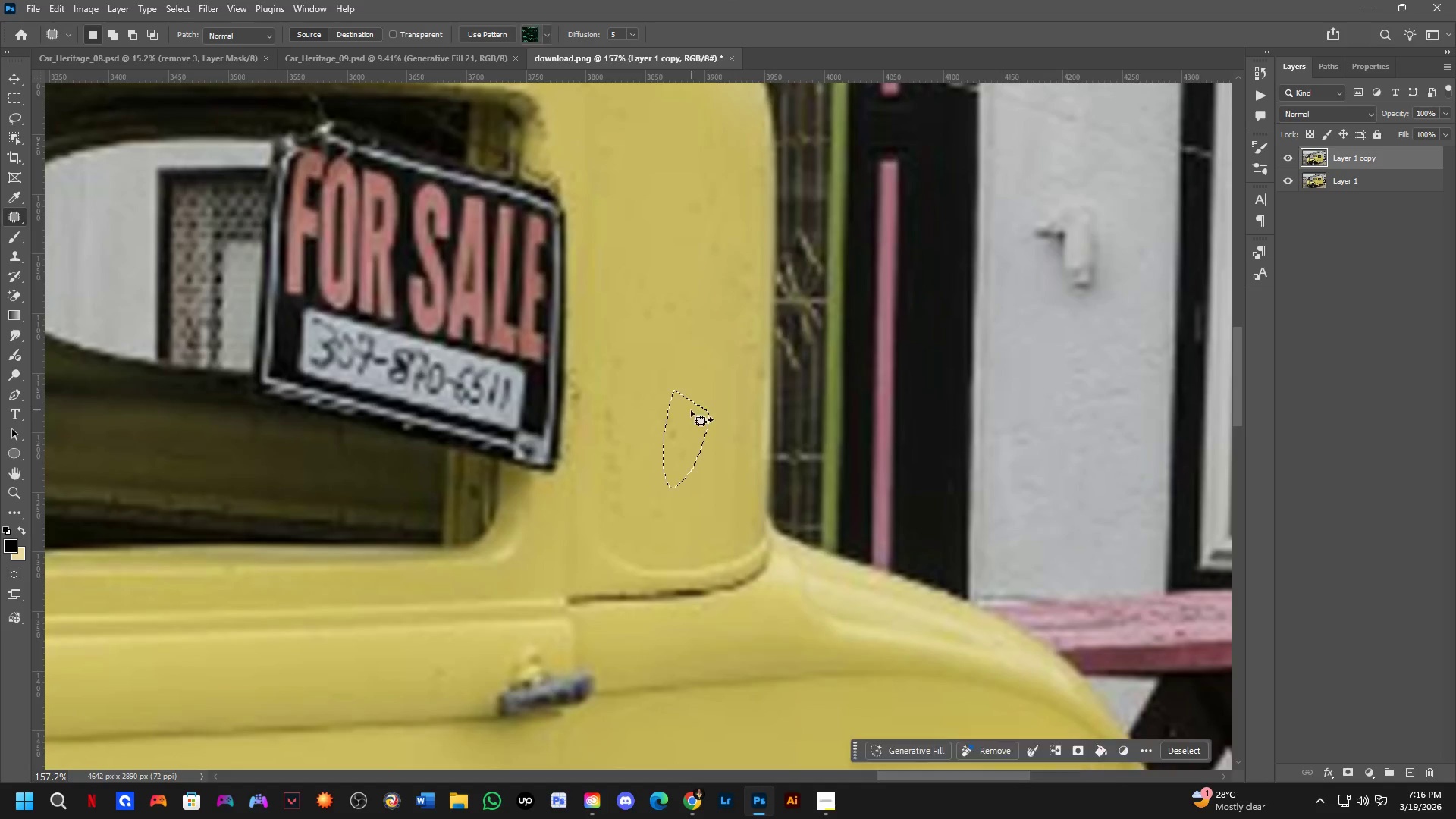 
scroll: coordinate [632, 403], scroll_direction: up, amount: 7.0
 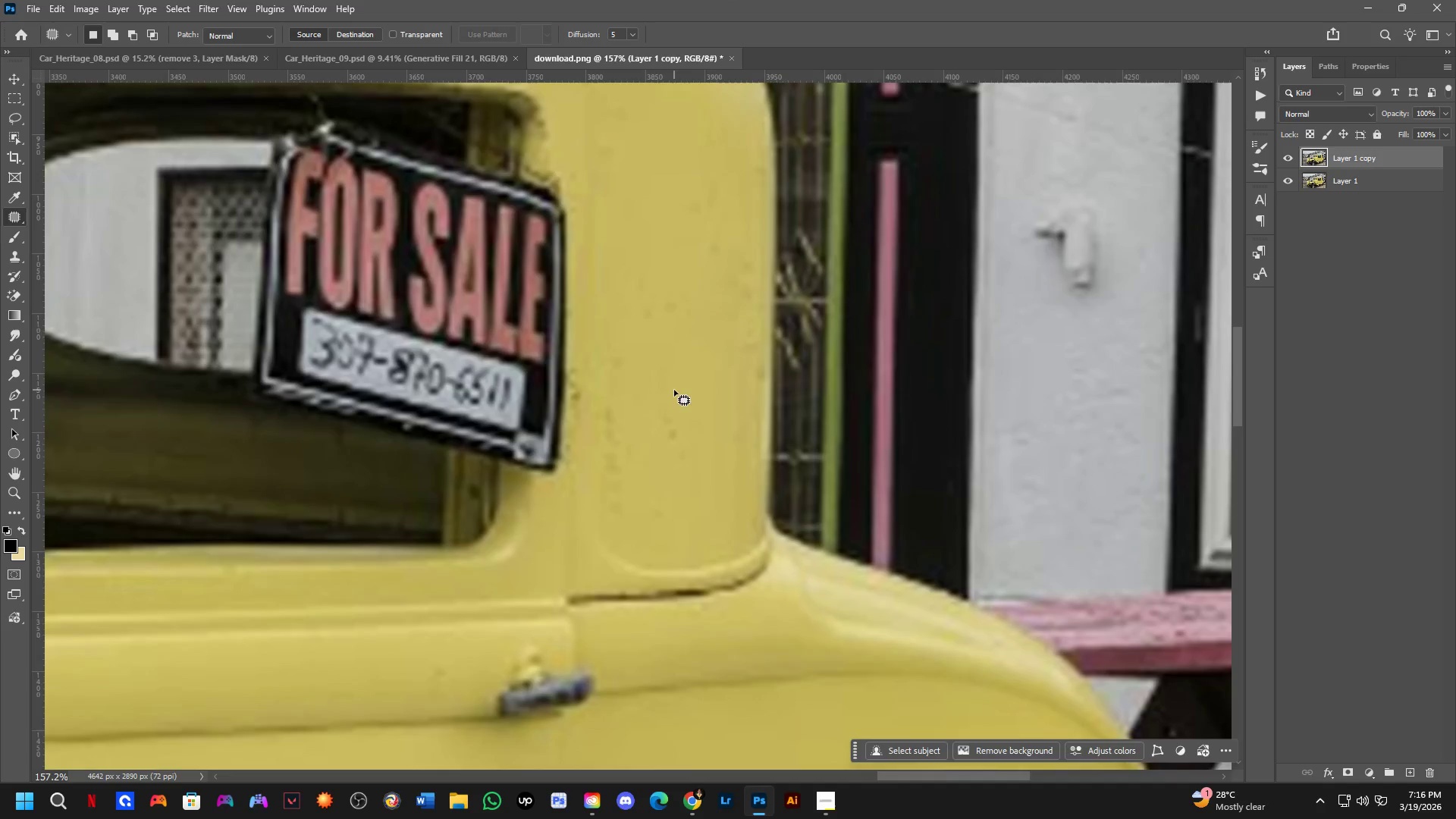 
left_click_drag(start_coordinate=[690, 410], to_coordinate=[690, 369])
 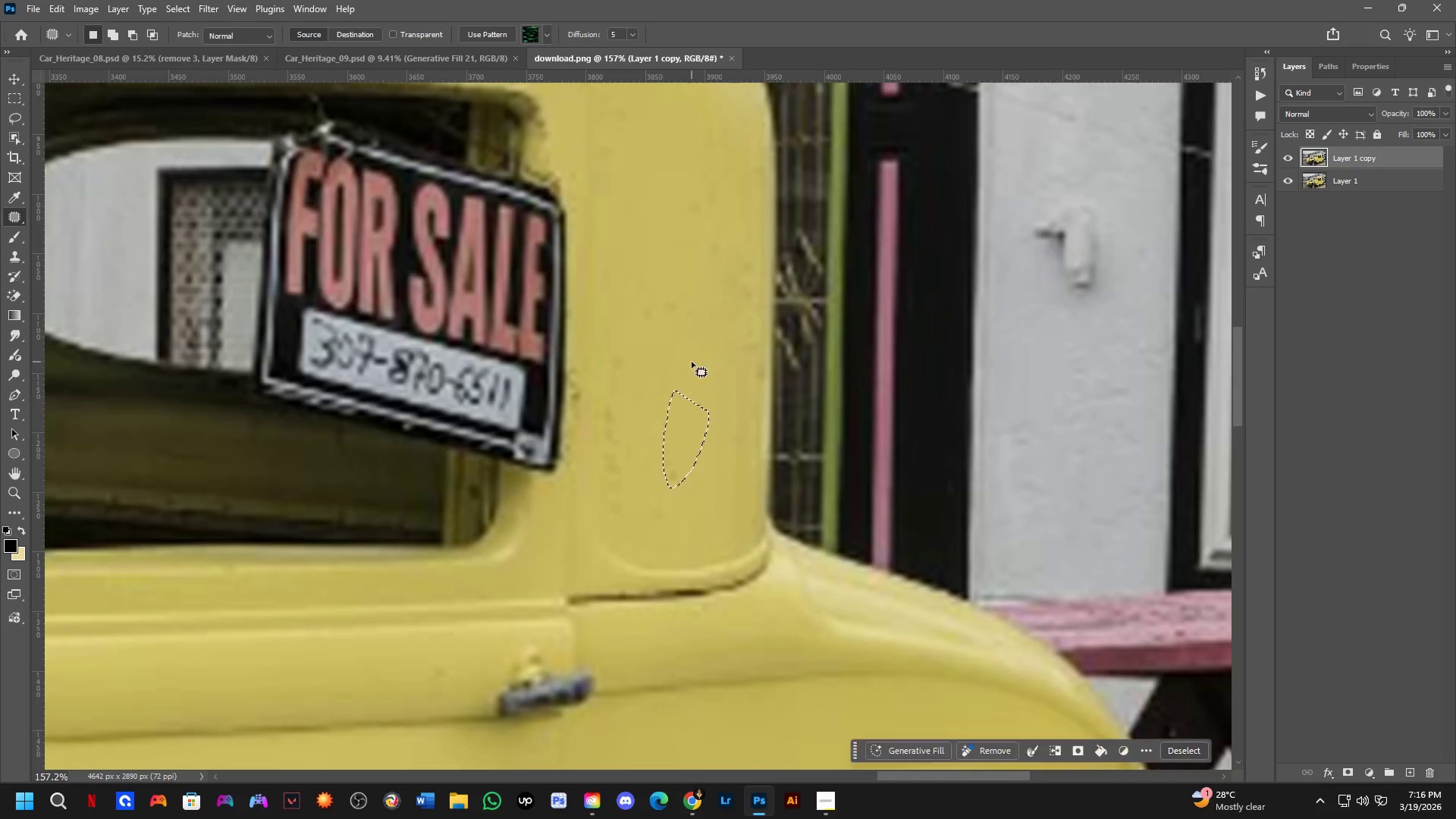 
left_click_drag(start_coordinate=[692, 362], to_coordinate=[692, 356])
 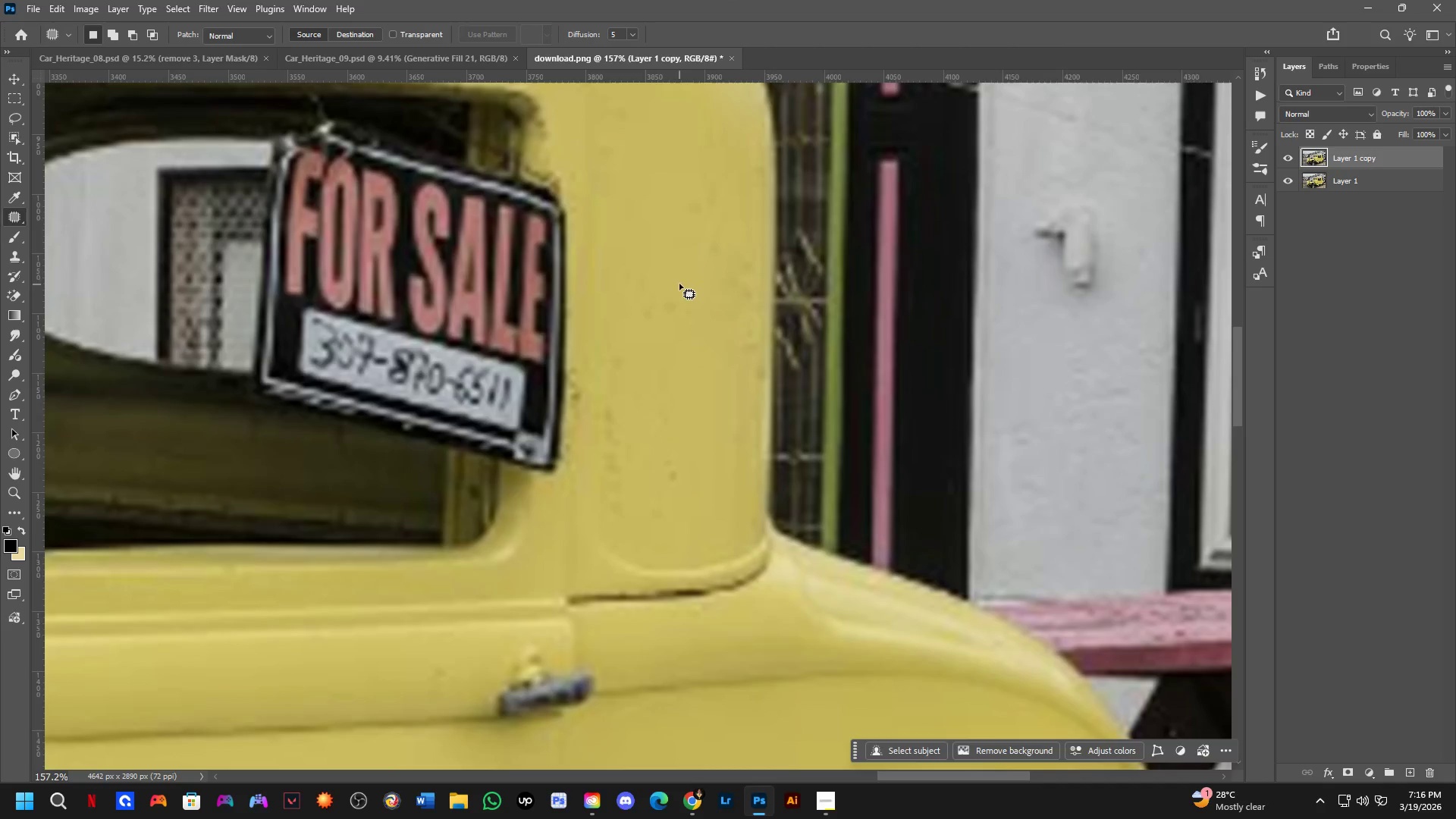 
left_click_drag(start_coordinate=[675, 280], to_coordinate=[710, 306])
 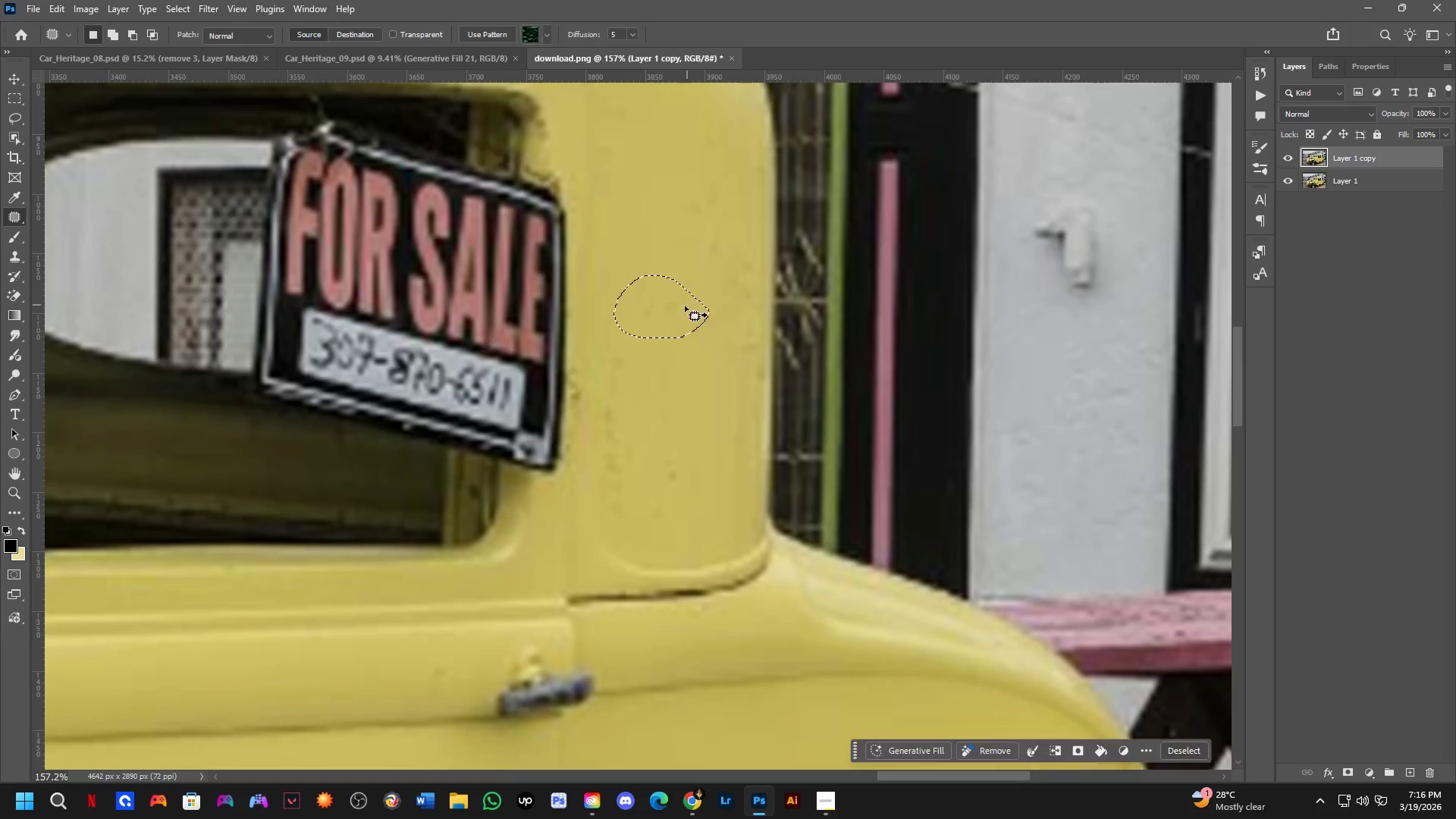 
left_click_drag(start_coordinate=[680, 306], to_coordinate=[647, 219])
 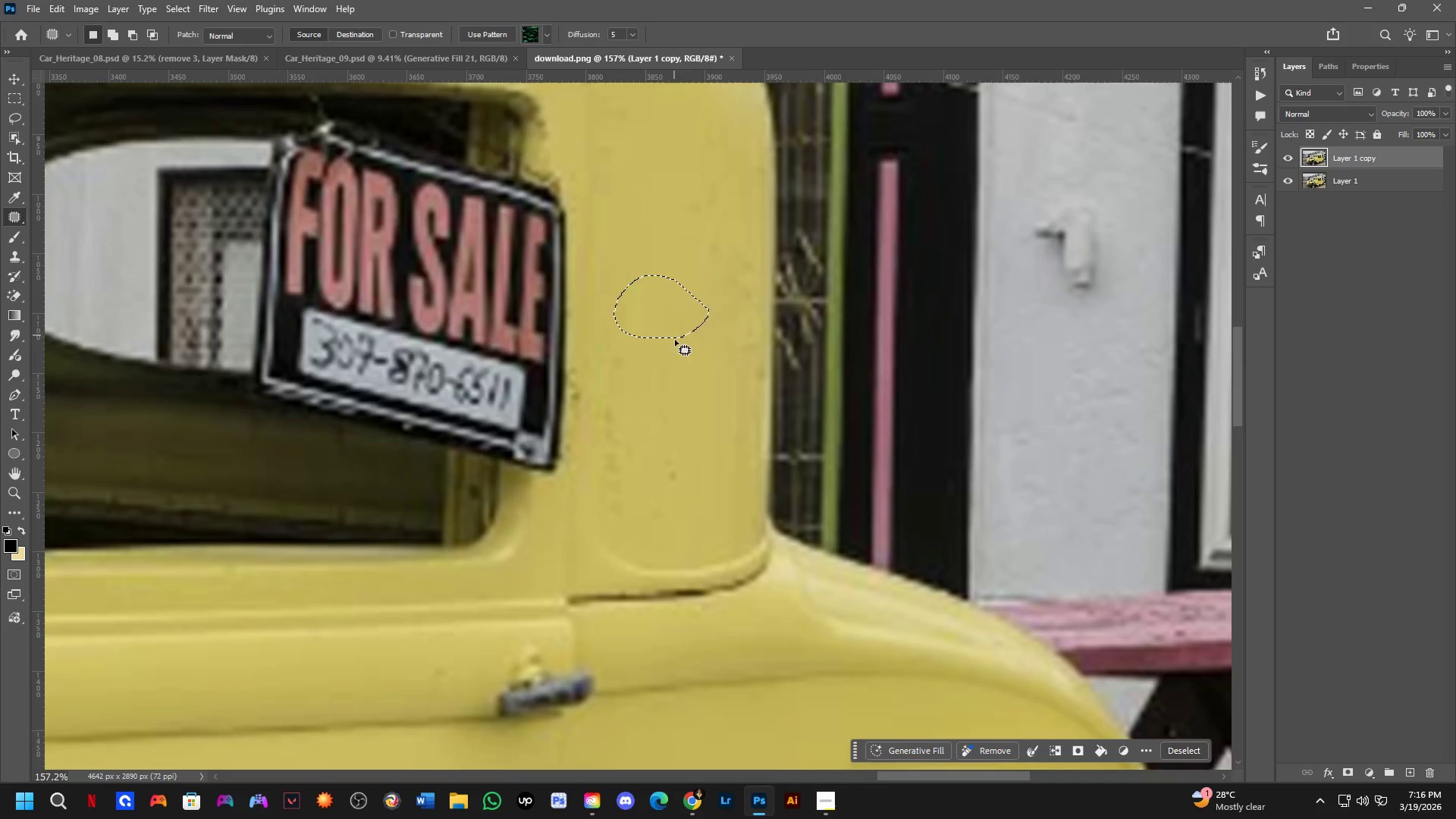 
left_click([686, 384])
 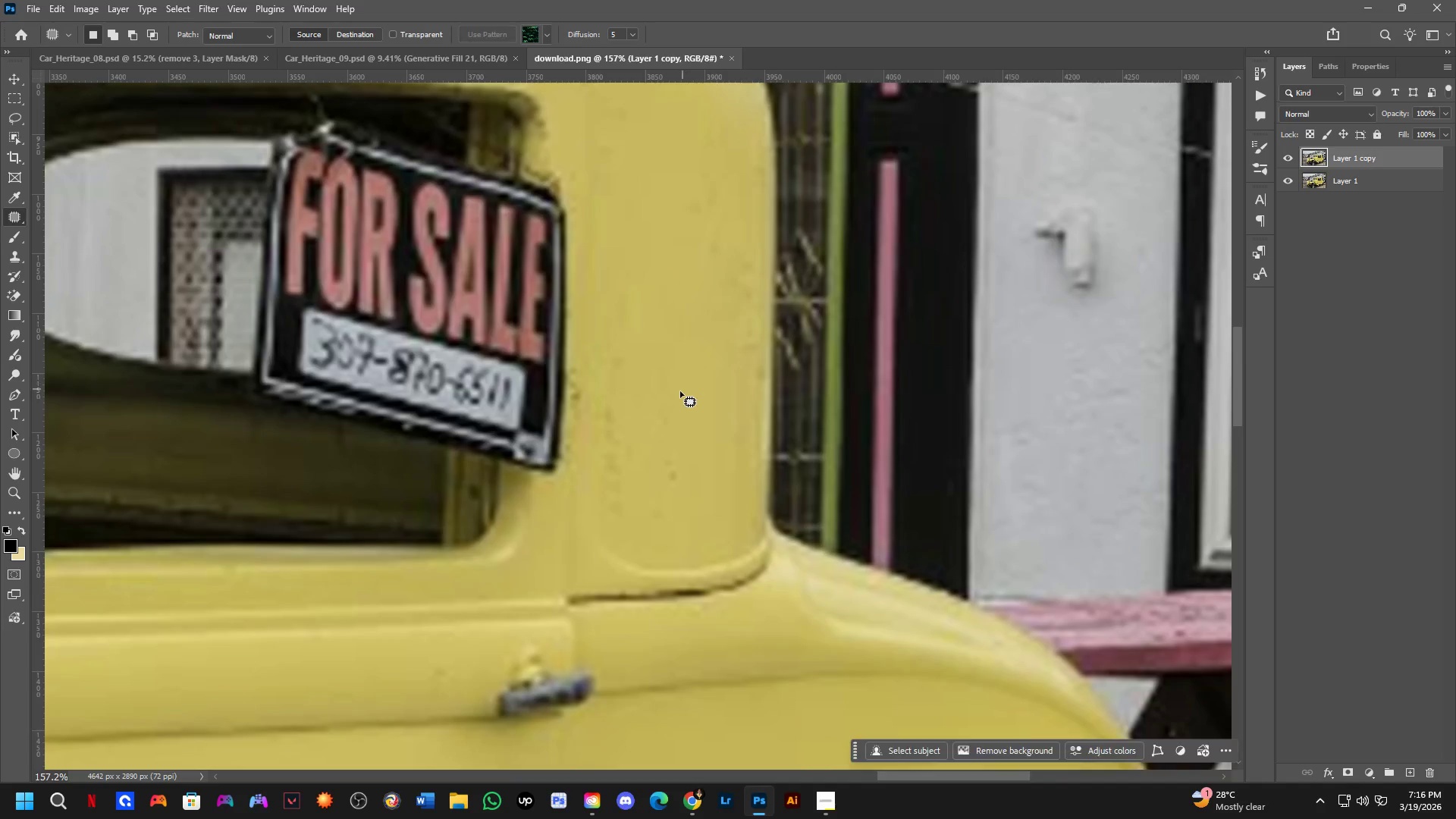 
left_click_drag(start_coordinate=[667, 410], to_coordinate=[698, 425])
 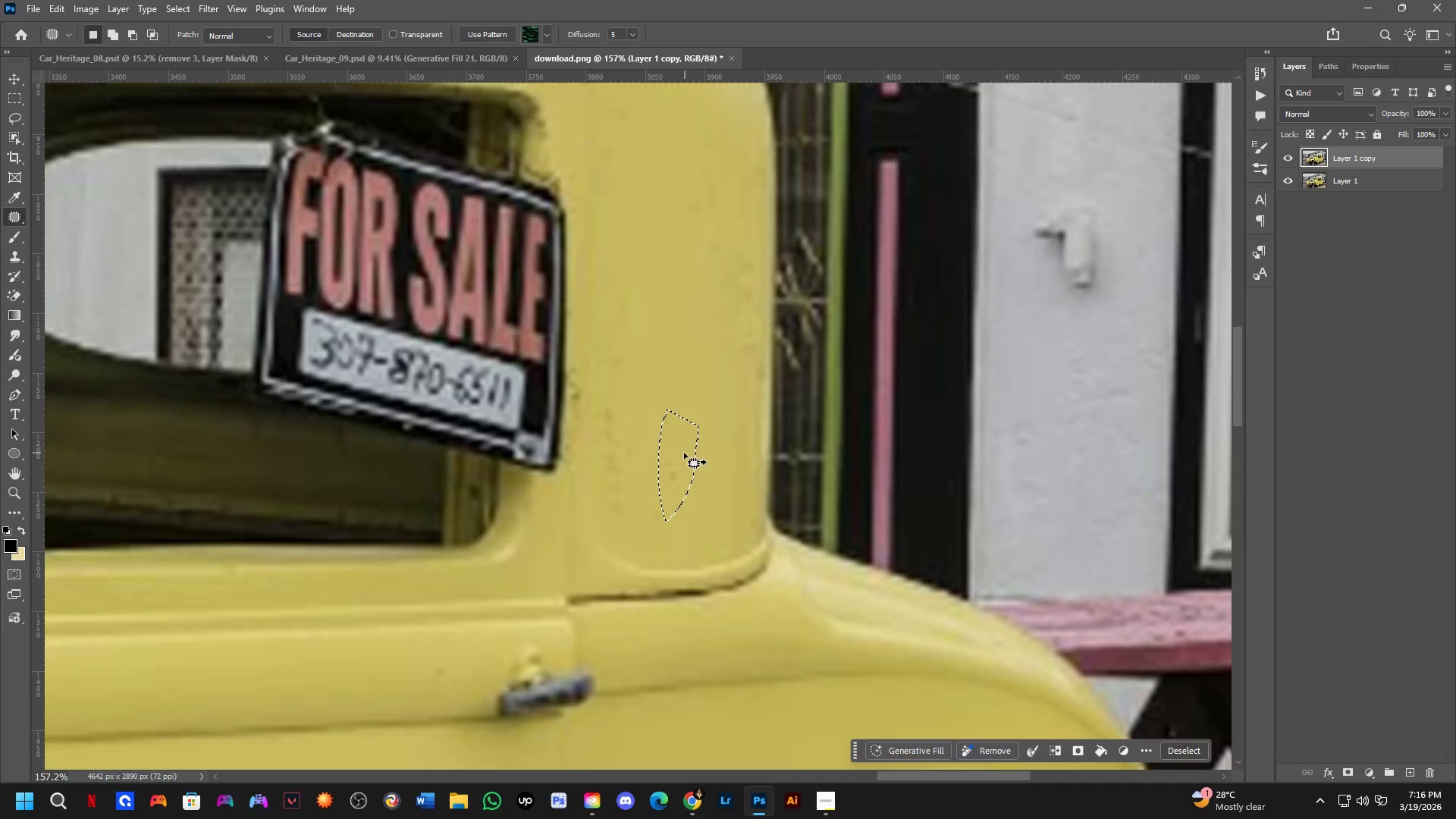 
left_click_drag(start_coordinate=[684, 453], to_coordinate=[693, 378])
 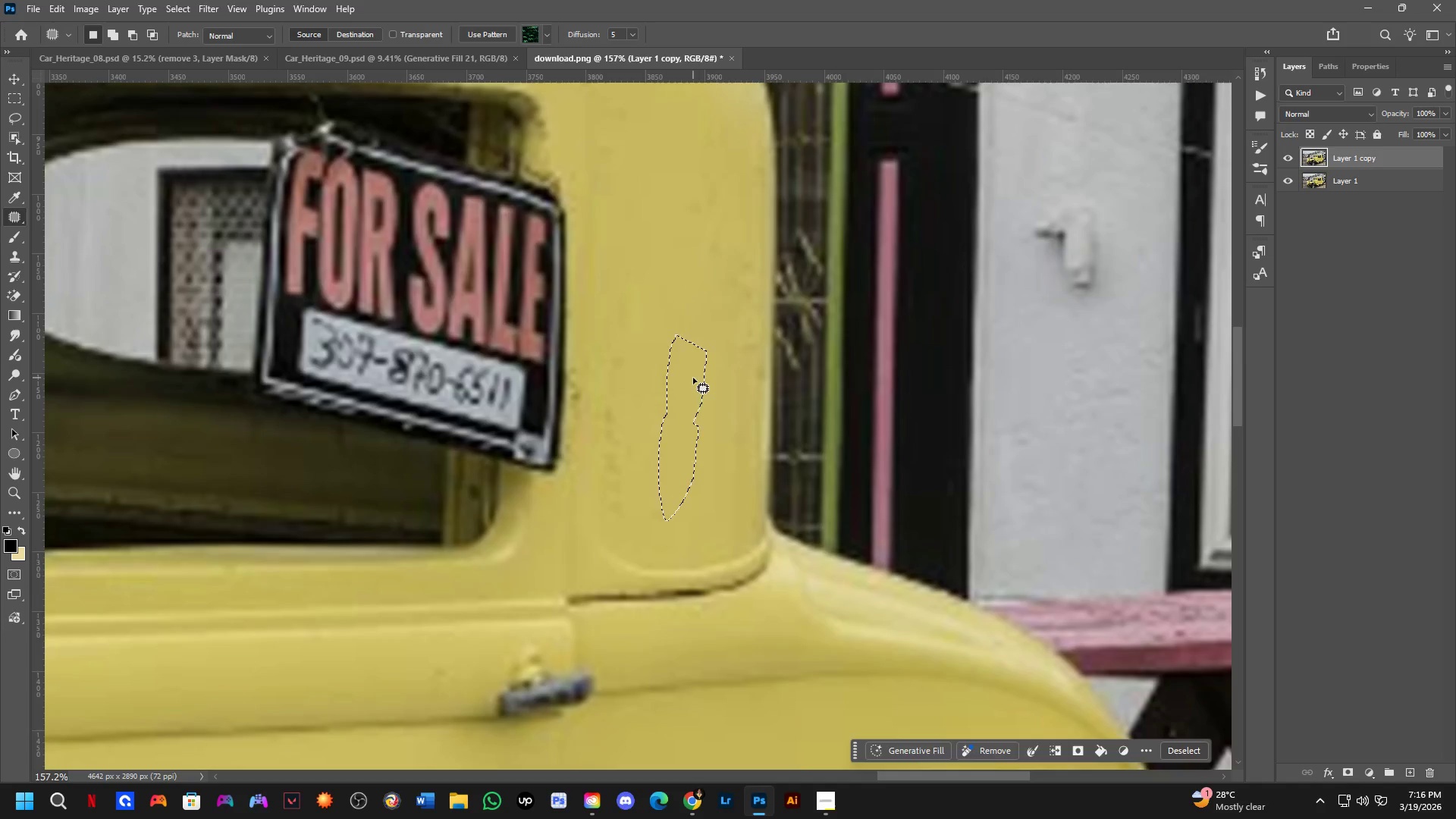 
double_click([693, 378])
 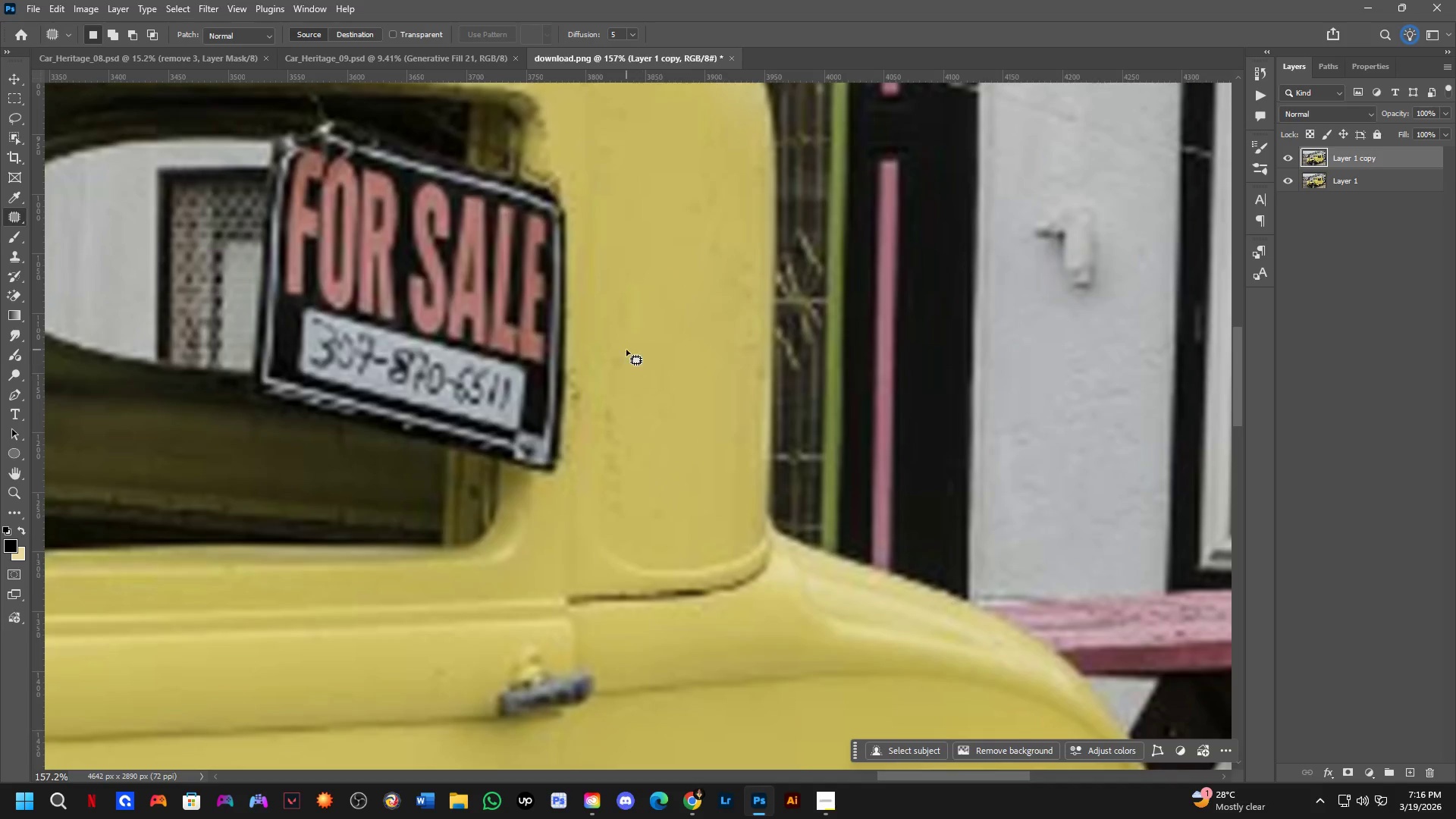 
left_click_drag(start_coordinate=[626, 339], to_coordinate=[607, 402])
 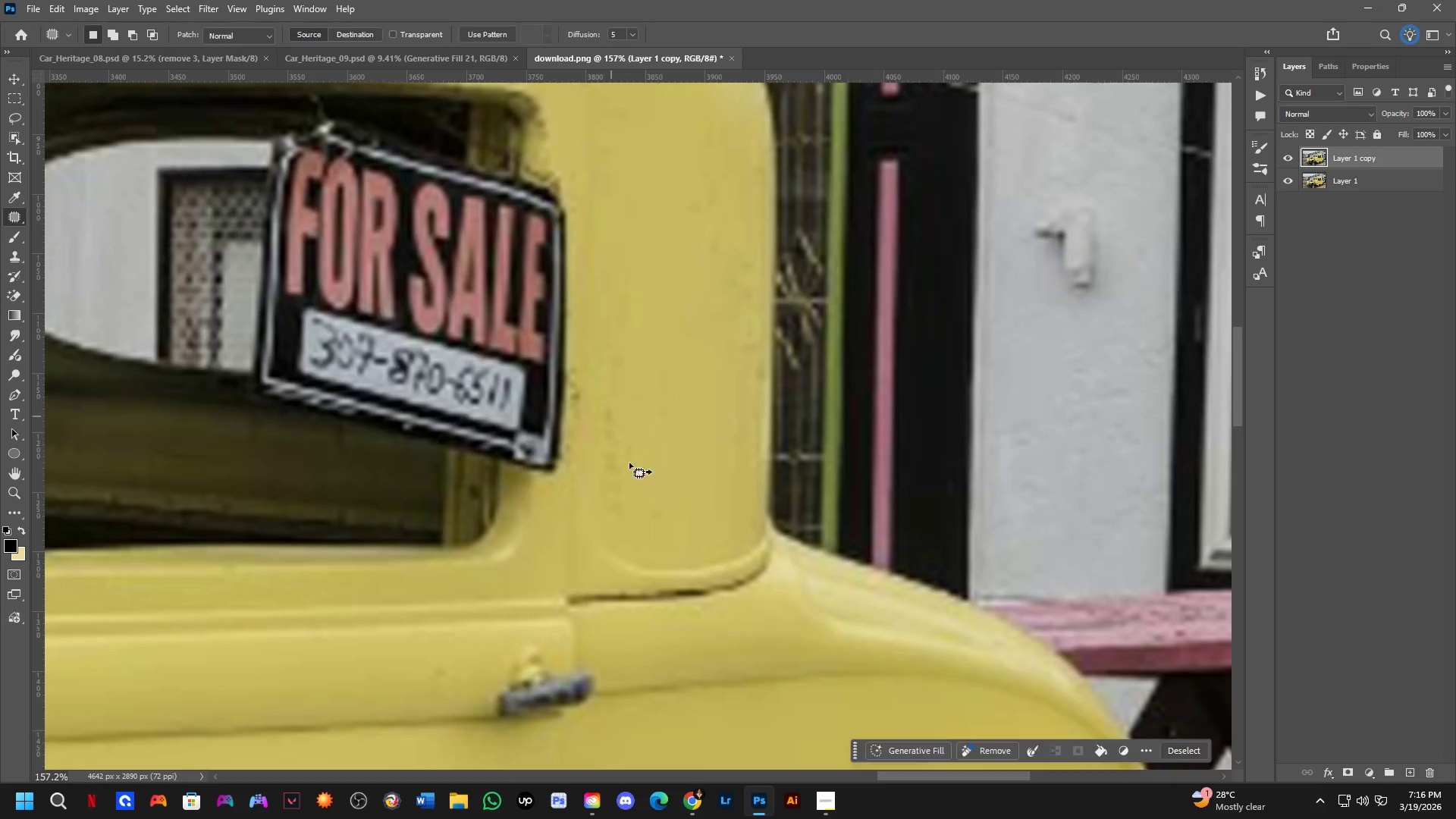 
left_click_drag(start_coordinate=[639, 472], to_coordinate=[678, 475])
 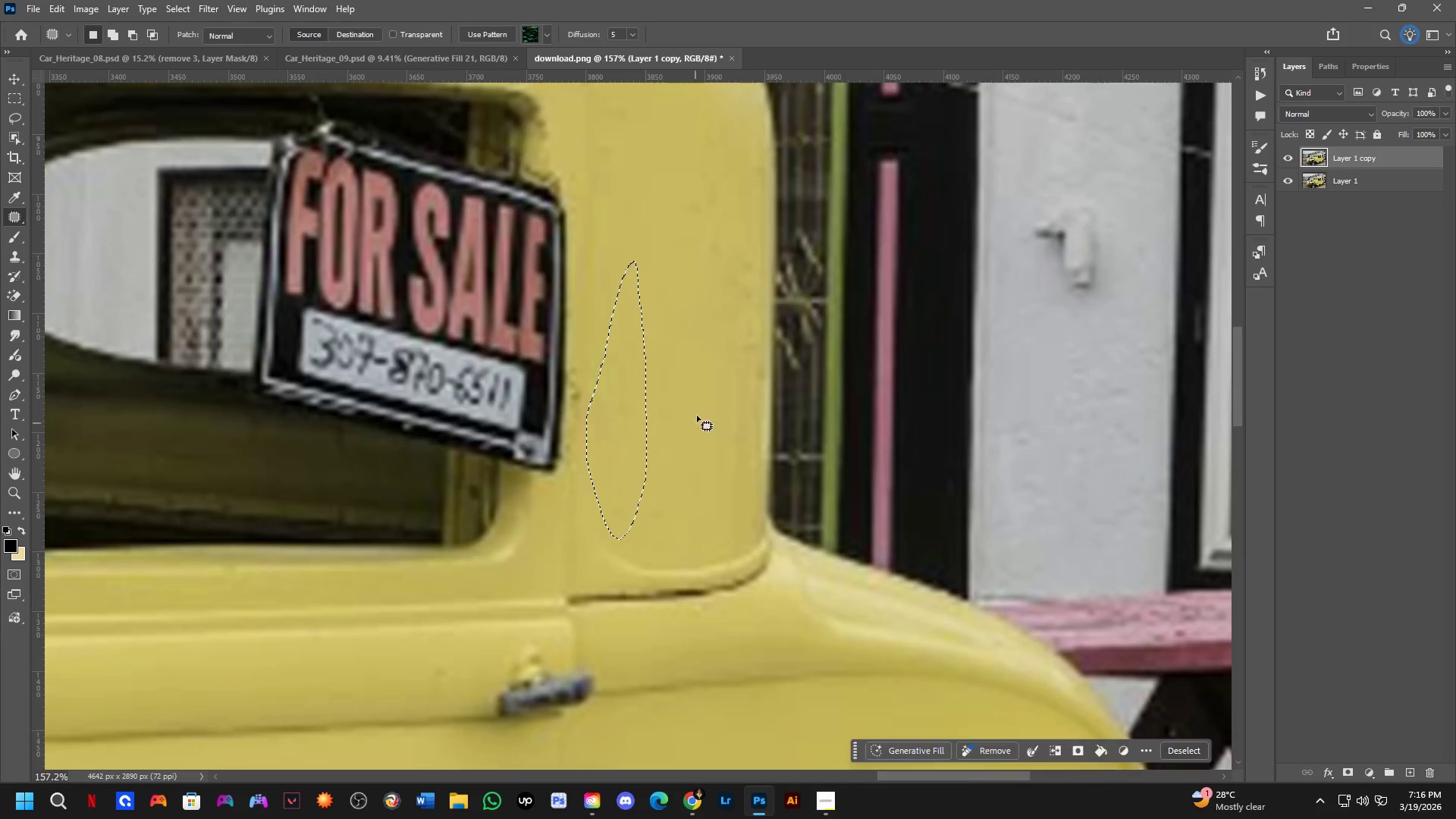 
left_click([699, 407])
 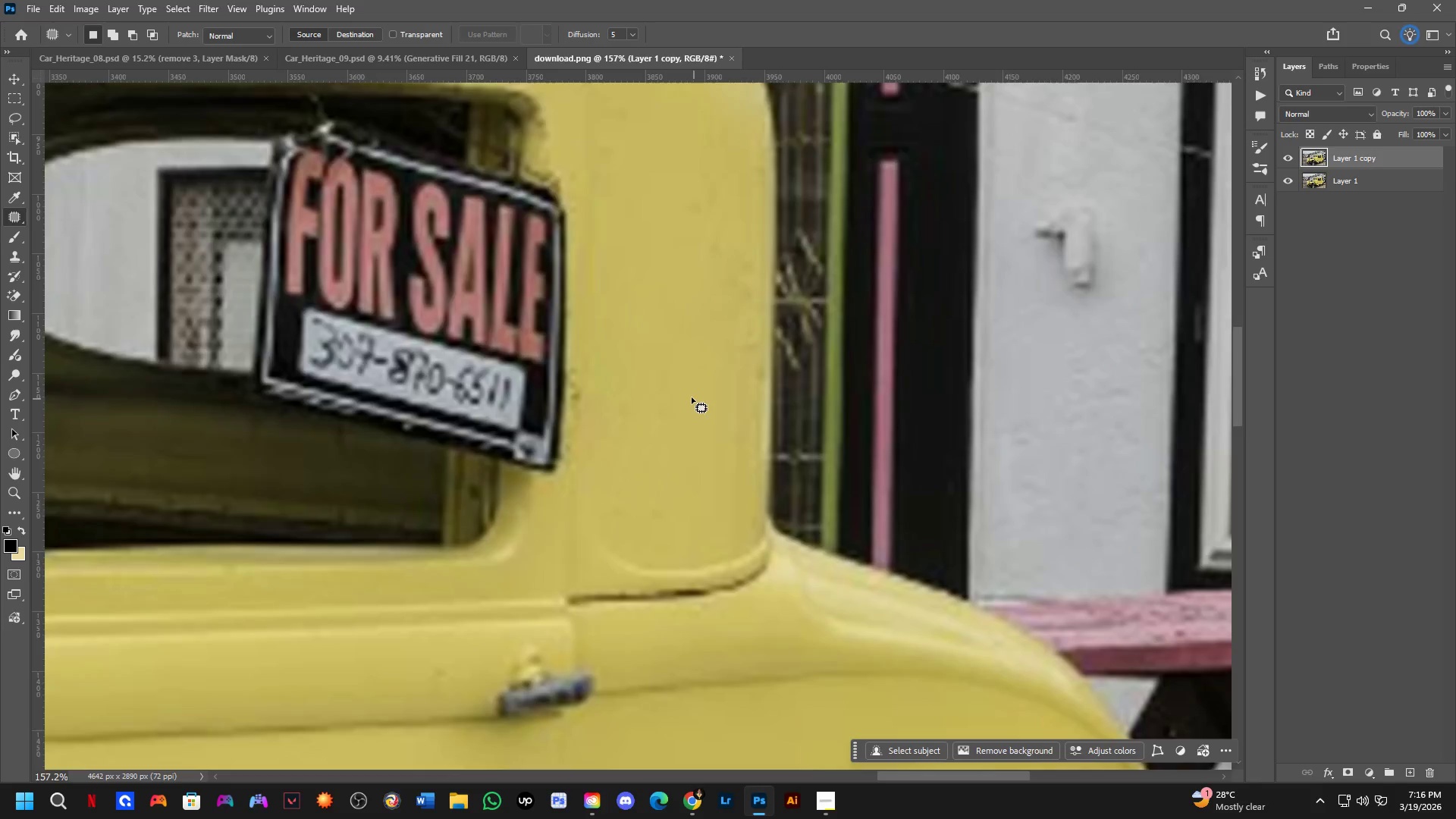 
hold_key(key=Space, duration=0.53)
 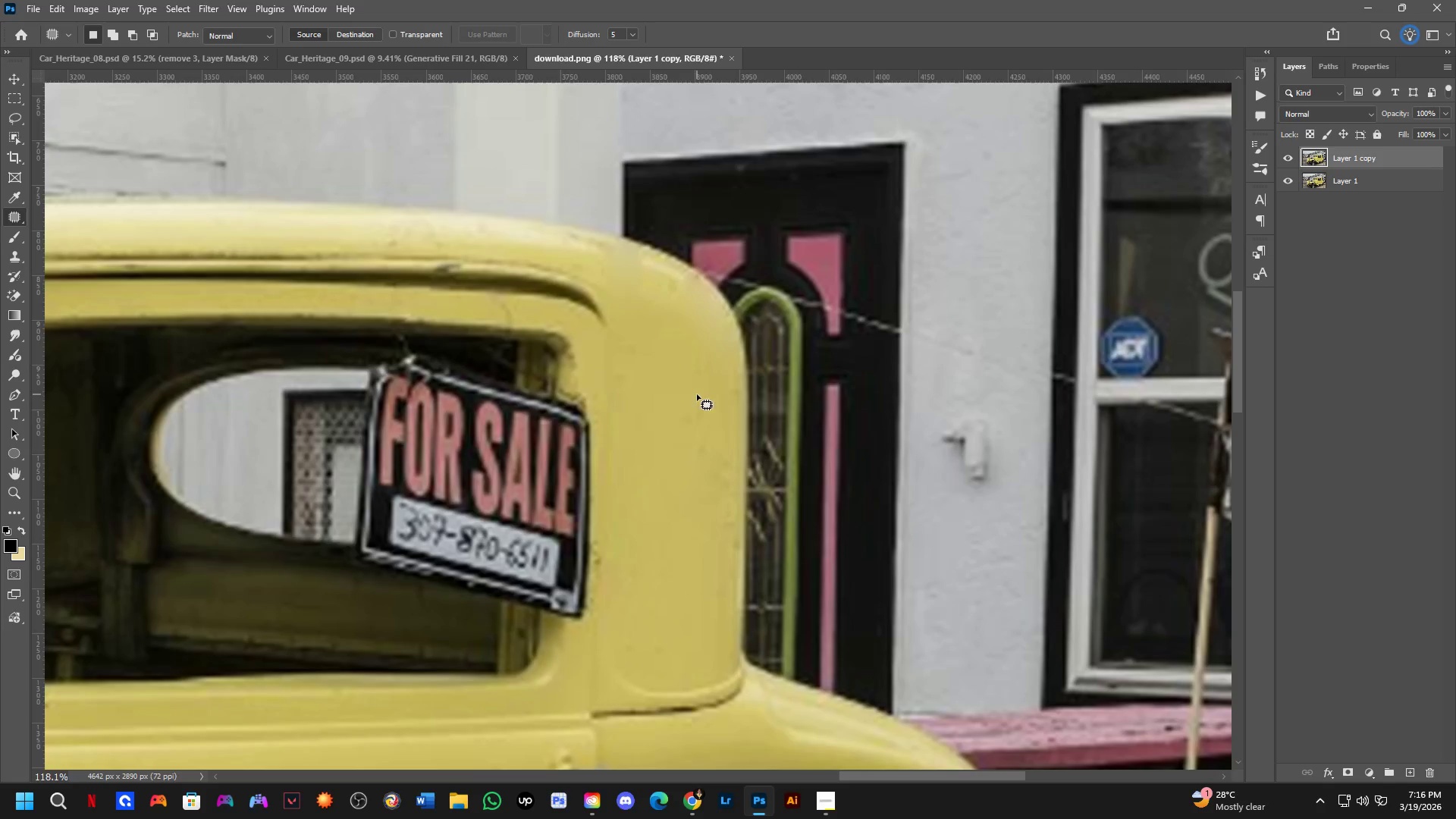 
left_click_drag(start_coordinate=[695, 353], to_coordinate=[691, 518])
 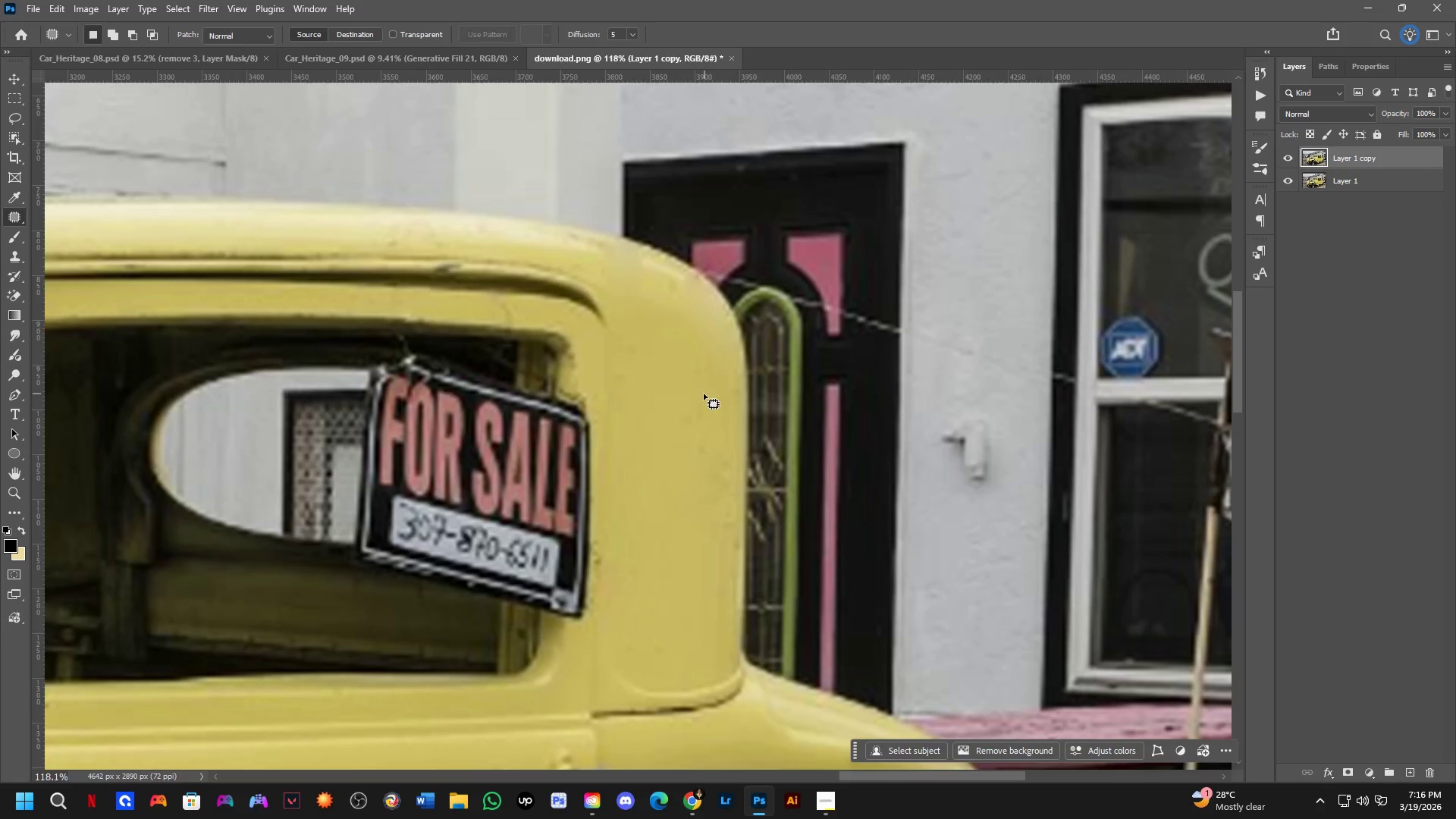 
scroll: coordinate [682, 400], scroll_direction: down, amount: 3.0
 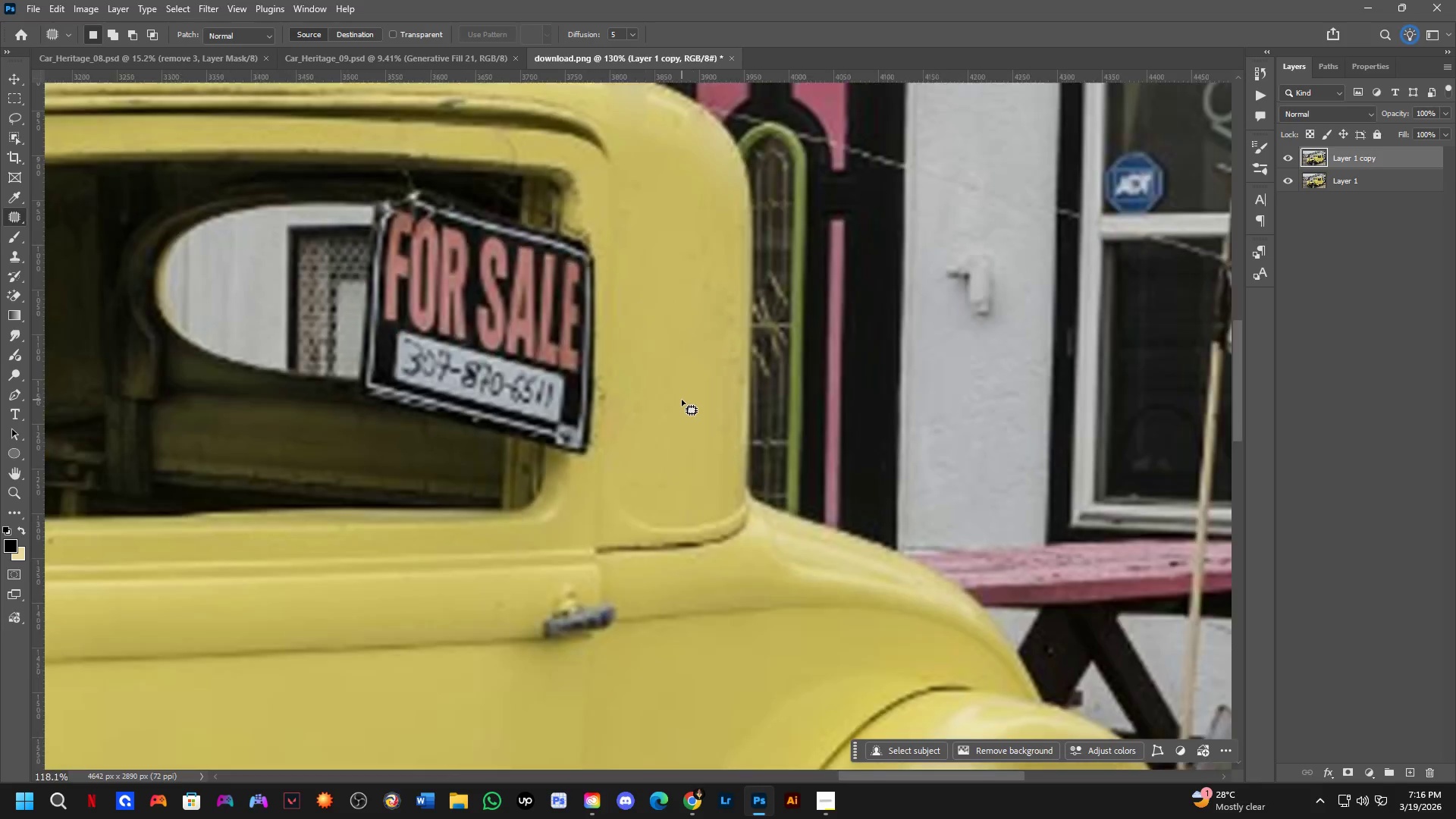 
left_click_drag(start_coordinate=[697, 394], to_coordinate=[716, 388])
 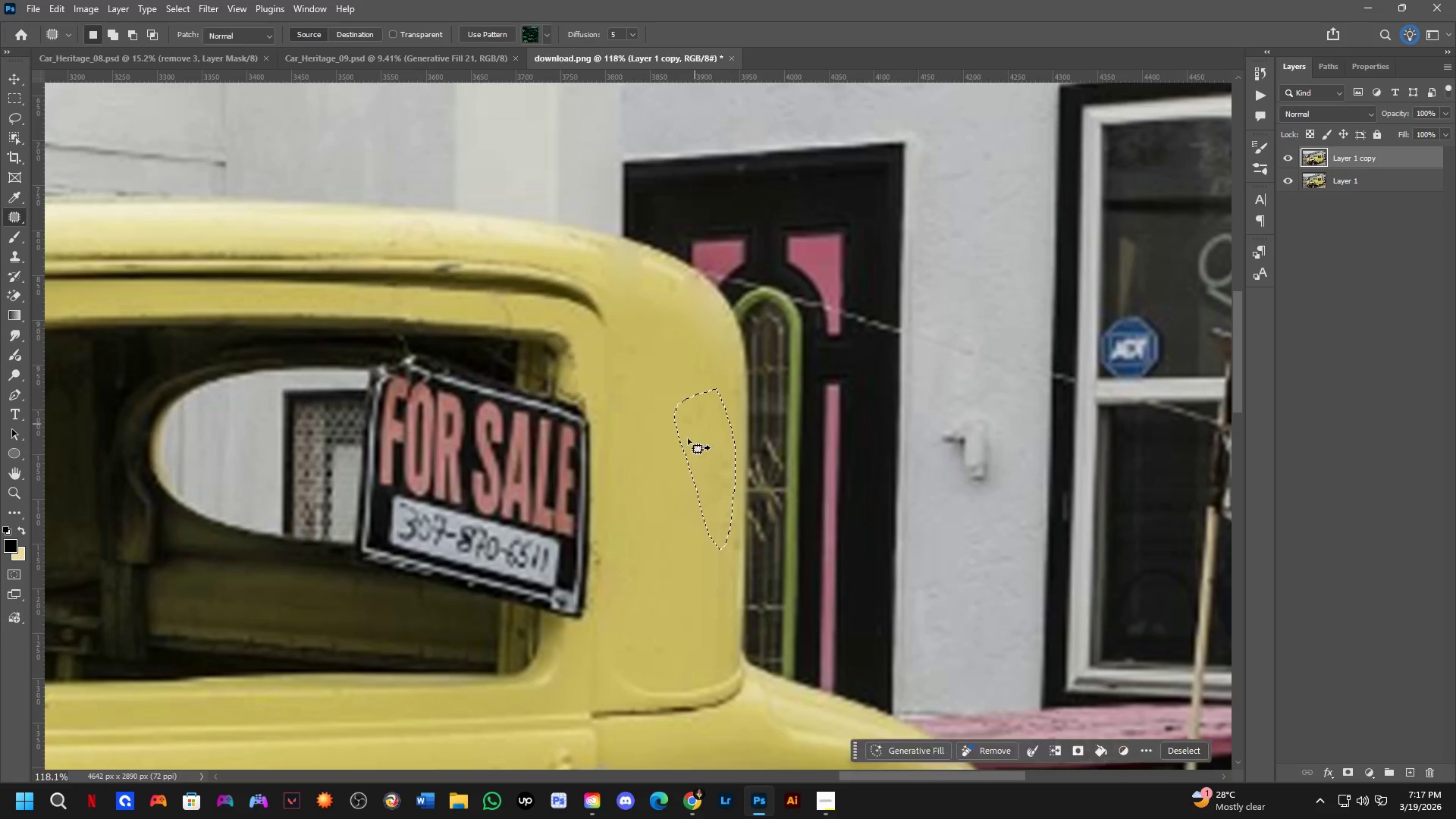 
left_click_drag(start_coordinate=[681, 458], to_coordinate=[656, 519])
 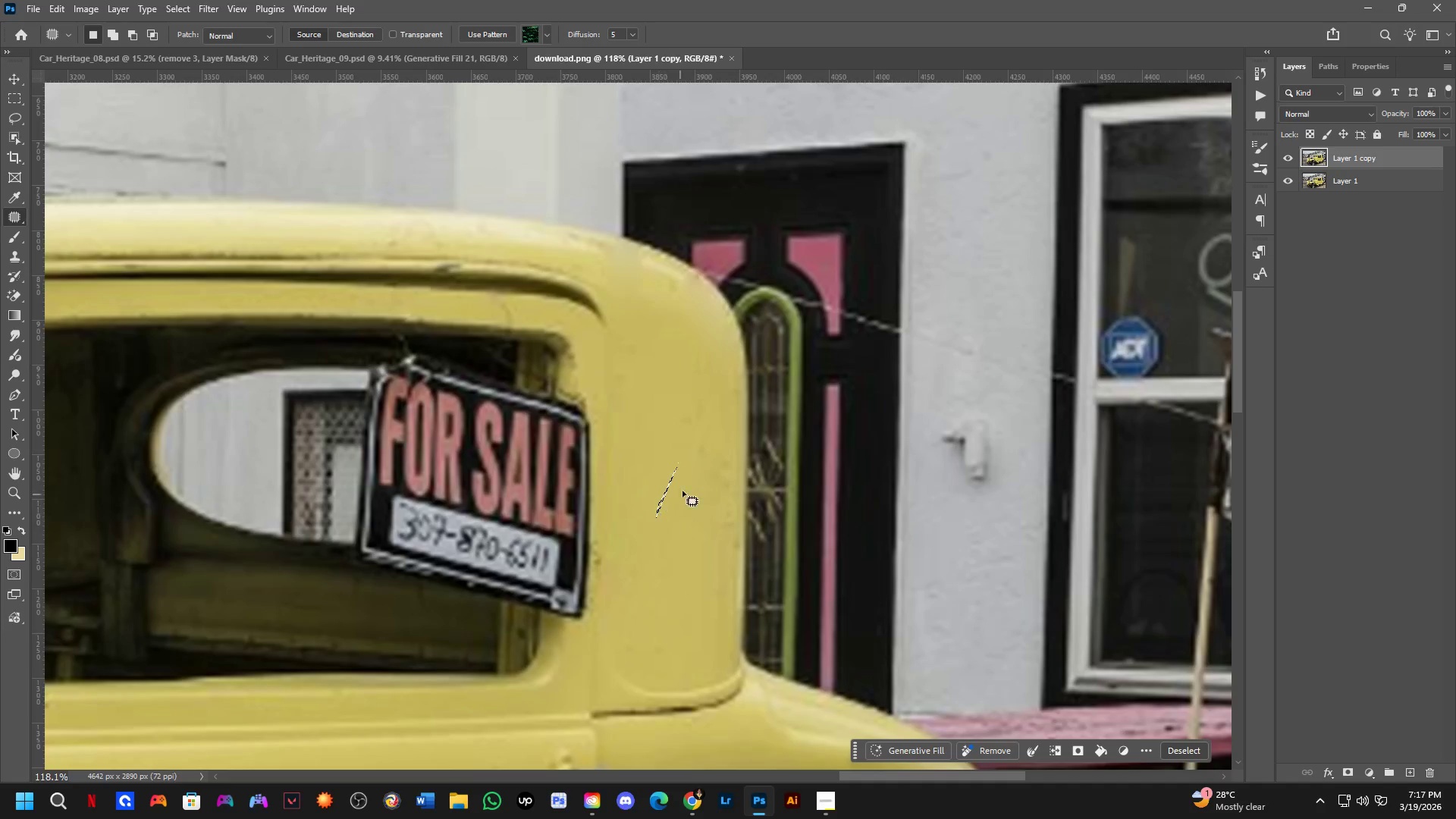 
key(Control+Z)
 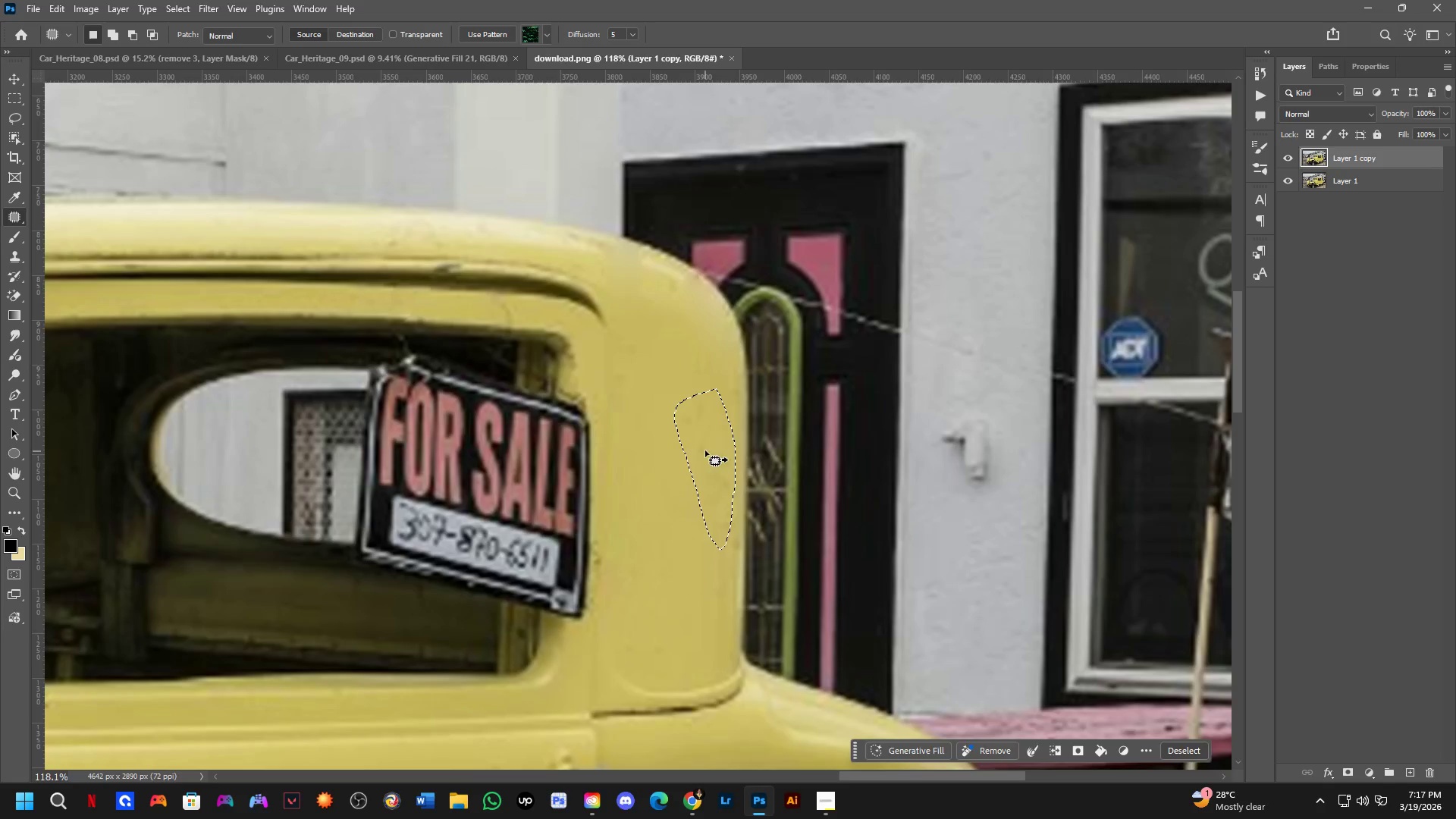 
key(Control+Shift+ShiftLeft)
 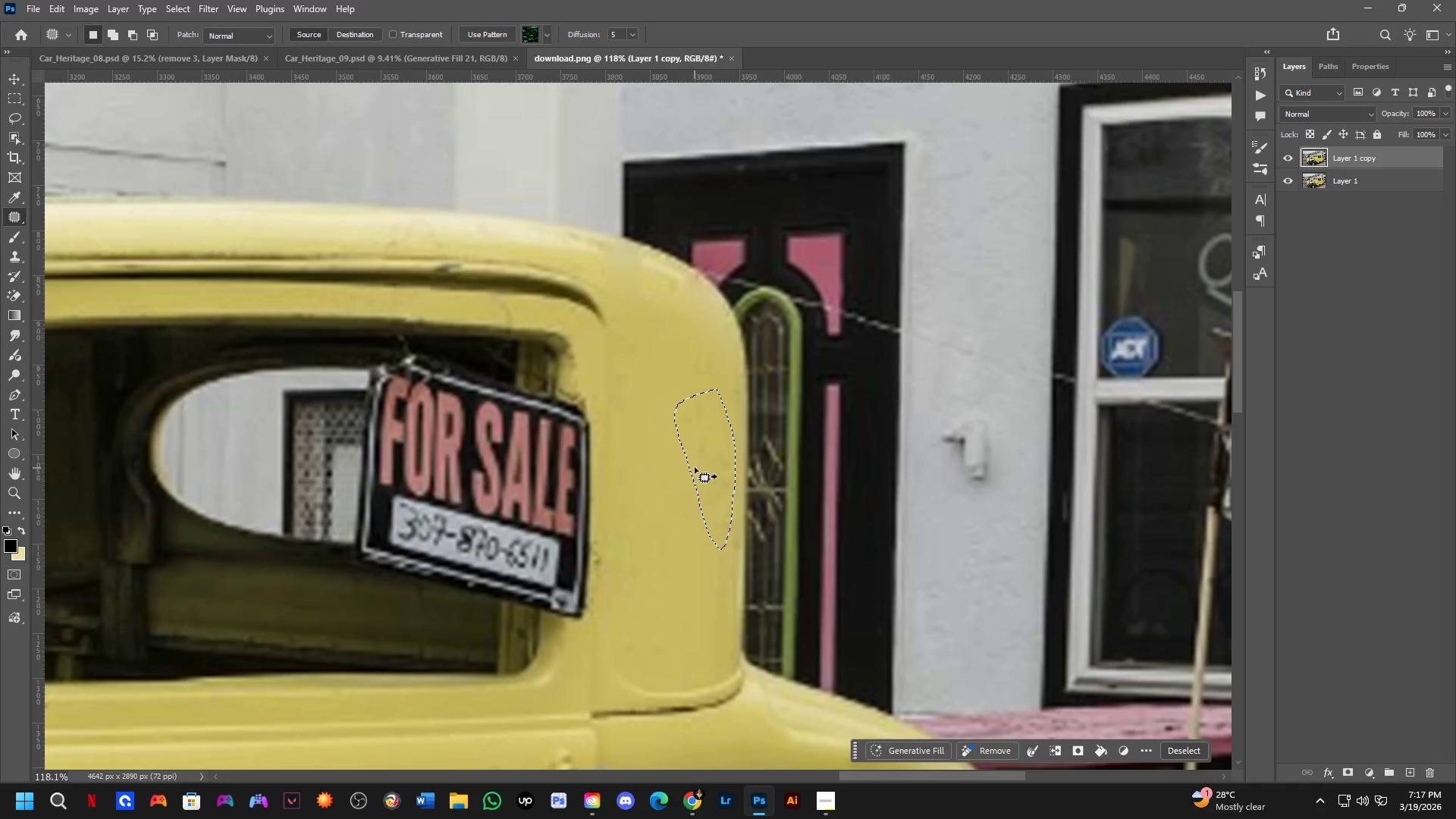 
left_click_drag(start_coordinate=[705, 450], to_coordinate=[673, 533])
 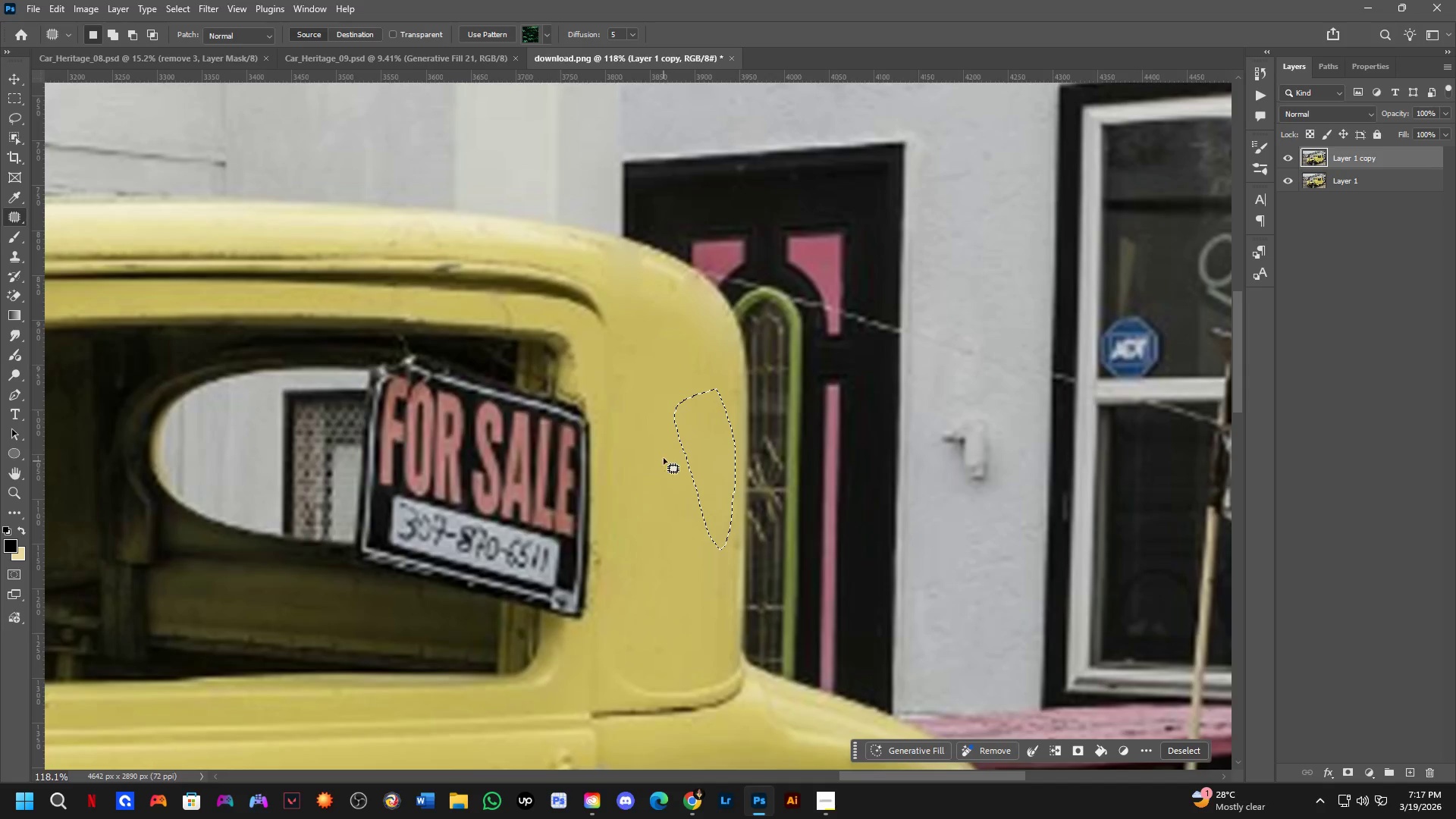 
left_click([658, 434])
 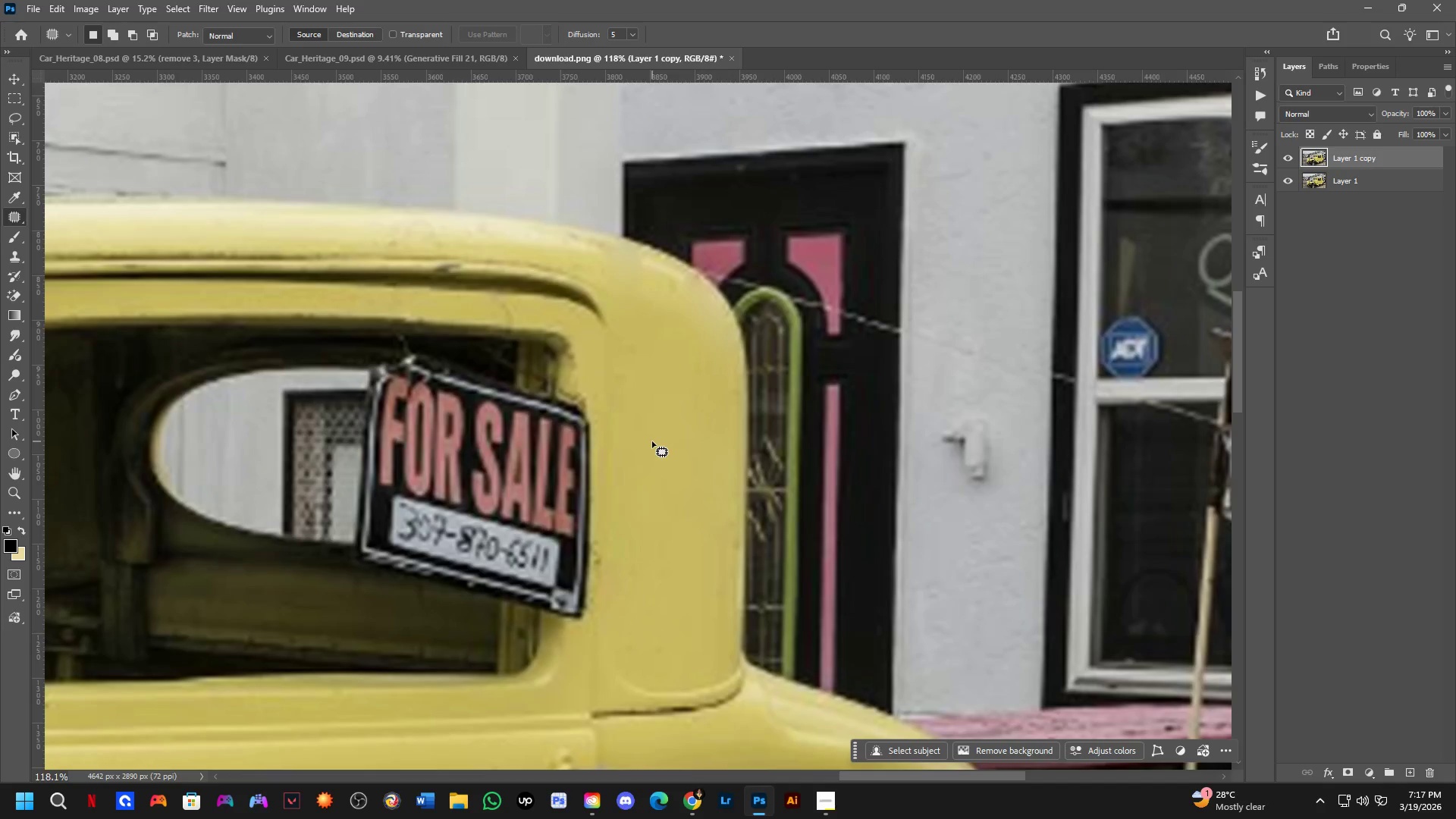 
scroll: coordinate [652, 441], scroll_direction: down, amount: 2.0
 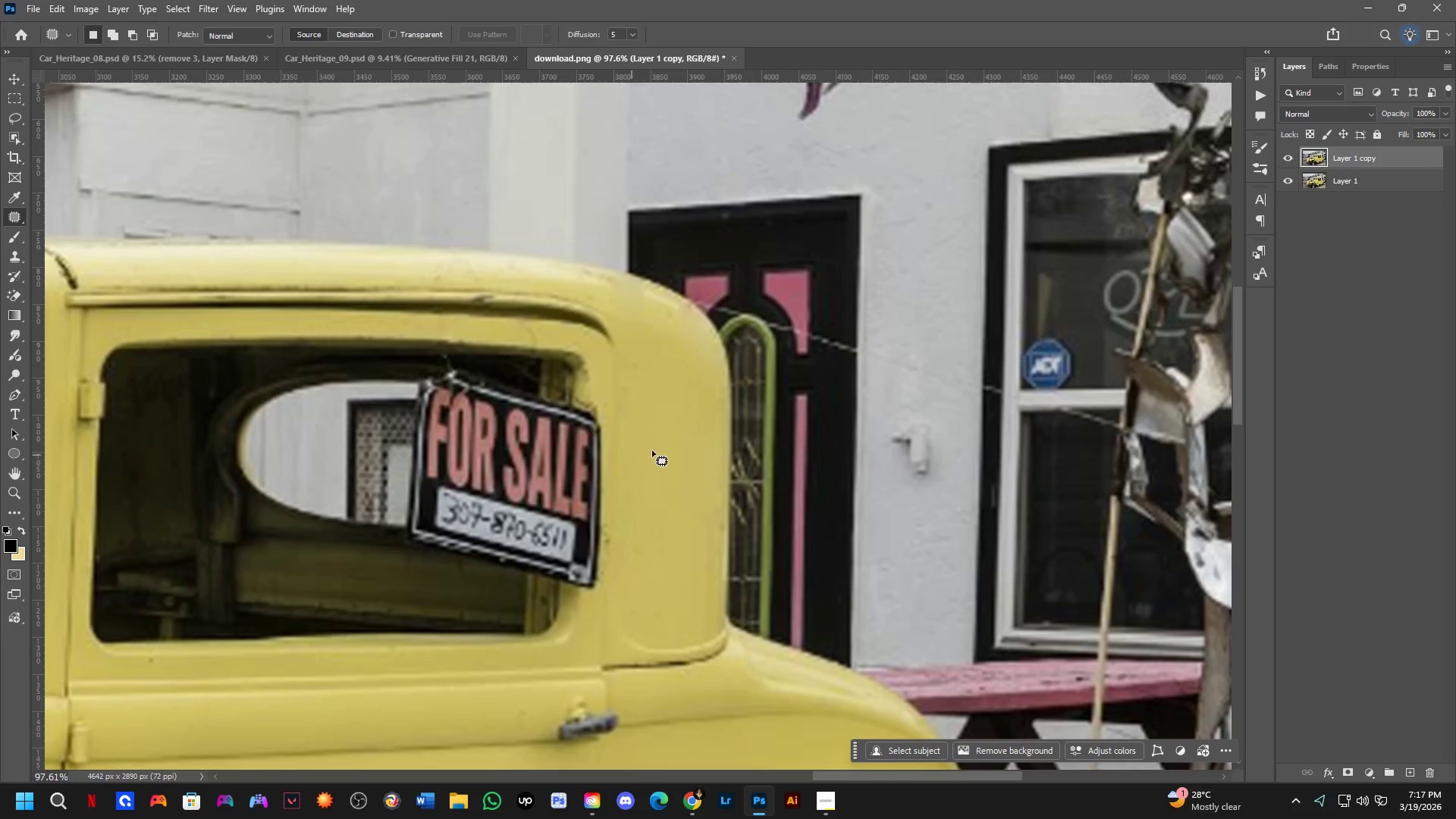 
left_click_drag(start_coordinate=[595, 458], to_coordinate=[594, 528])
 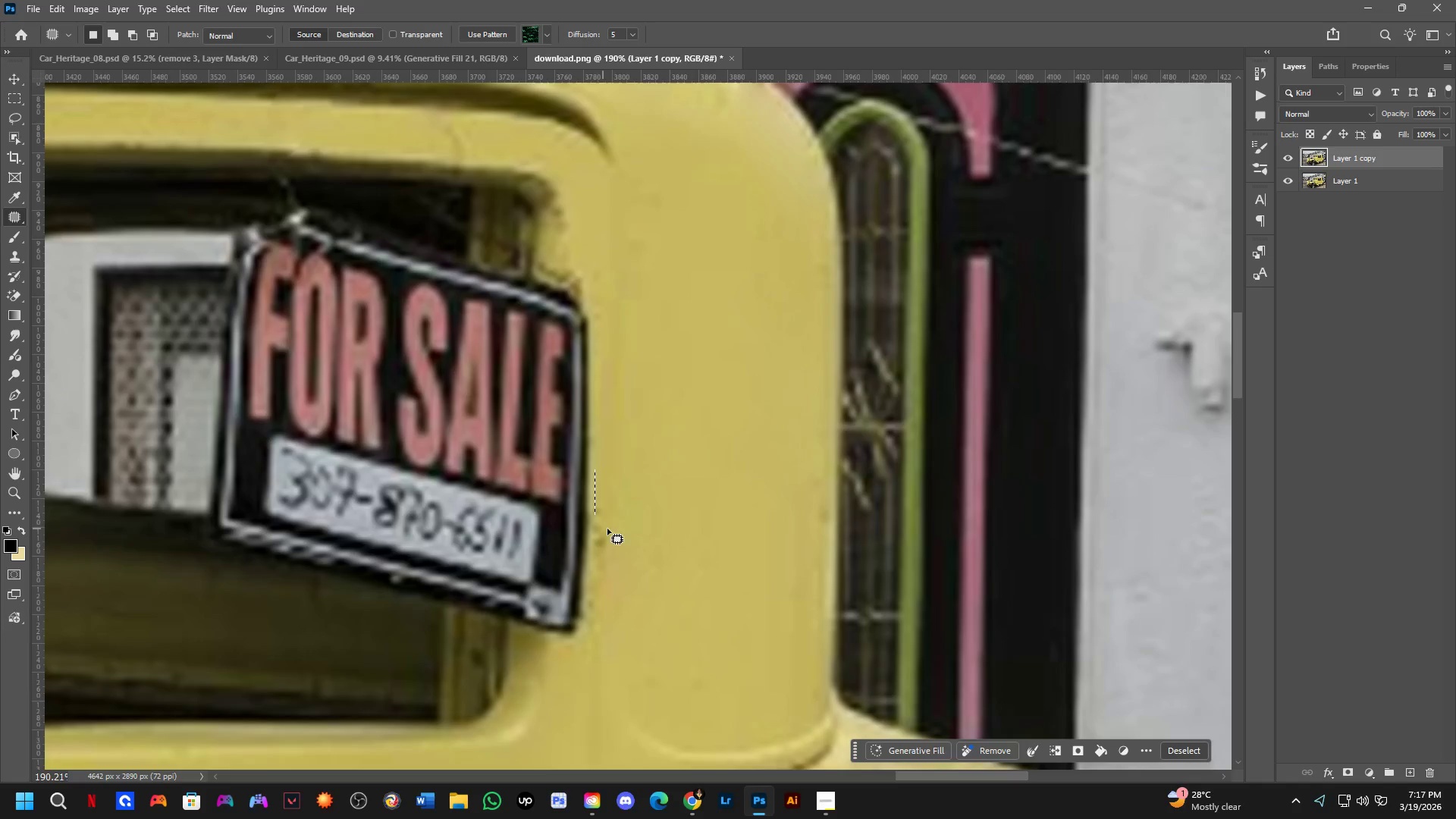 
scroll: coordinate [595, 513], scroll_direction: up, amount: 7.0
 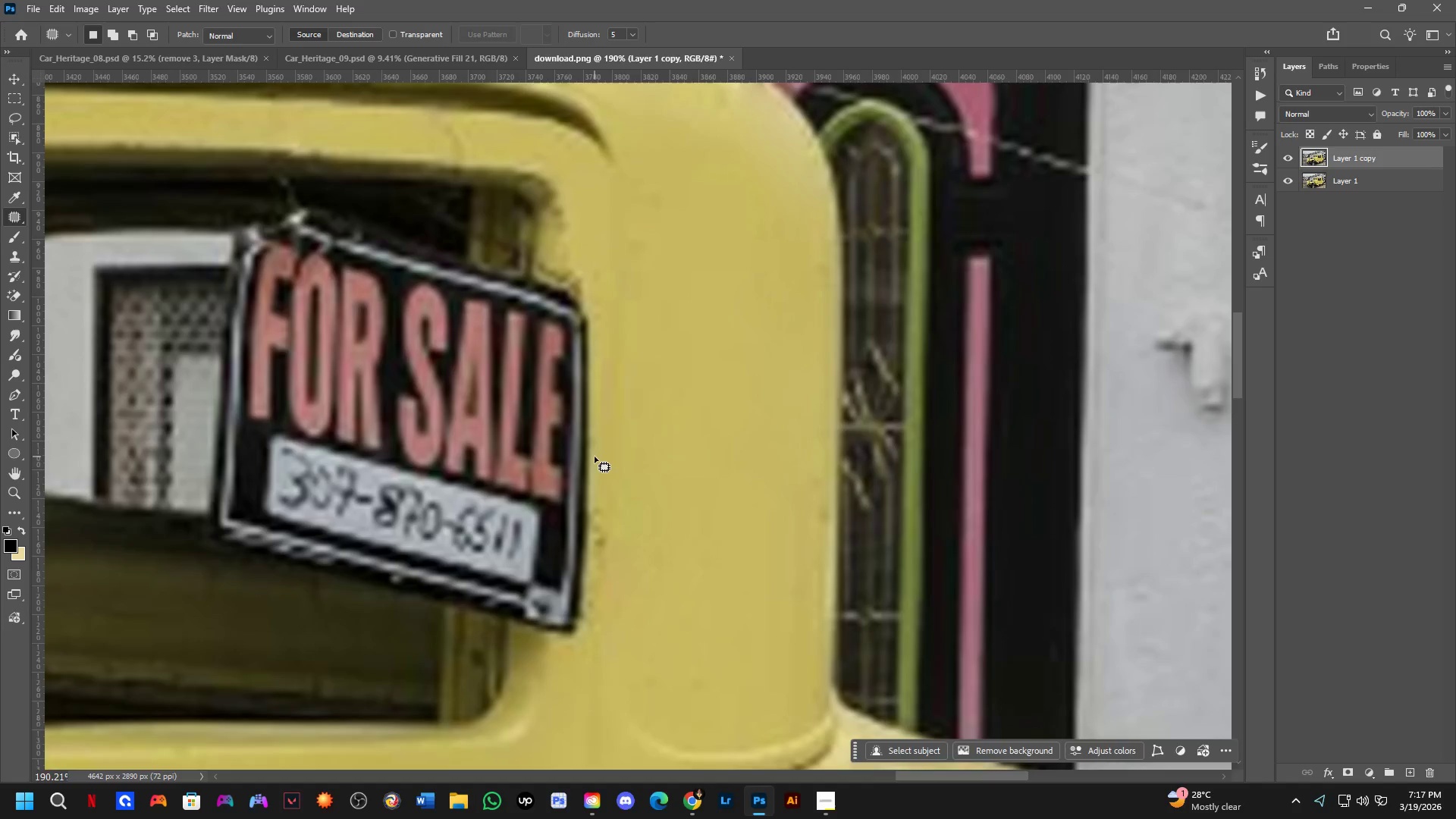 
key(Control+Z)
 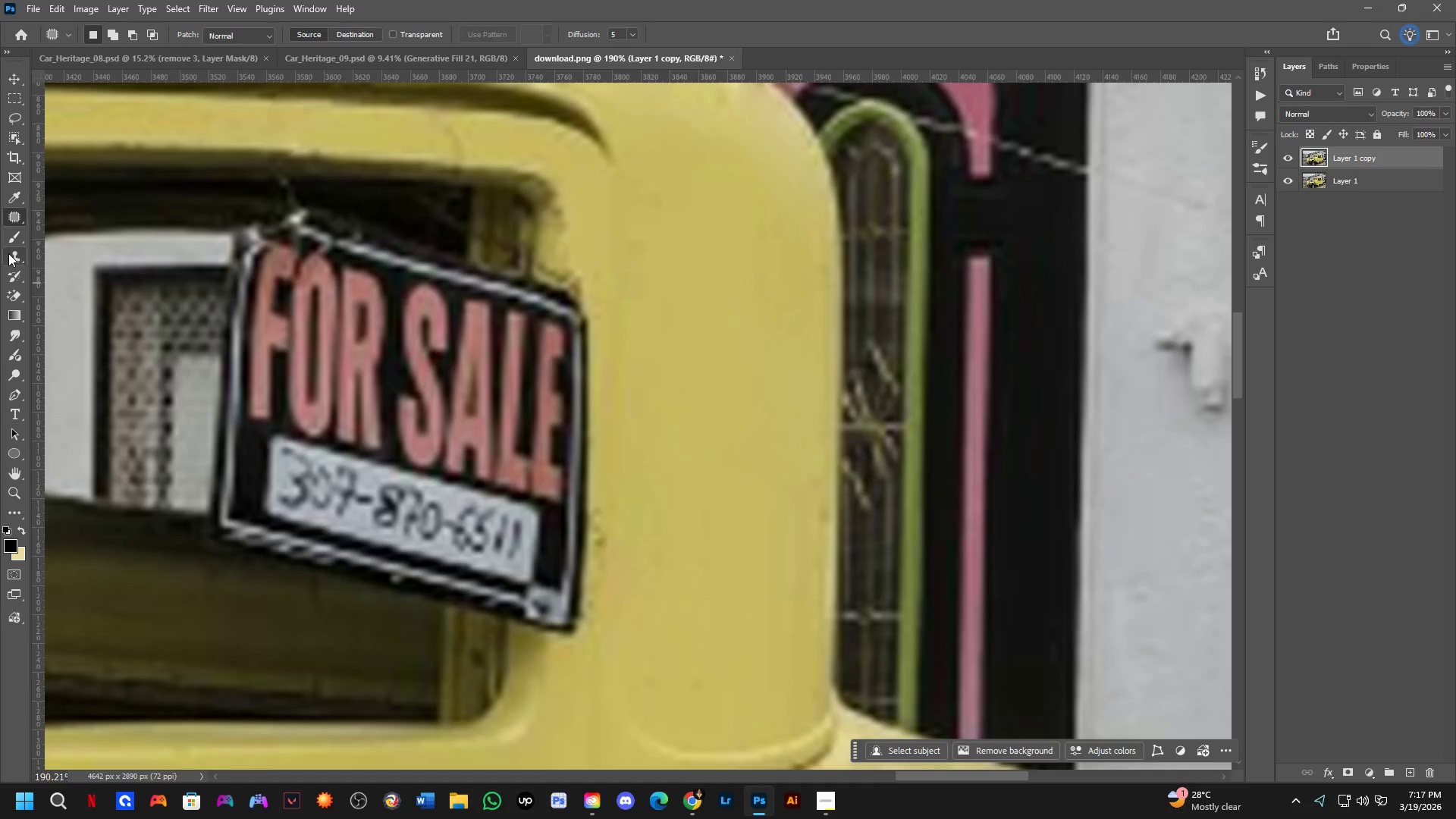 
left_click([12, 254])
 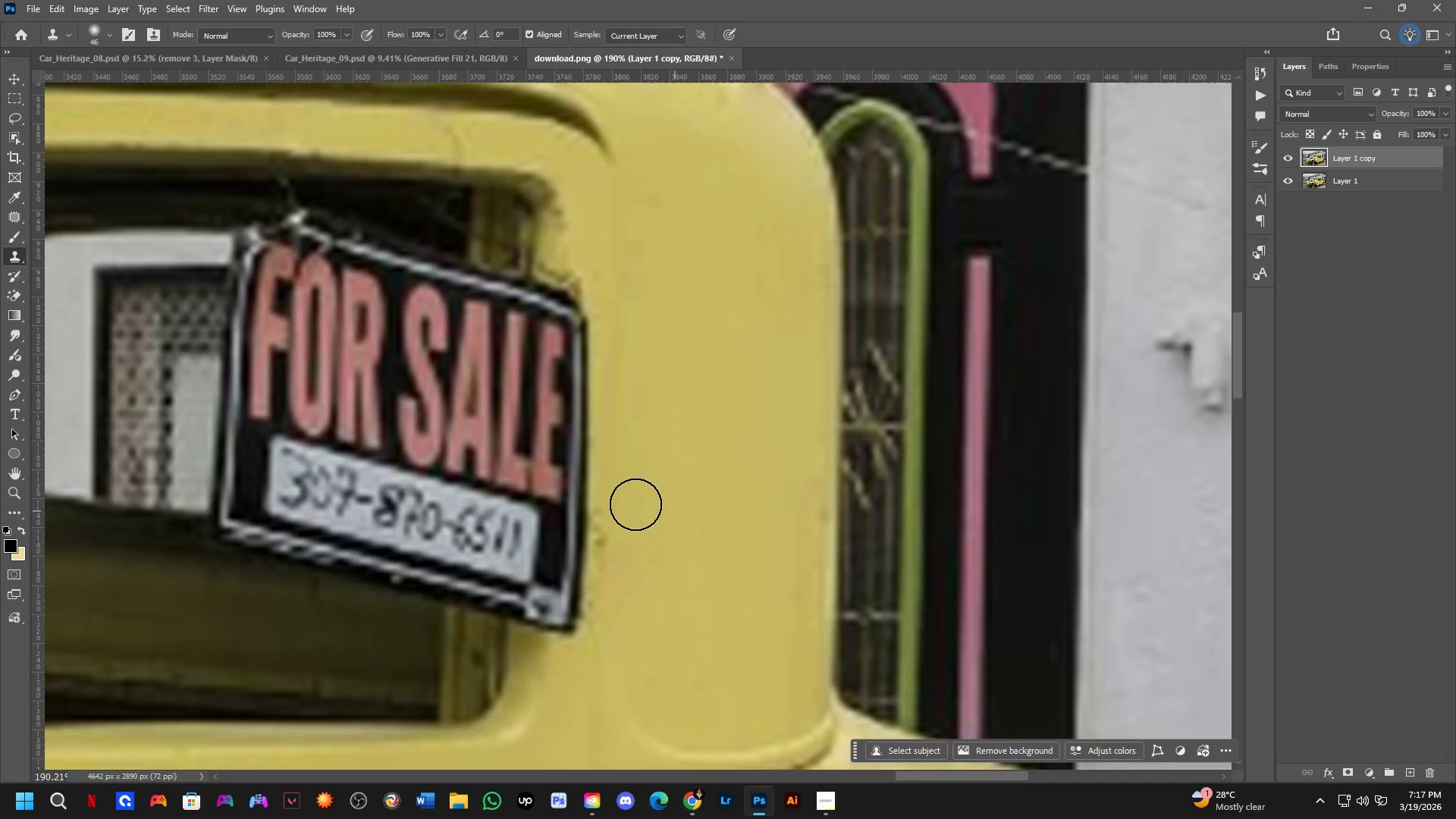 
hold_key(key=AltLeft, duration=1.27)
 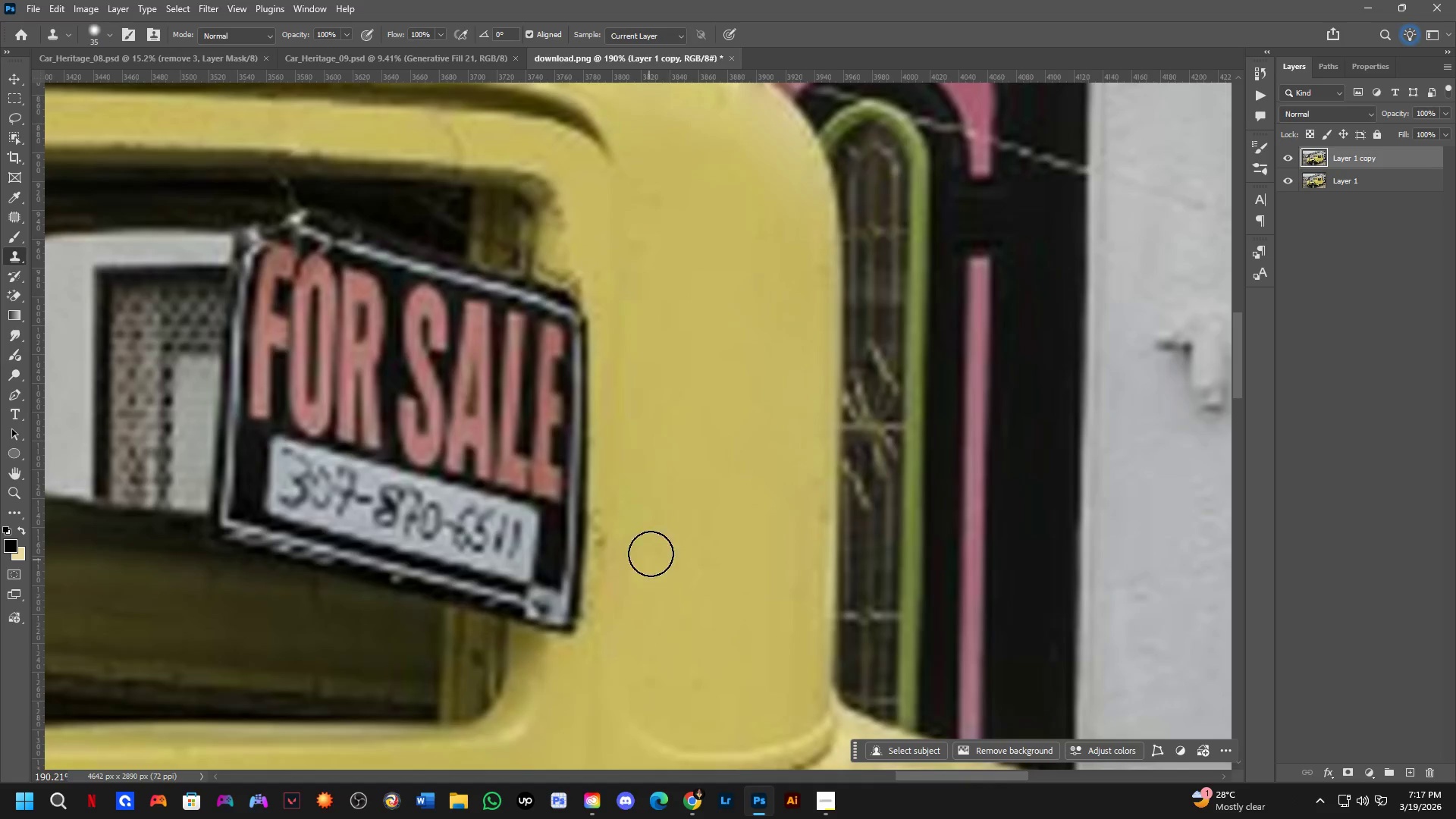 
key(Alt+AltLeft)
 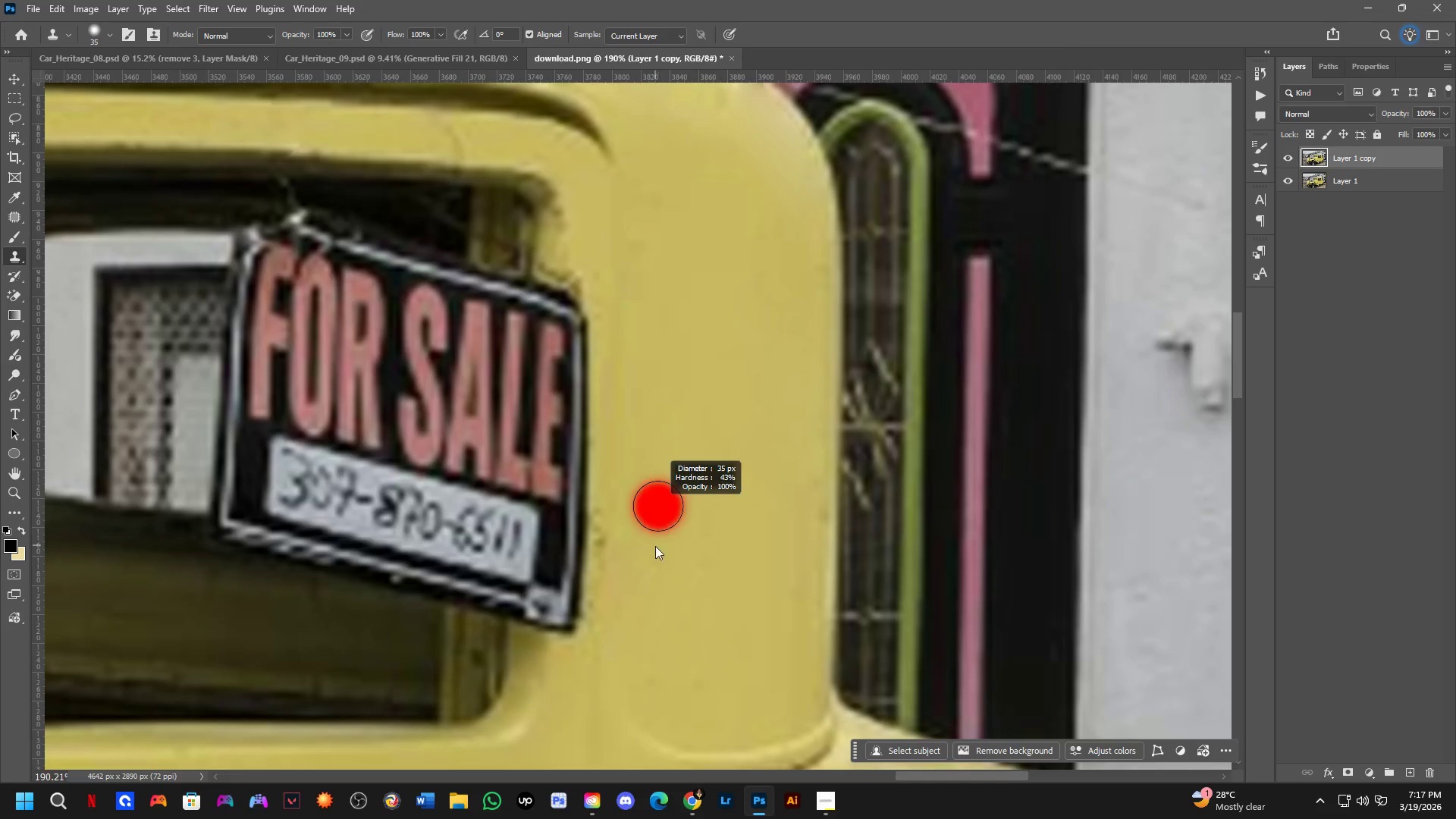 
key(Alt+AltLeft)
 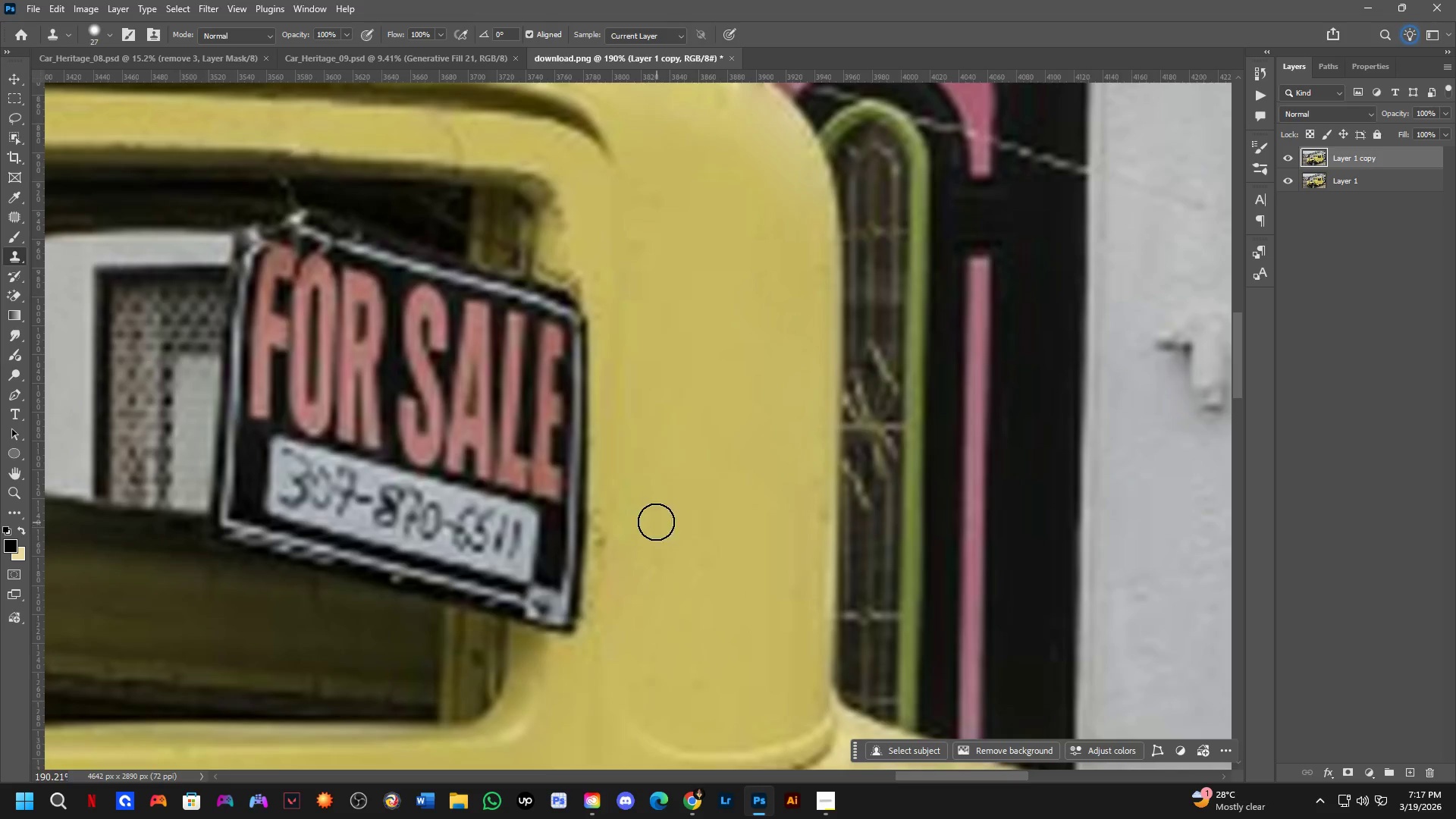 
key(Alt+AltLeft)
 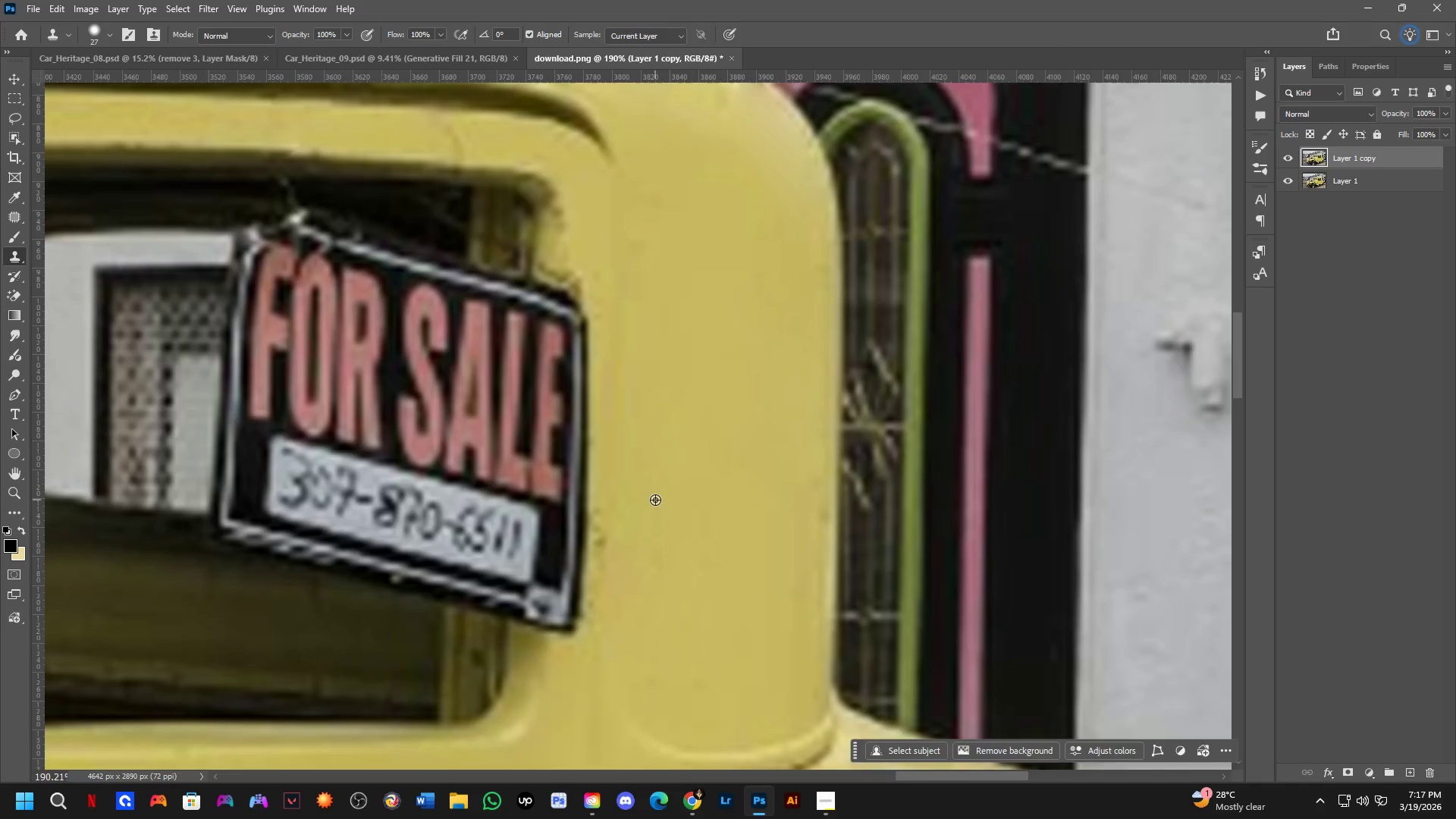 
left_click([655, 500])
 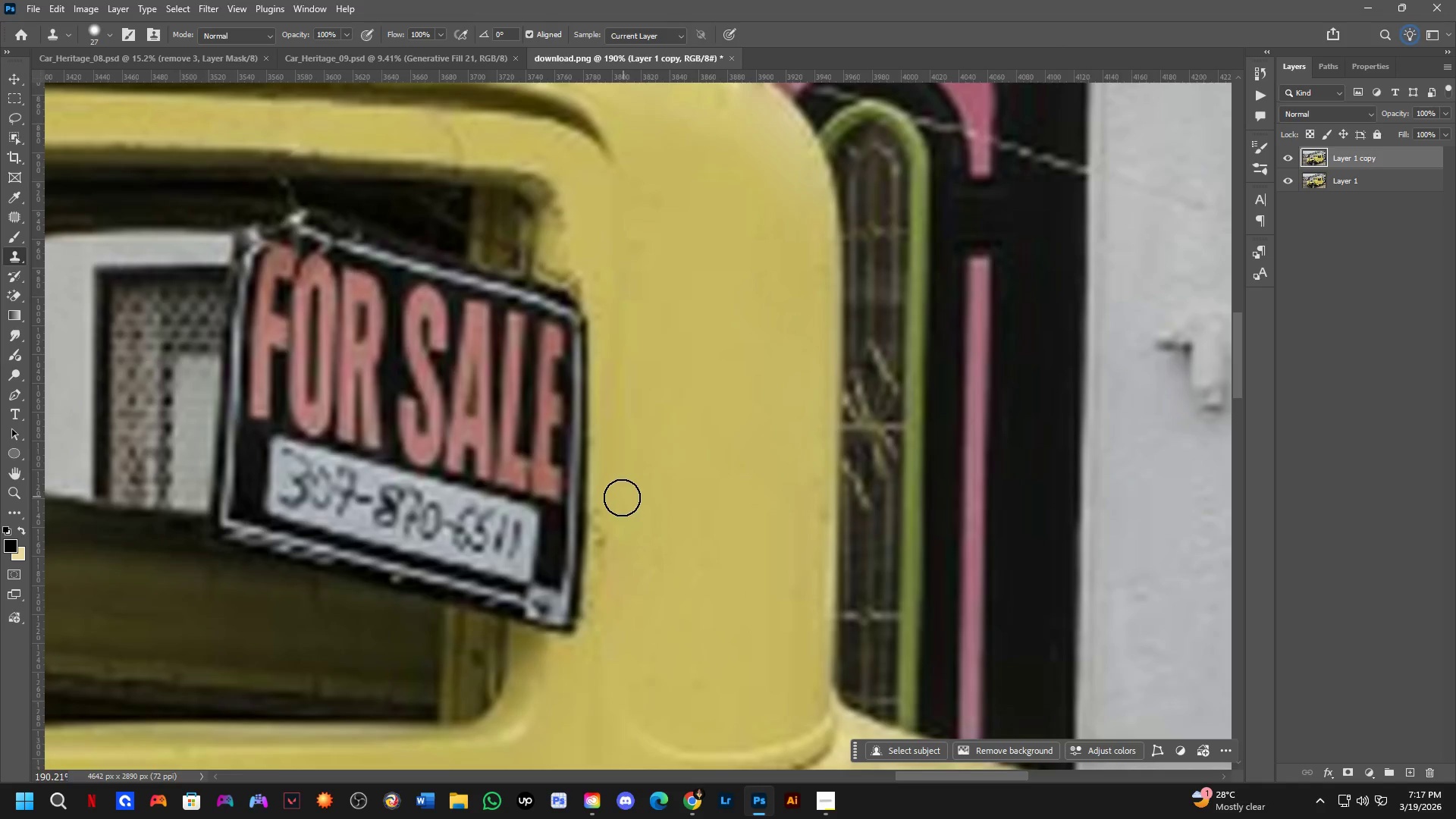 
left_click_drag(start_coordinate=[610, 503], to_coordinate=[600, 650])
 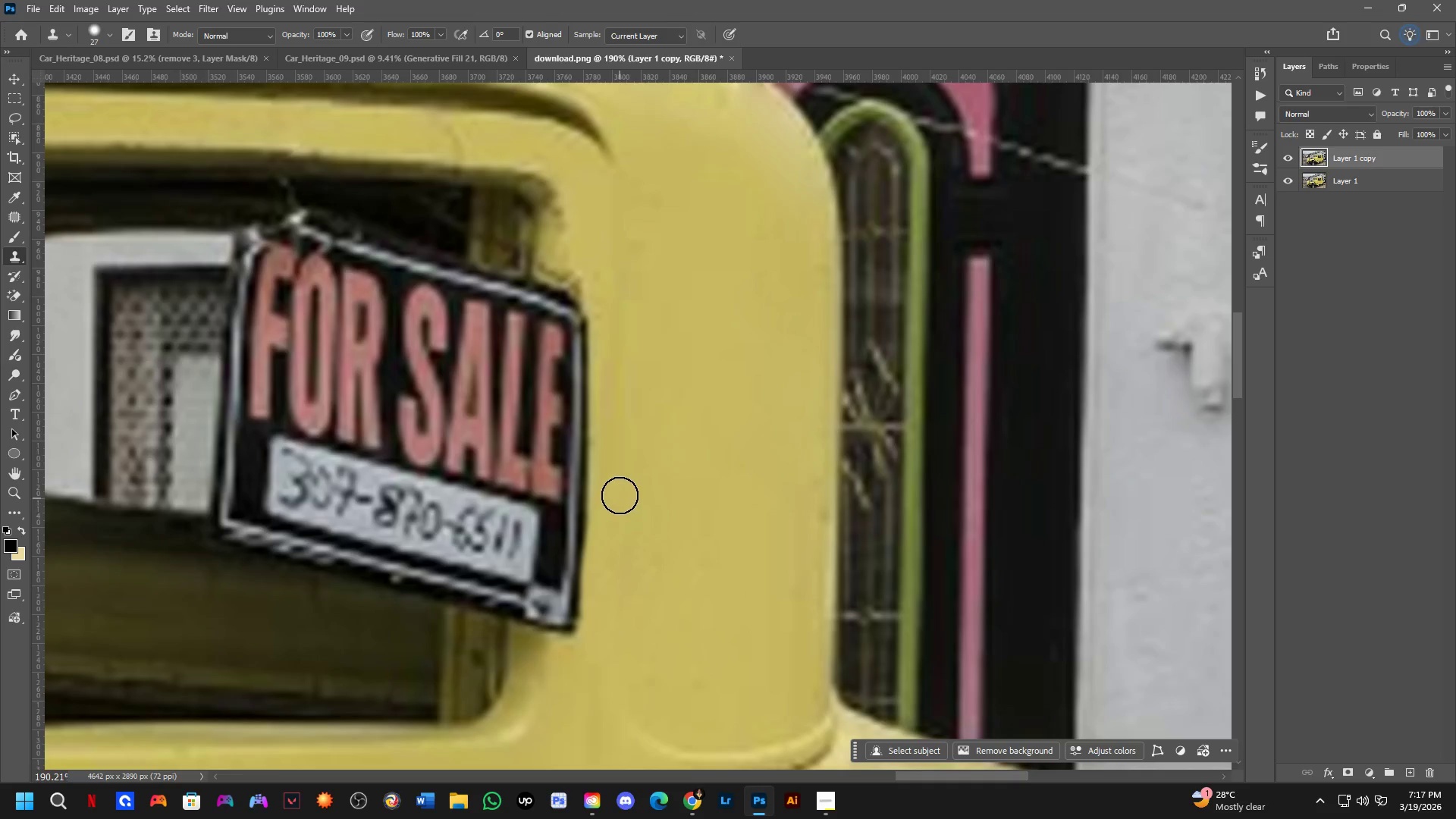 
left_click_drag(start_coordinate=[615, 486], to_coordinate=[603, 279])
 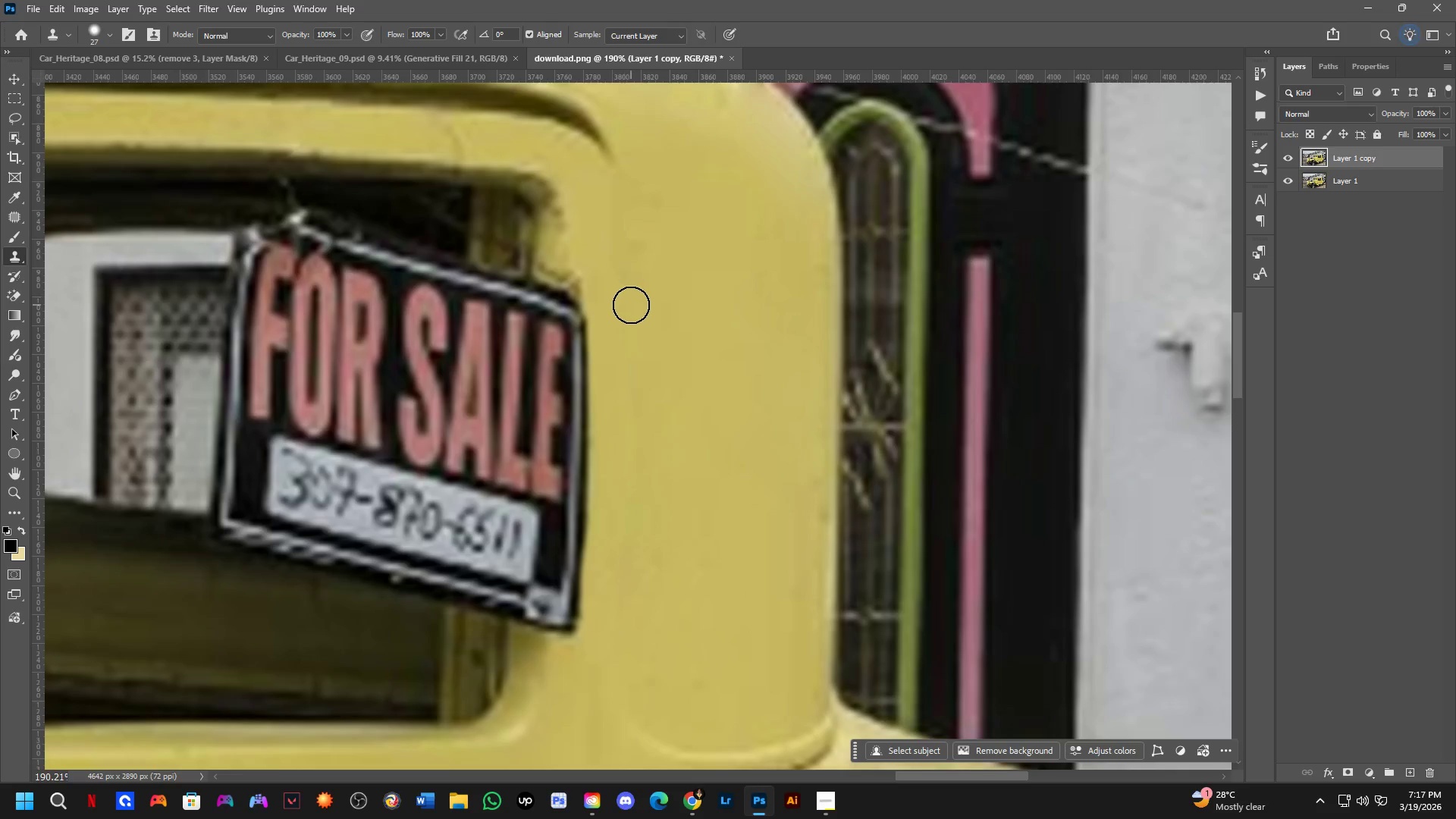 
key(Alt+AltLeft)
 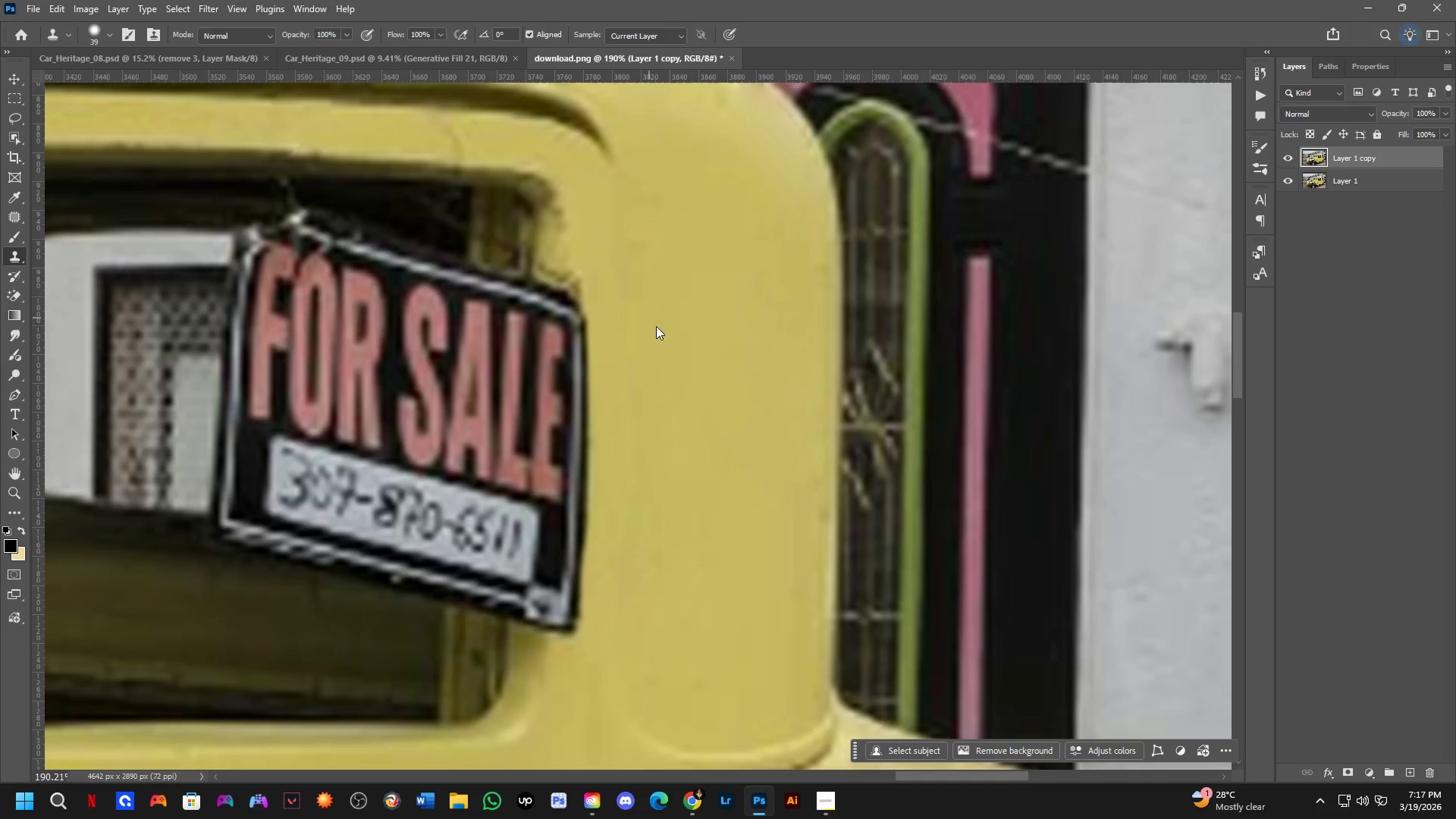 
hold_key(key=AltLeft, duration=0.55)
 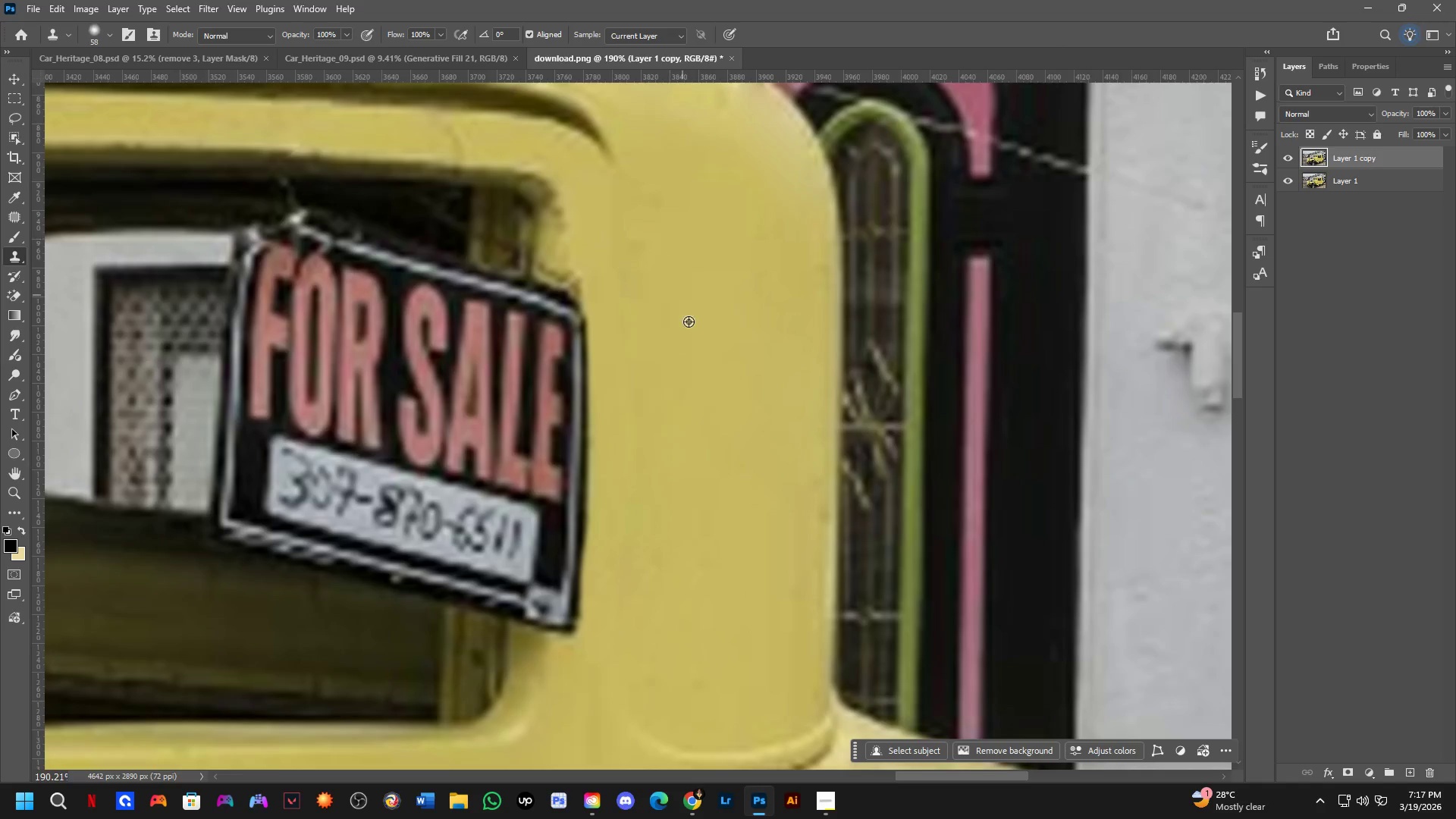 
key(Alt+AltLeft)
 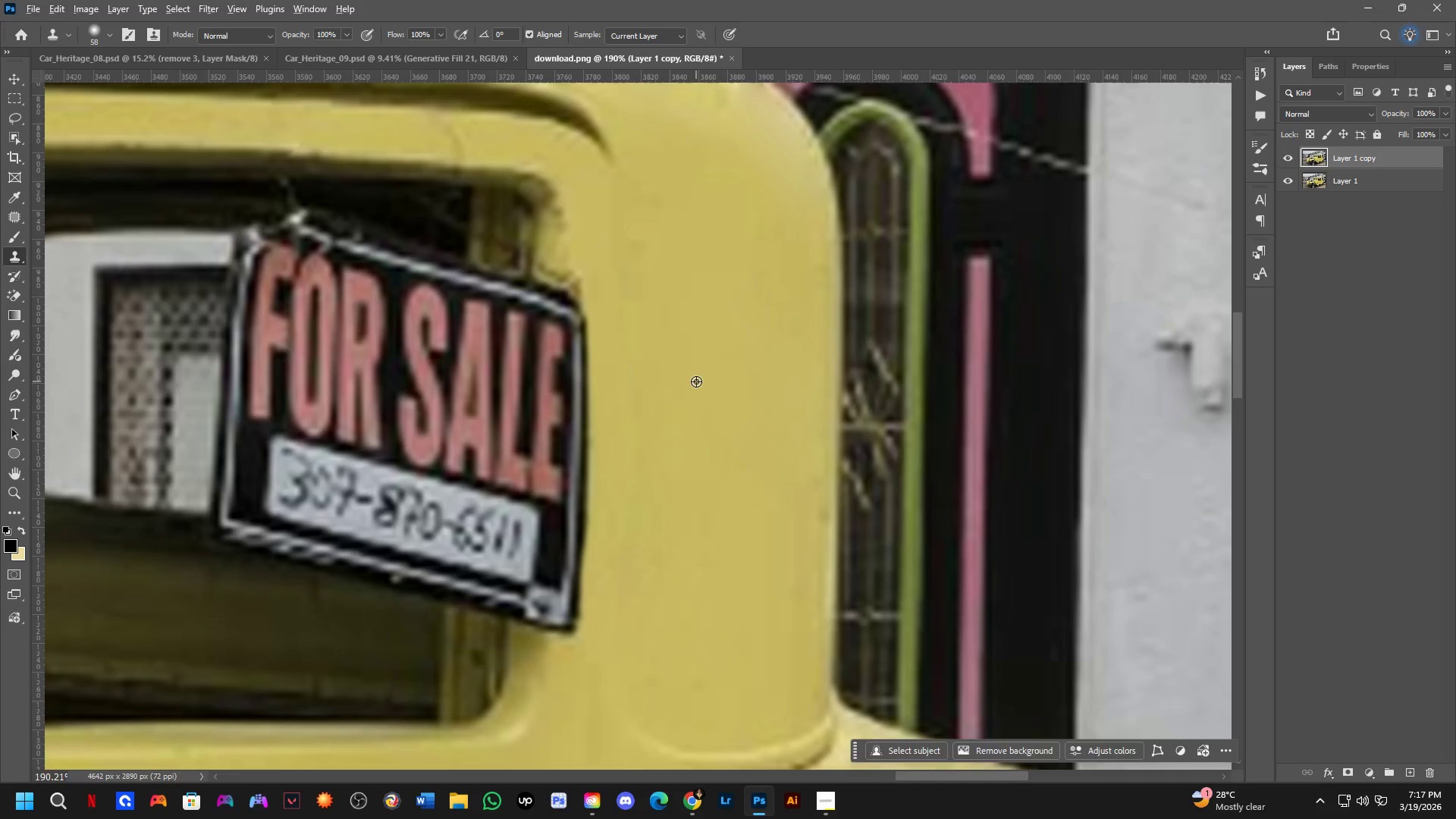 
left_click_drag(start_coordinate=[696, 381], to_coordinate=[692, 380])
 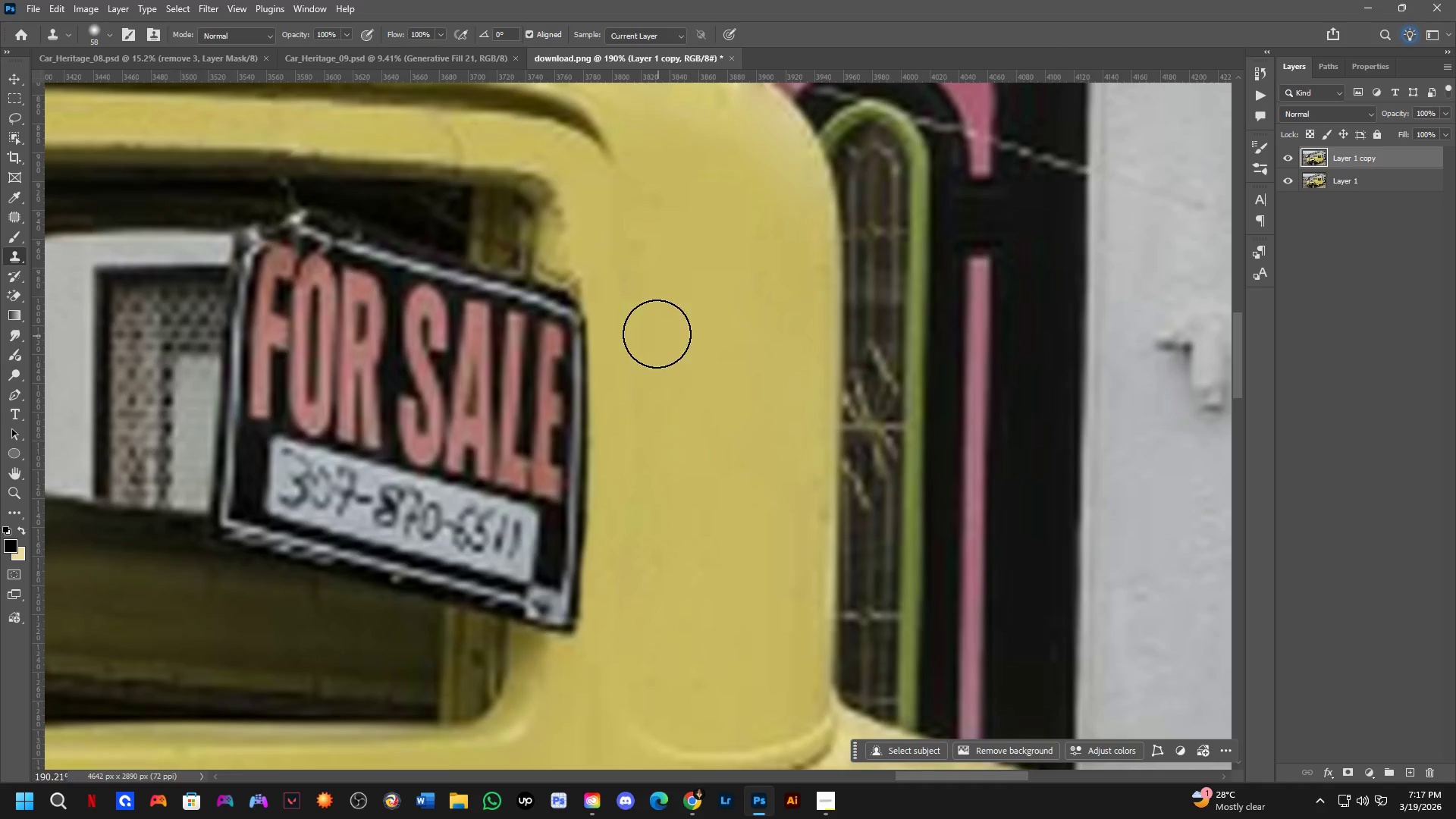 
left_click_drag(start_coordinate=[656, 329], to_coordinate=[656, 298])
 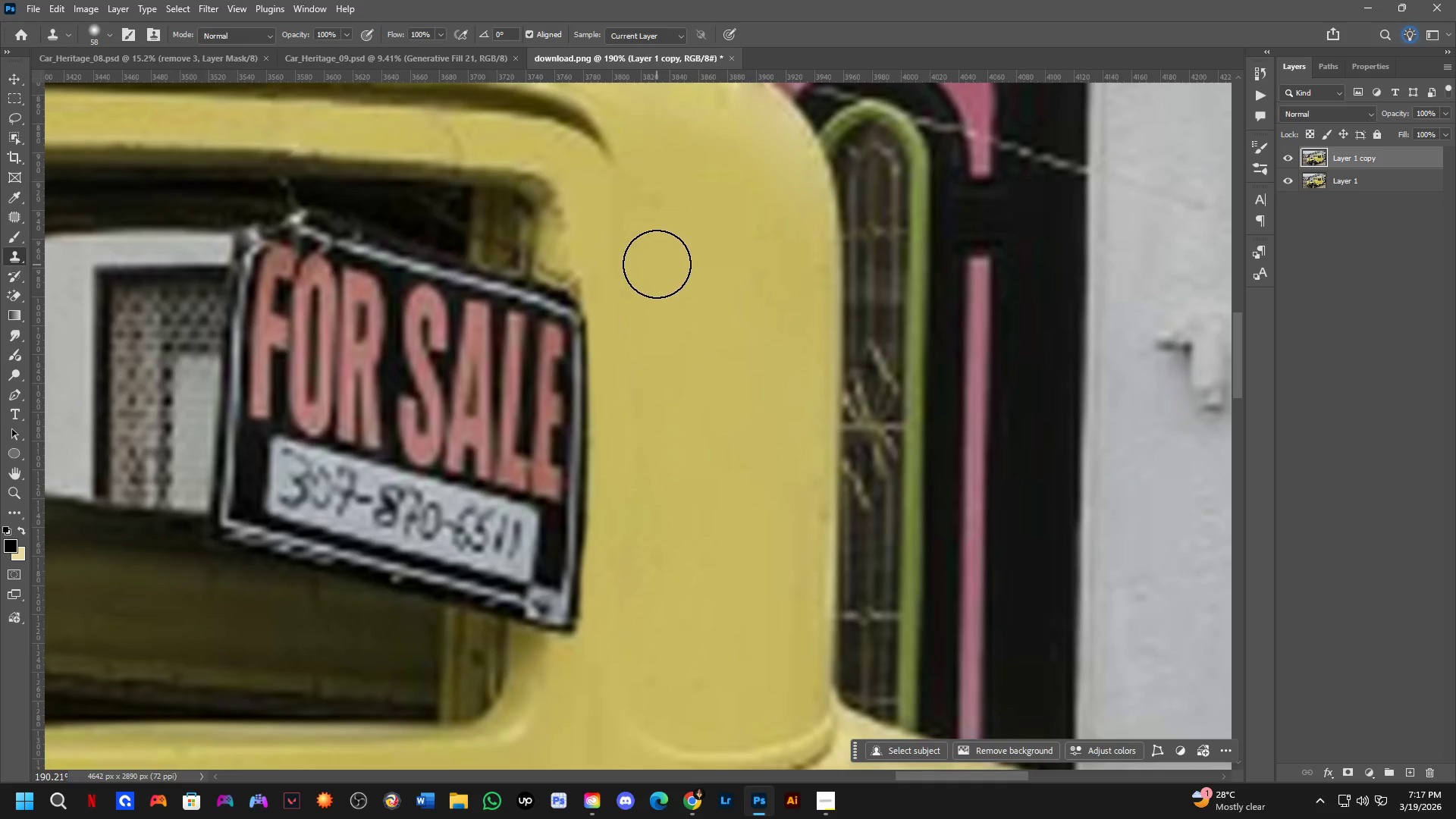 
left_click_drag(start_coordinate=[657, 262], to_coordinate=[657, 240])
 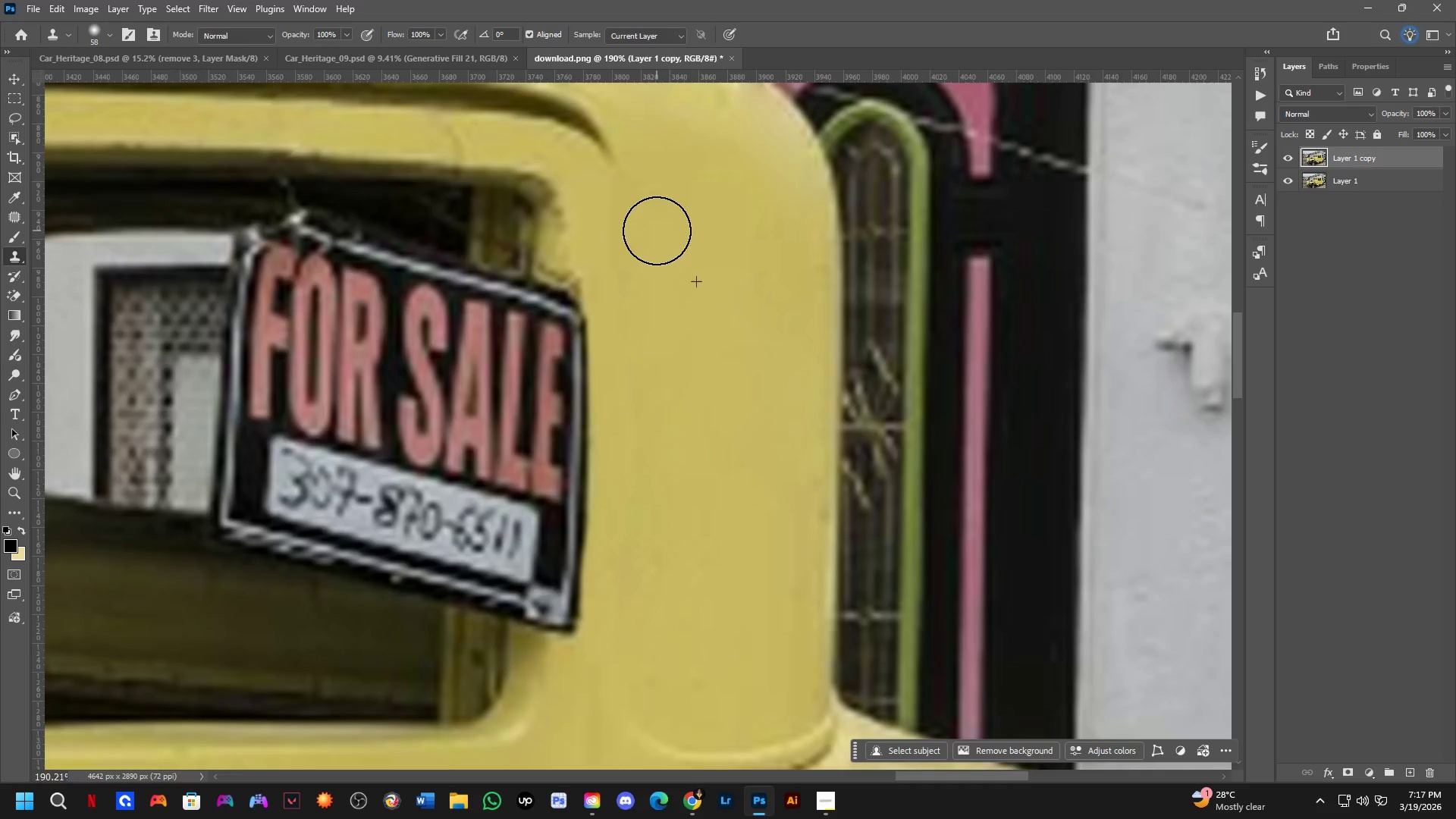 
triple_click([660, 217])
 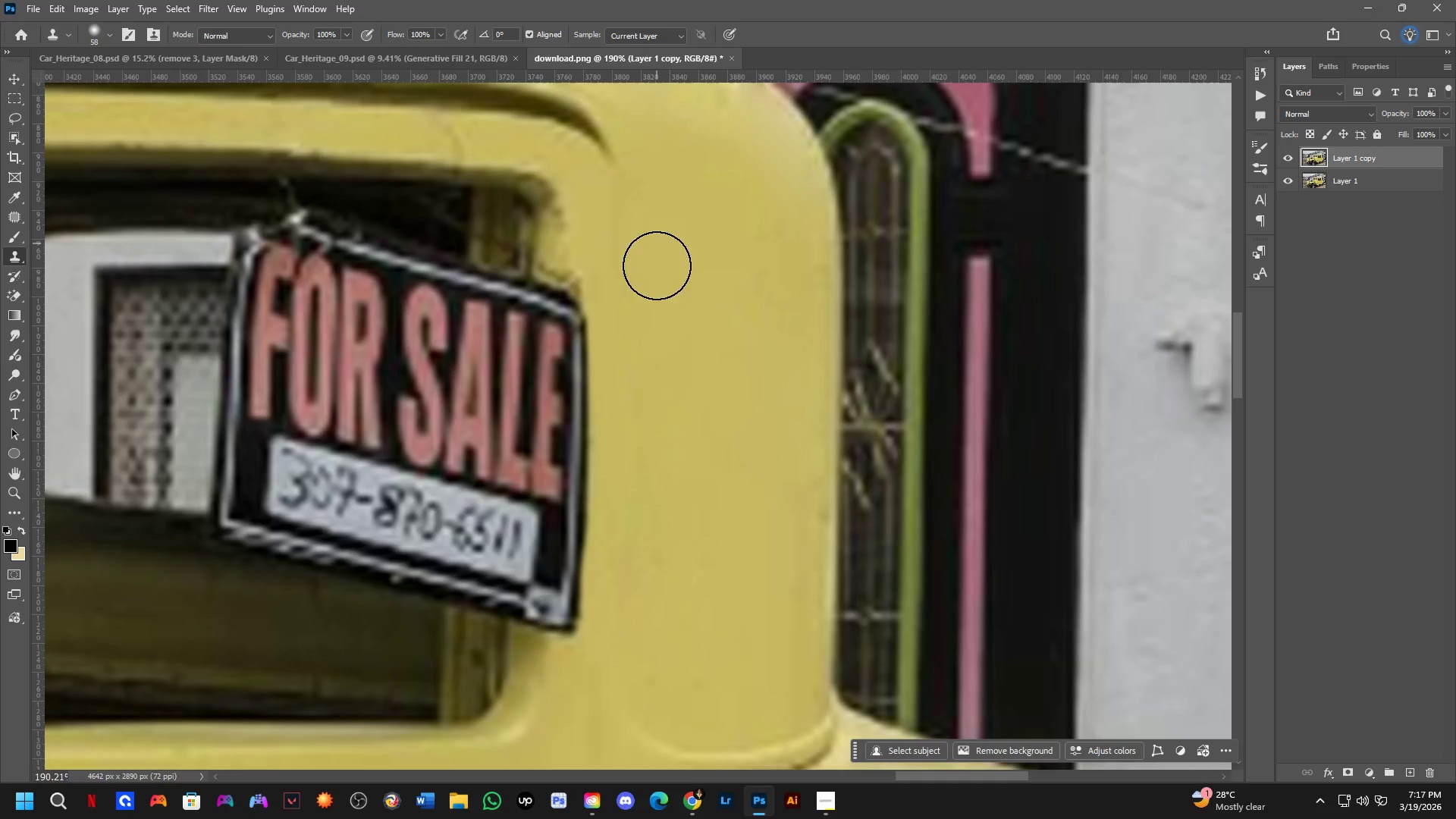 
key(Alt+AltLeft)
 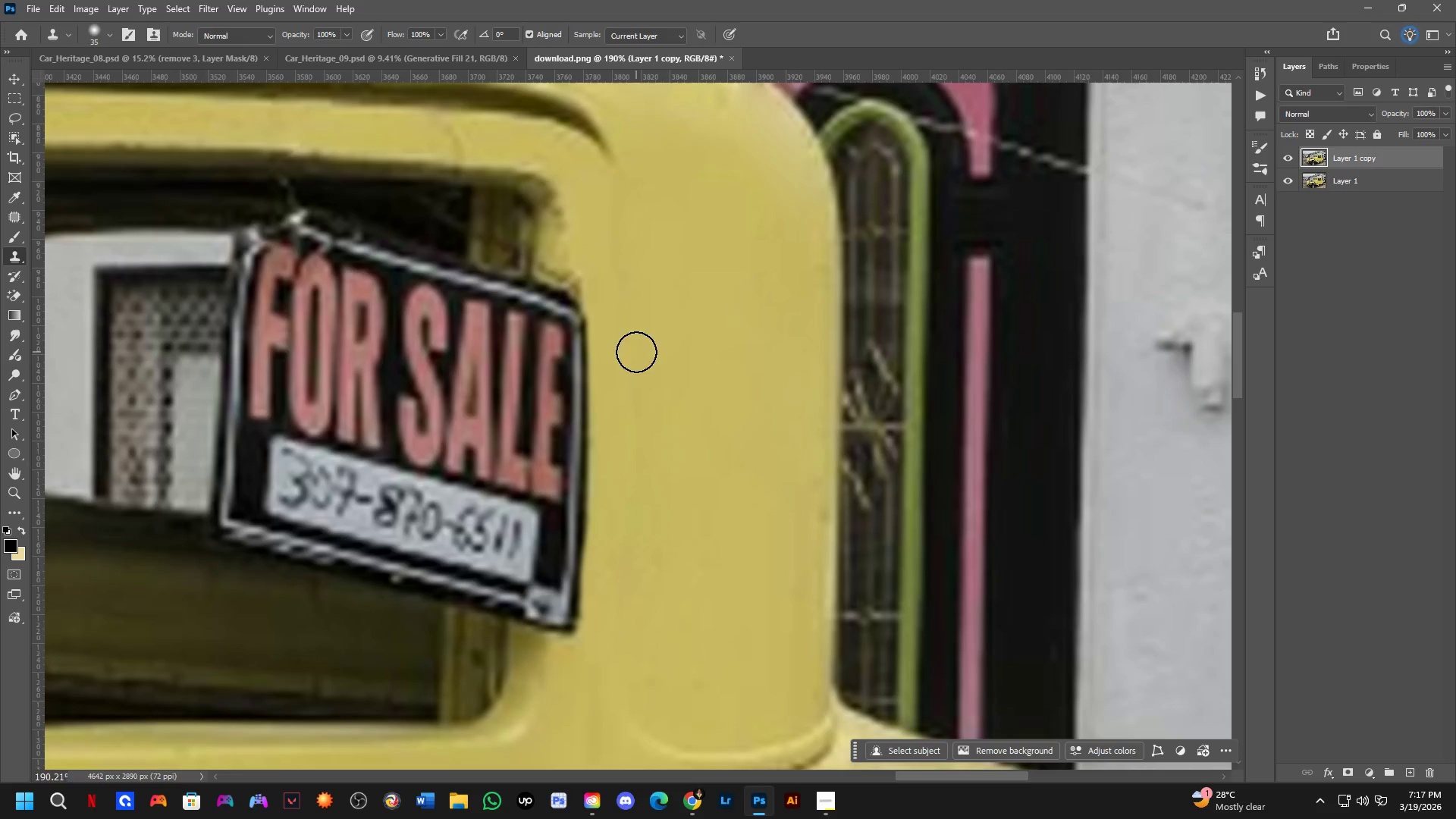 
hold_key(key=Space, duration=0.89)
 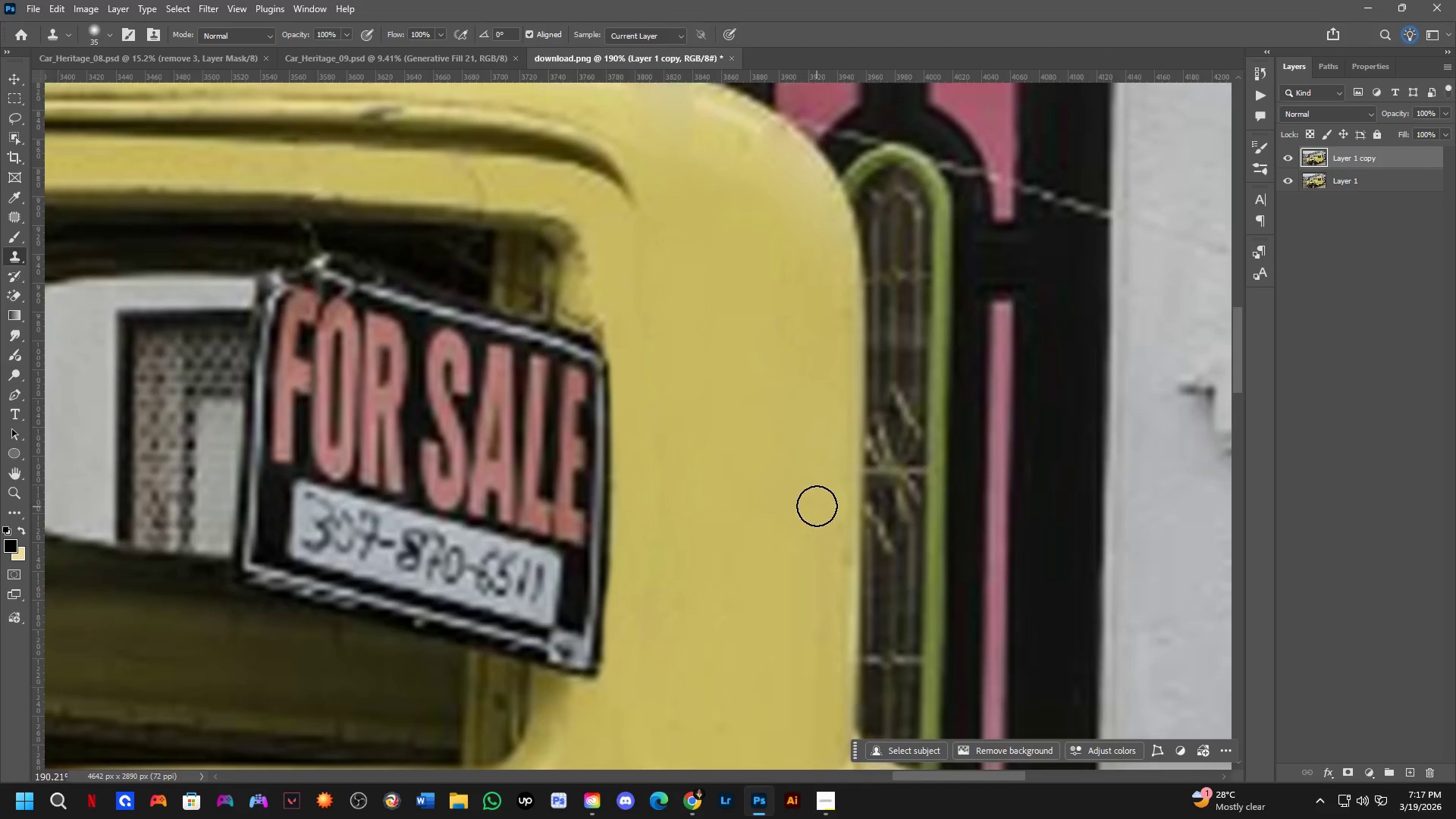 
left_click_drag(start_coordinate=[610, 315], to_coordinate=[632, 359])
 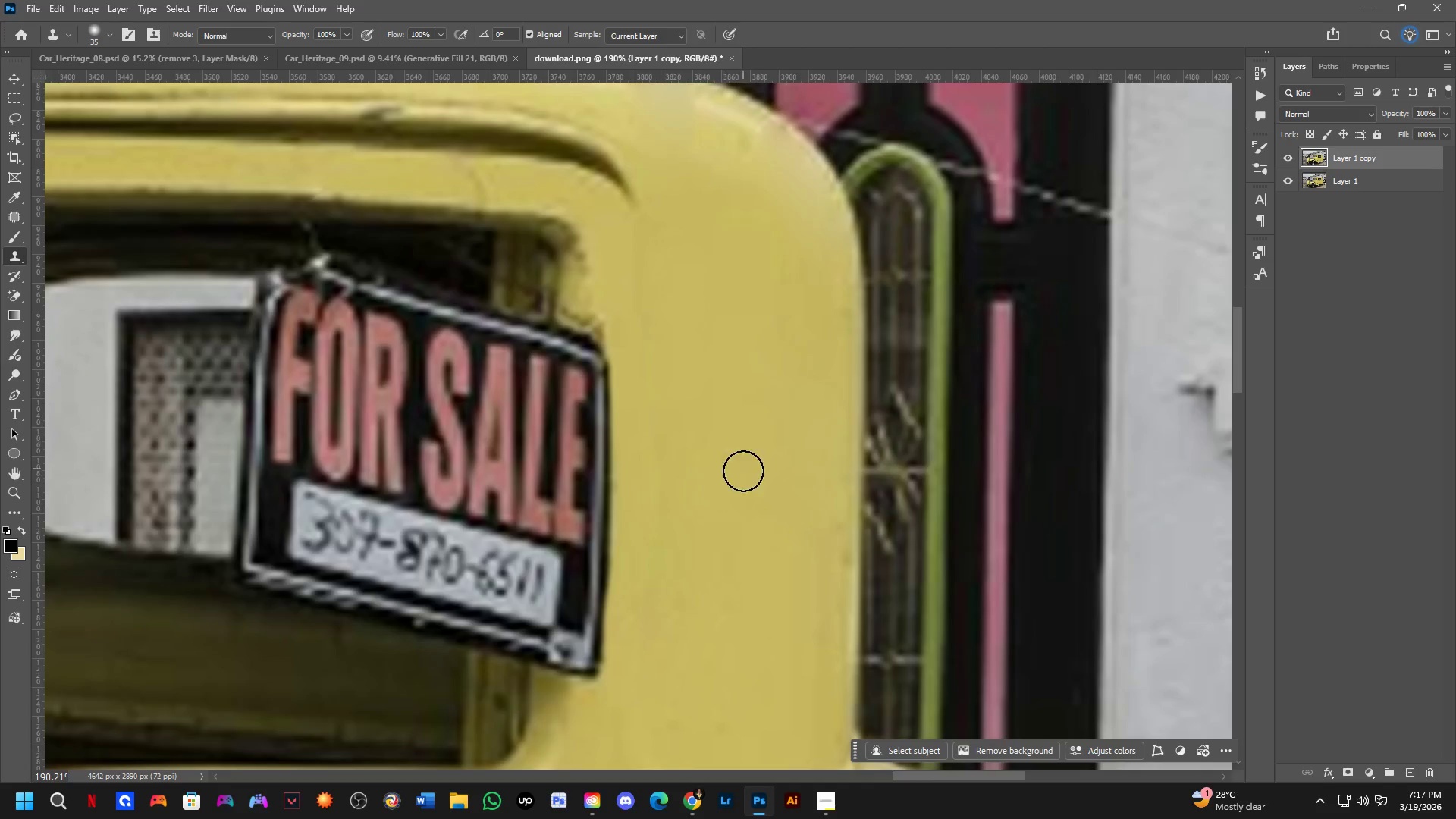 
key(Alt+AltLeft)
 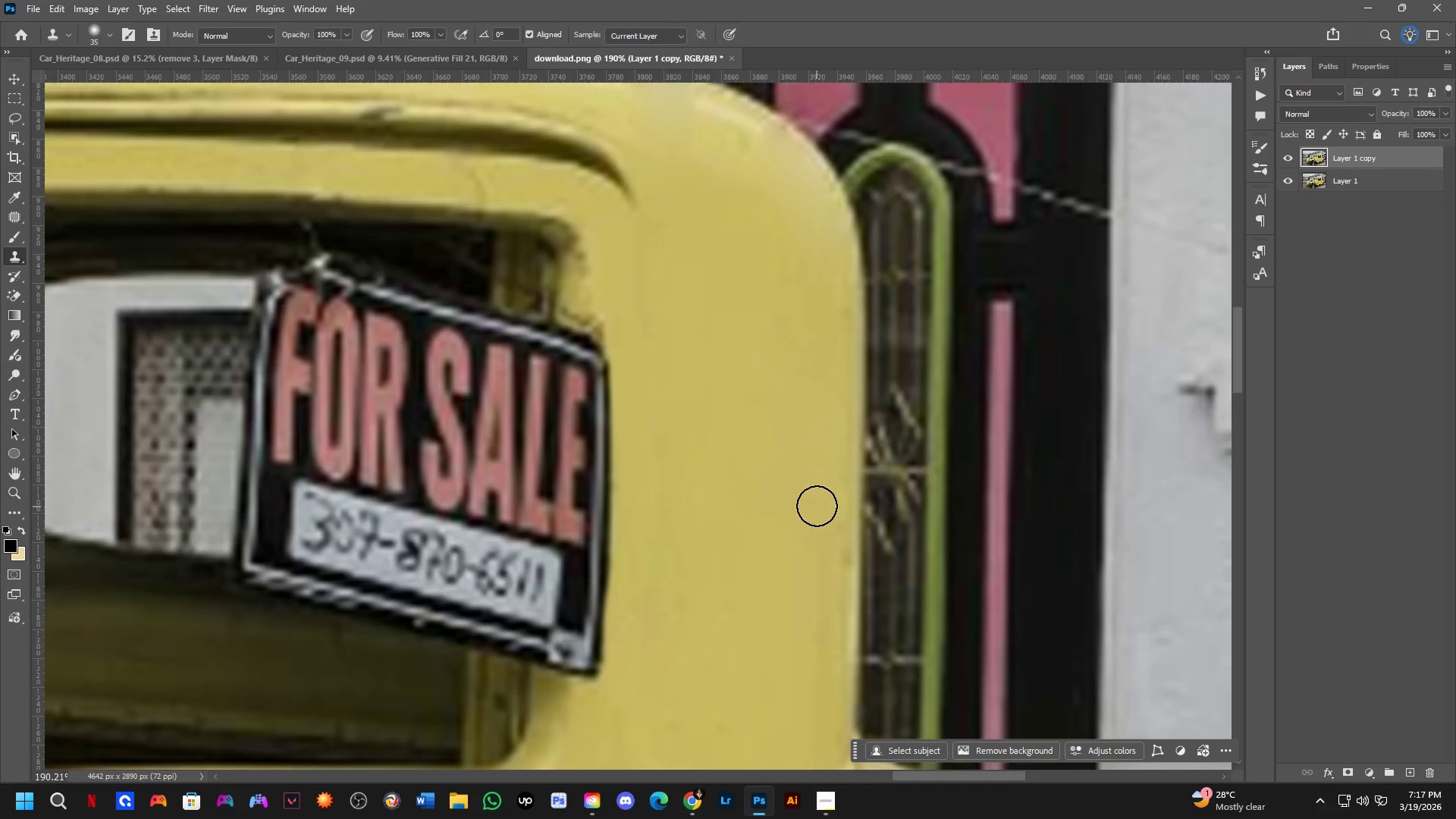 
left_click_drag(start_coordinate=[820, 510], to_coordinate=[827, 617])
 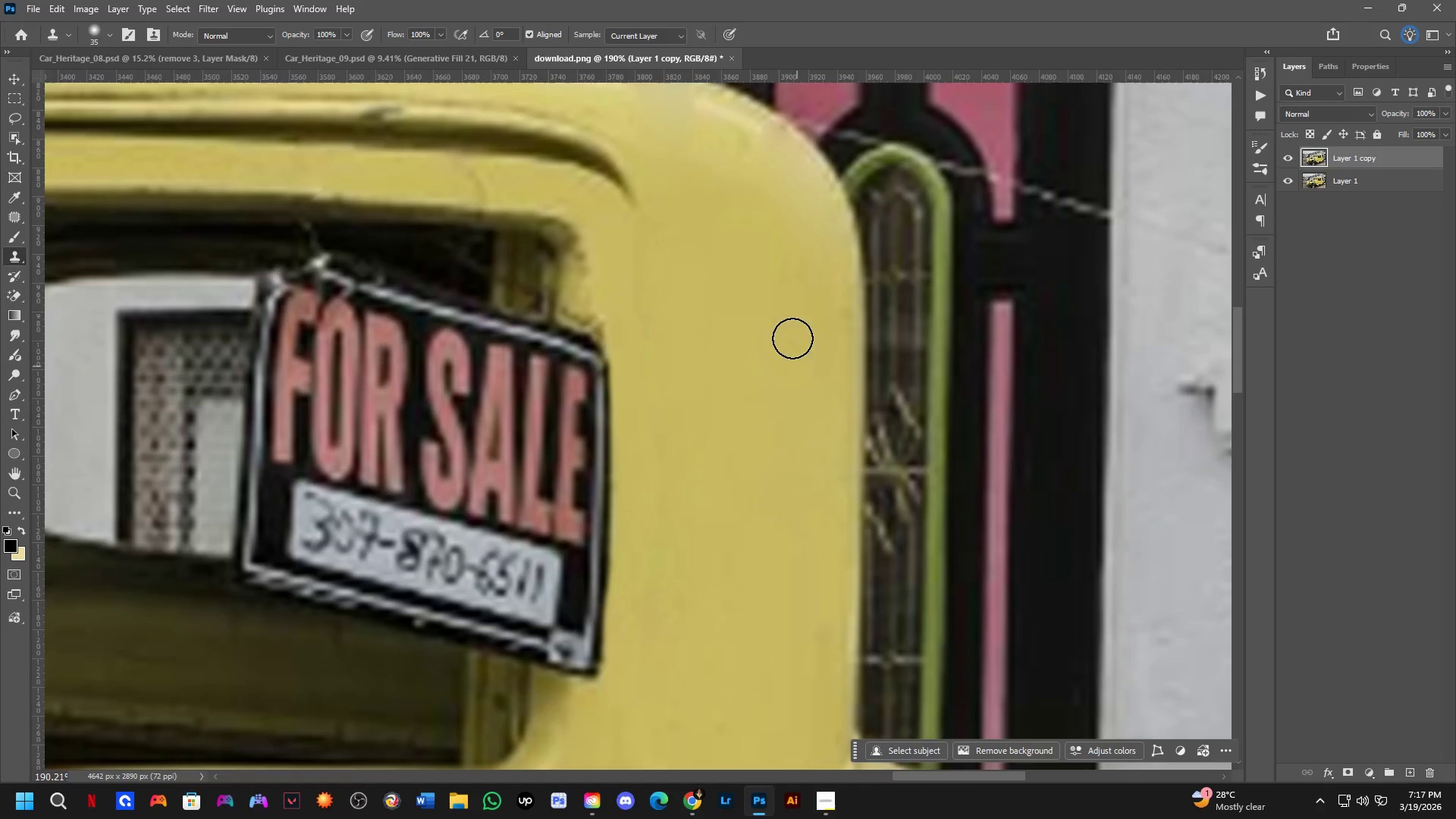 
hold_key(key=Space, duration=0.53)
 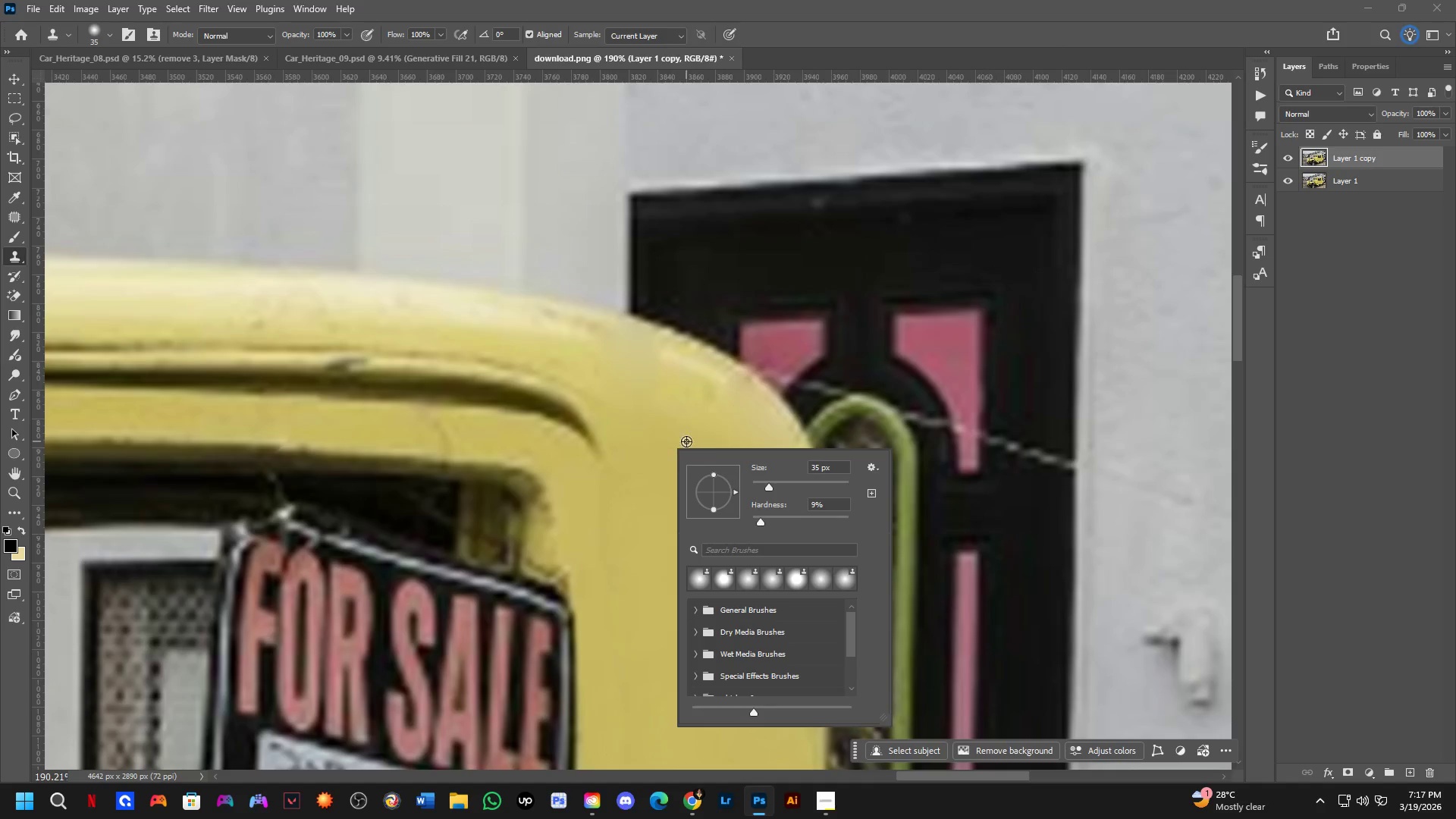 
left_click_drag(start_coordinate=[777, 294], to_coordinate=[742, 545])
 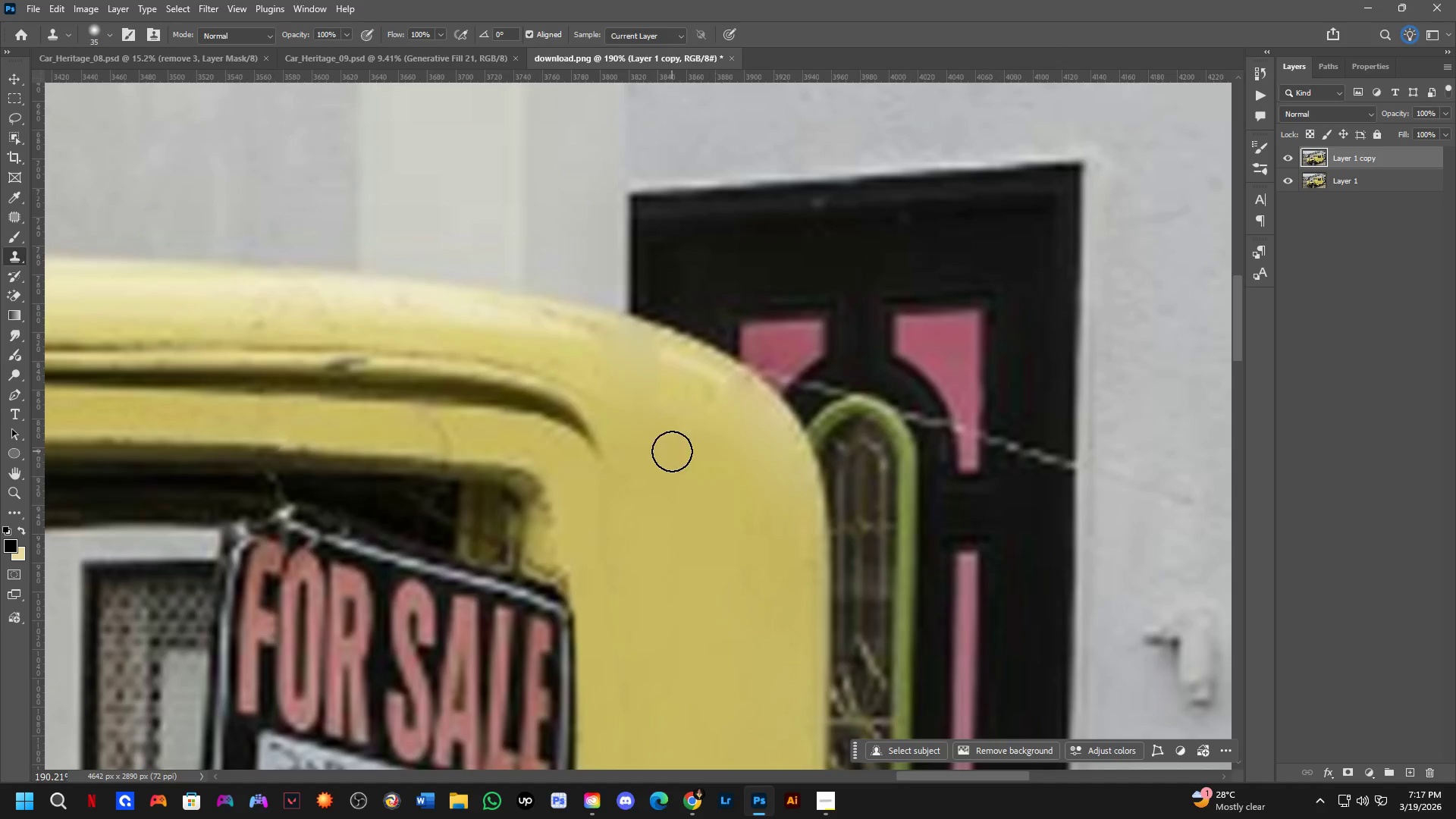 
hold_key(key=AltLeft, duration=0.45)
 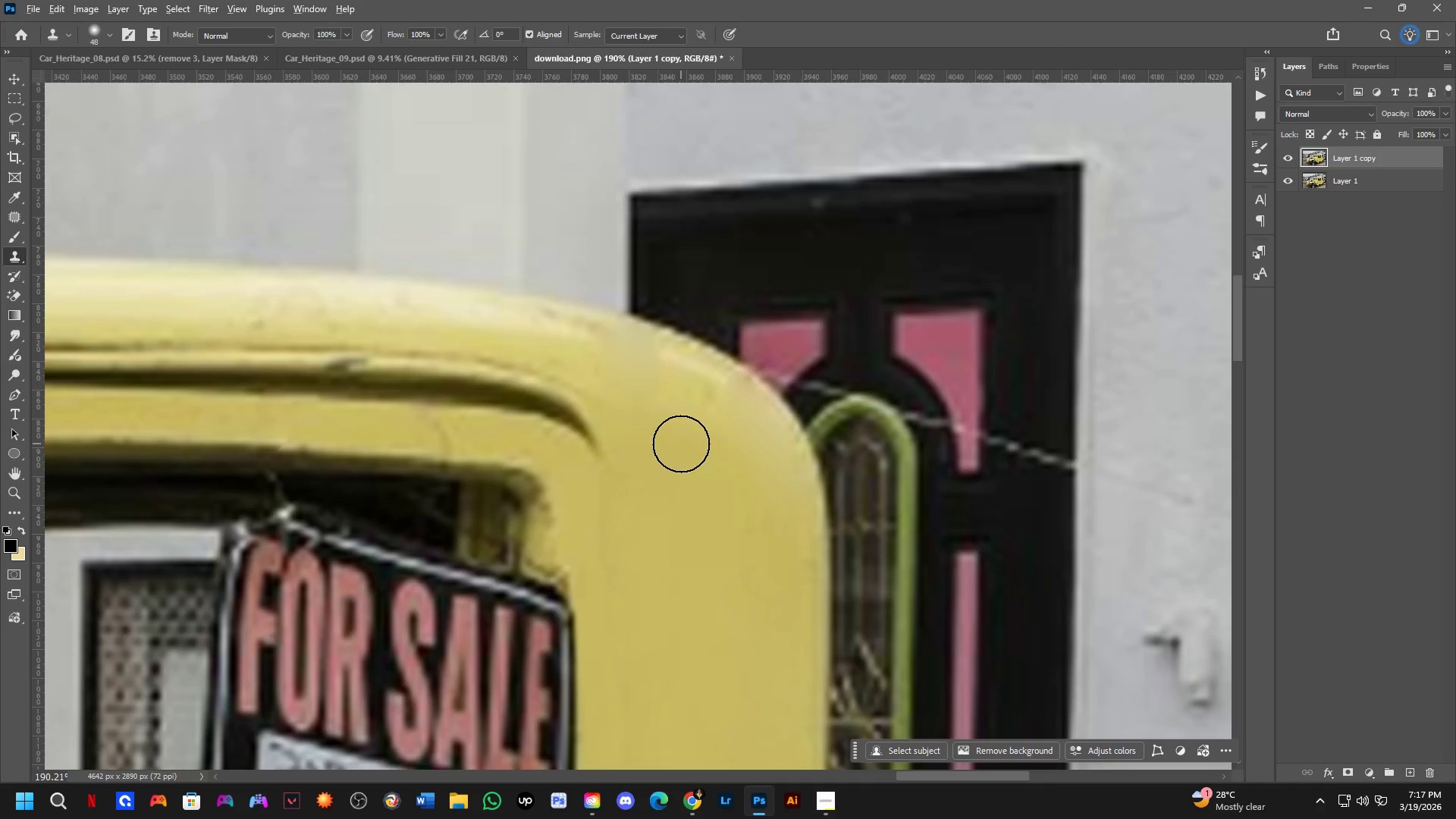 
key(Alt+AltLeft)
 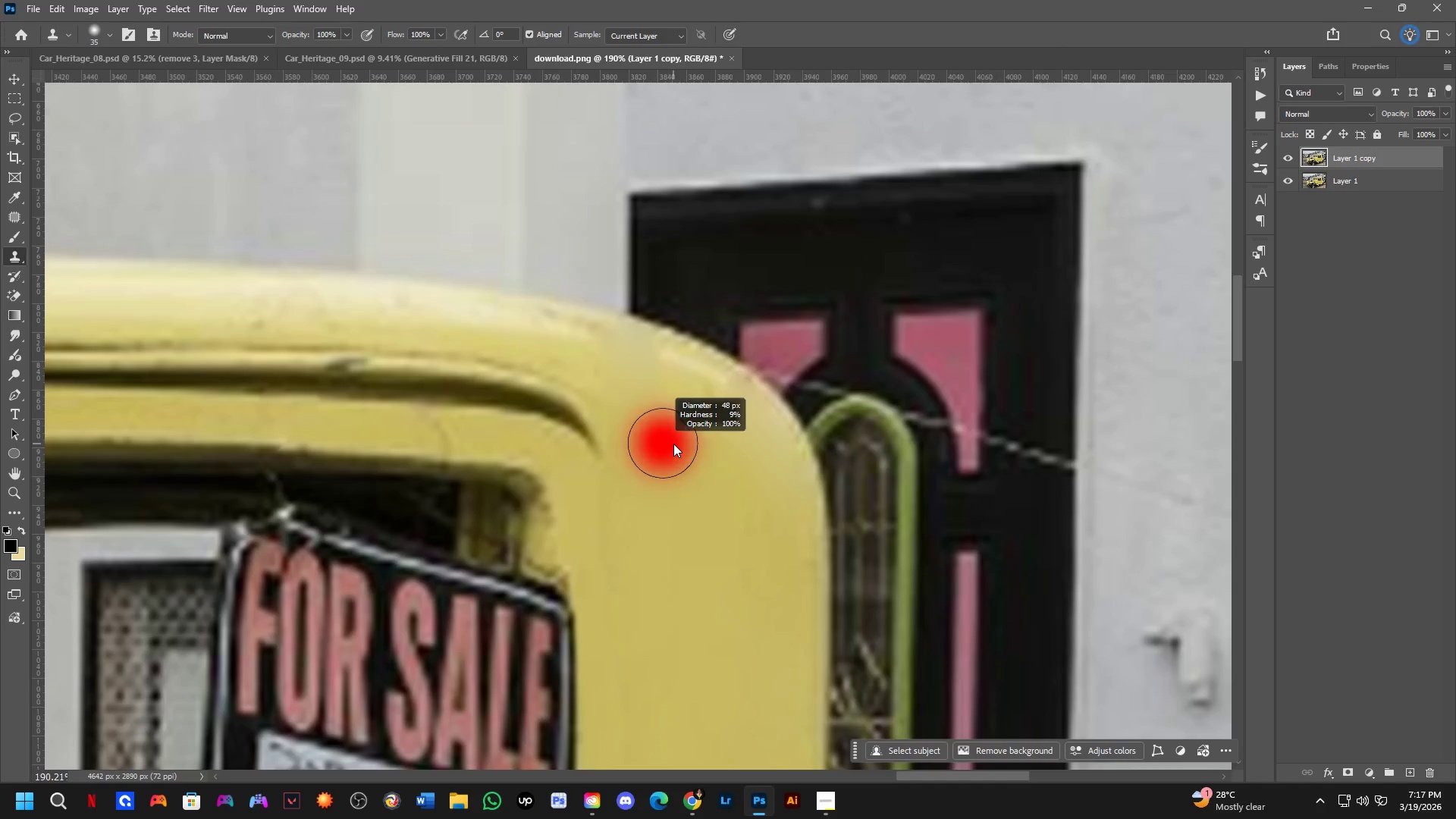 
key(Alt+AltLeft)
 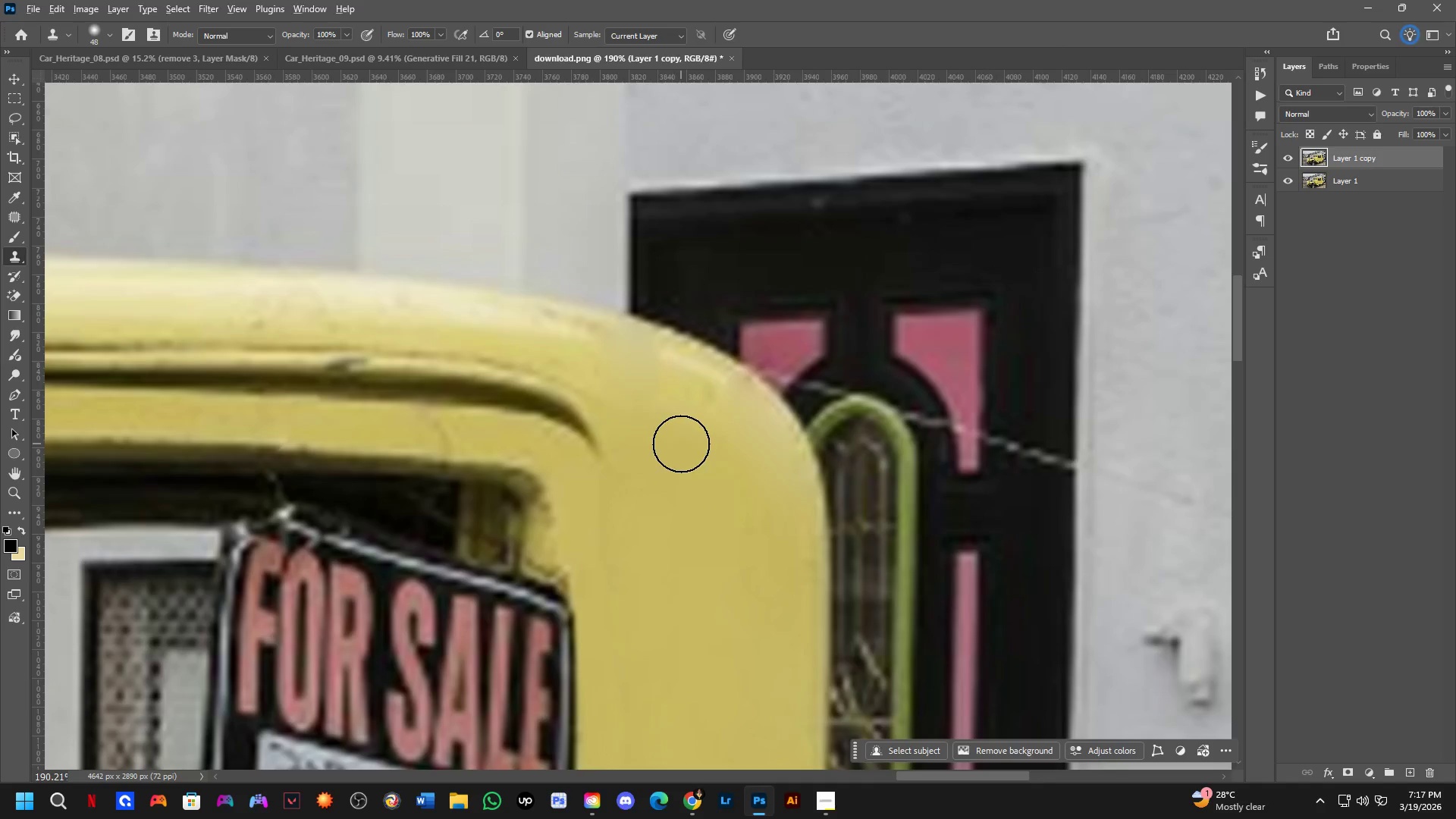 
left_click_drag(start_coordinate=[681, 444], to_coordinate=[681, 430])
 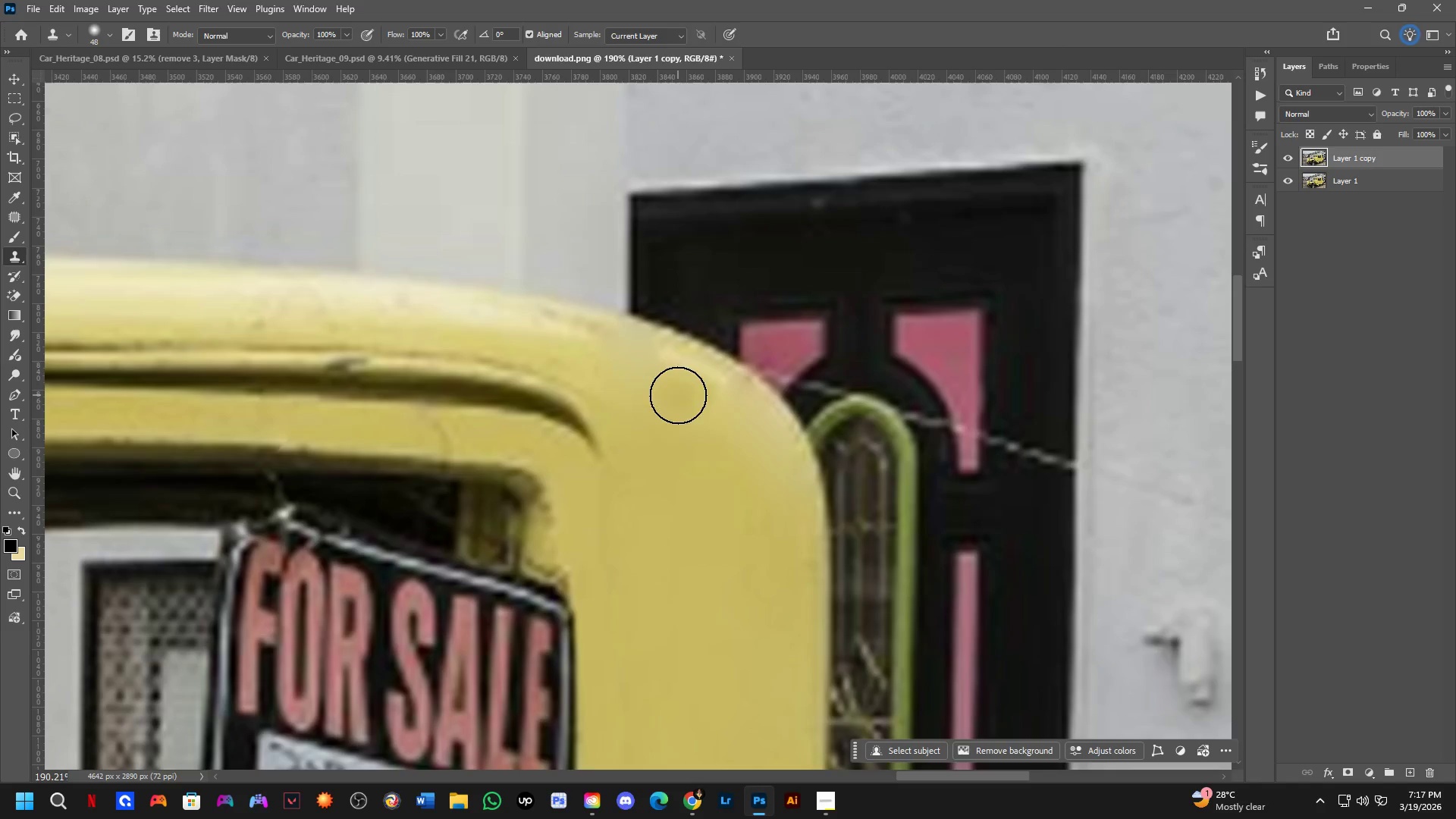 
left_click_drag(start_coordinate=[680, 394], to_coordinate=[720, 455])
 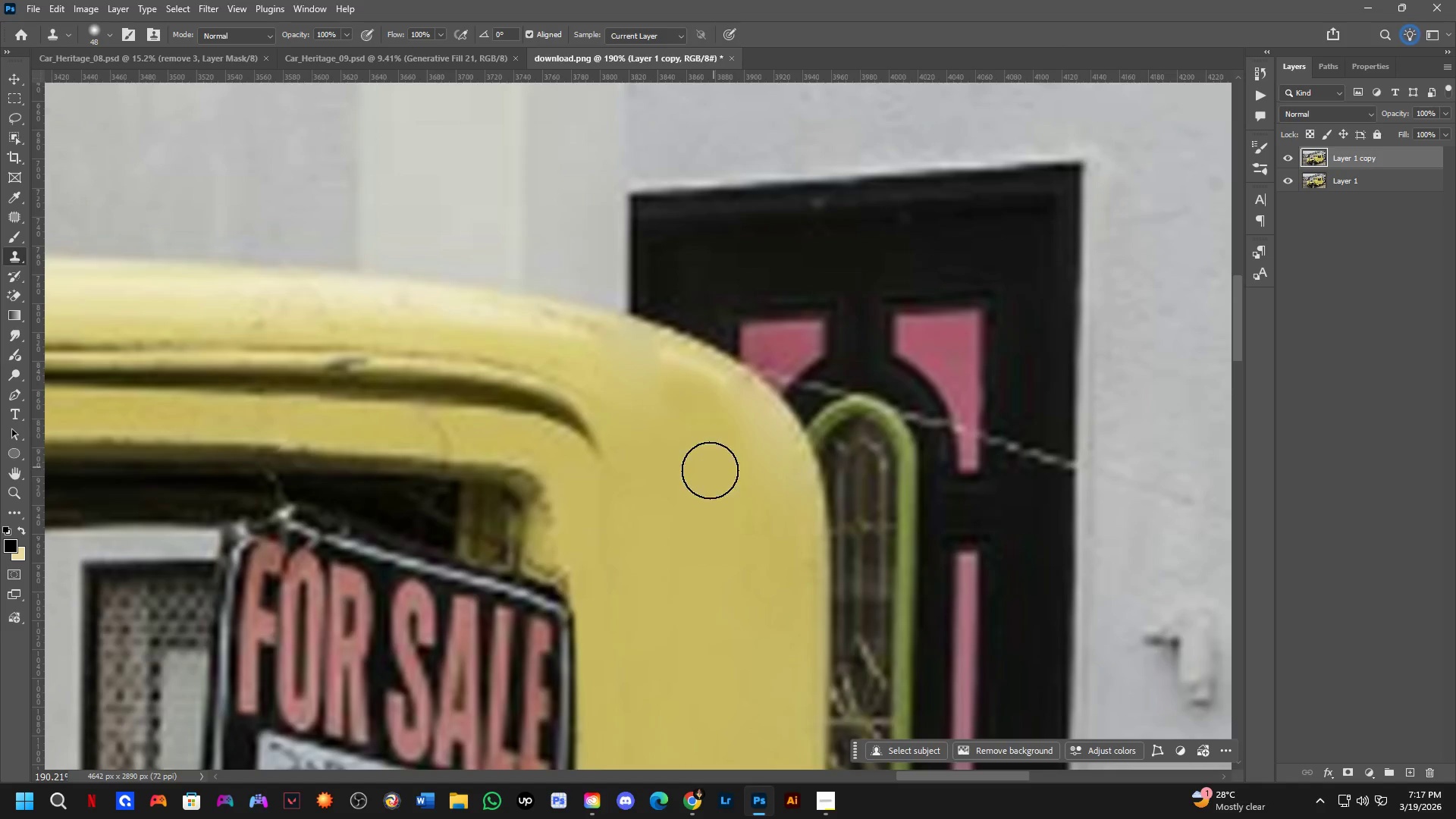 
key(Control+ControlLeft)
 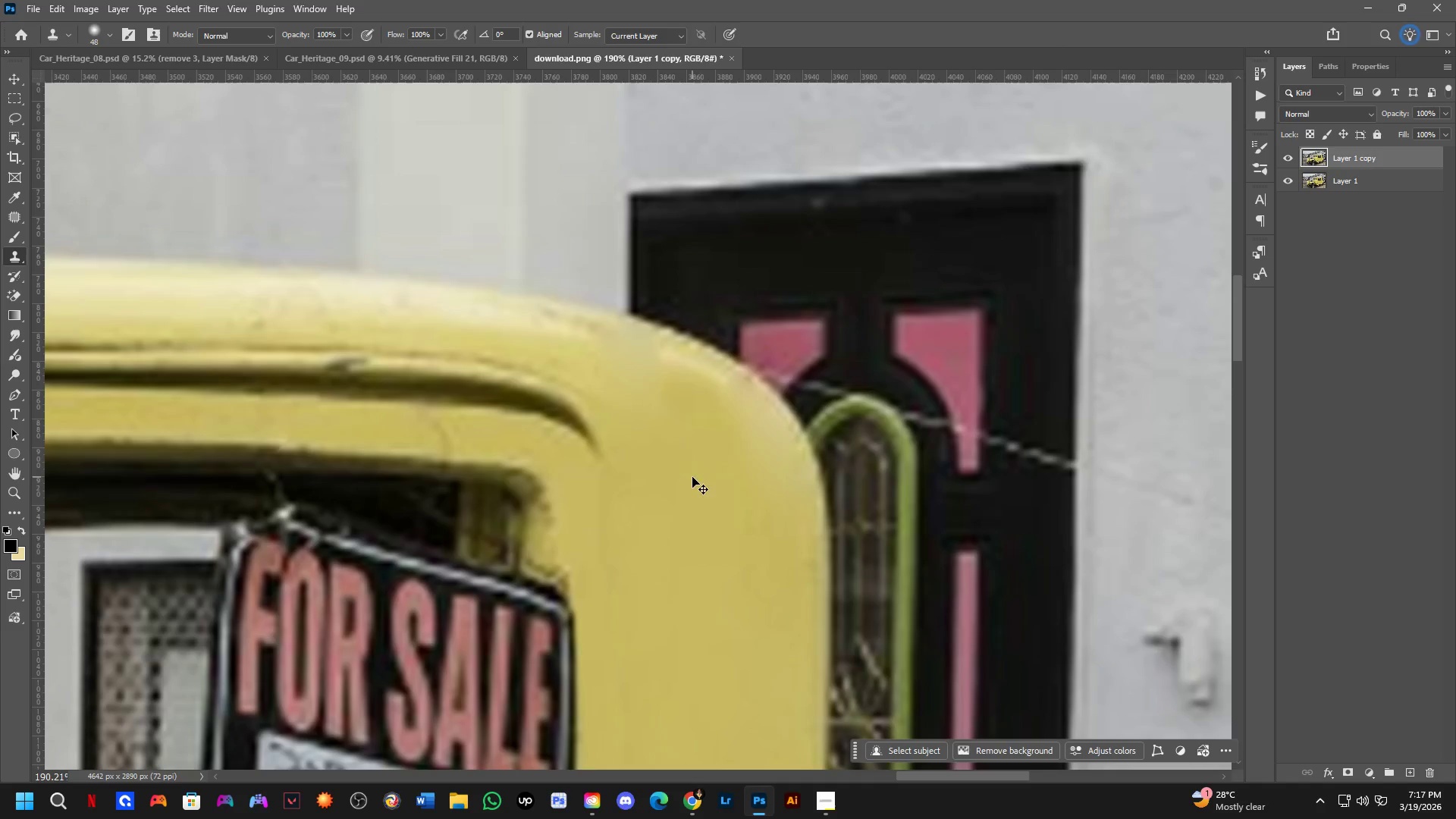 
key(Control+Shift+ShiftLeft)
 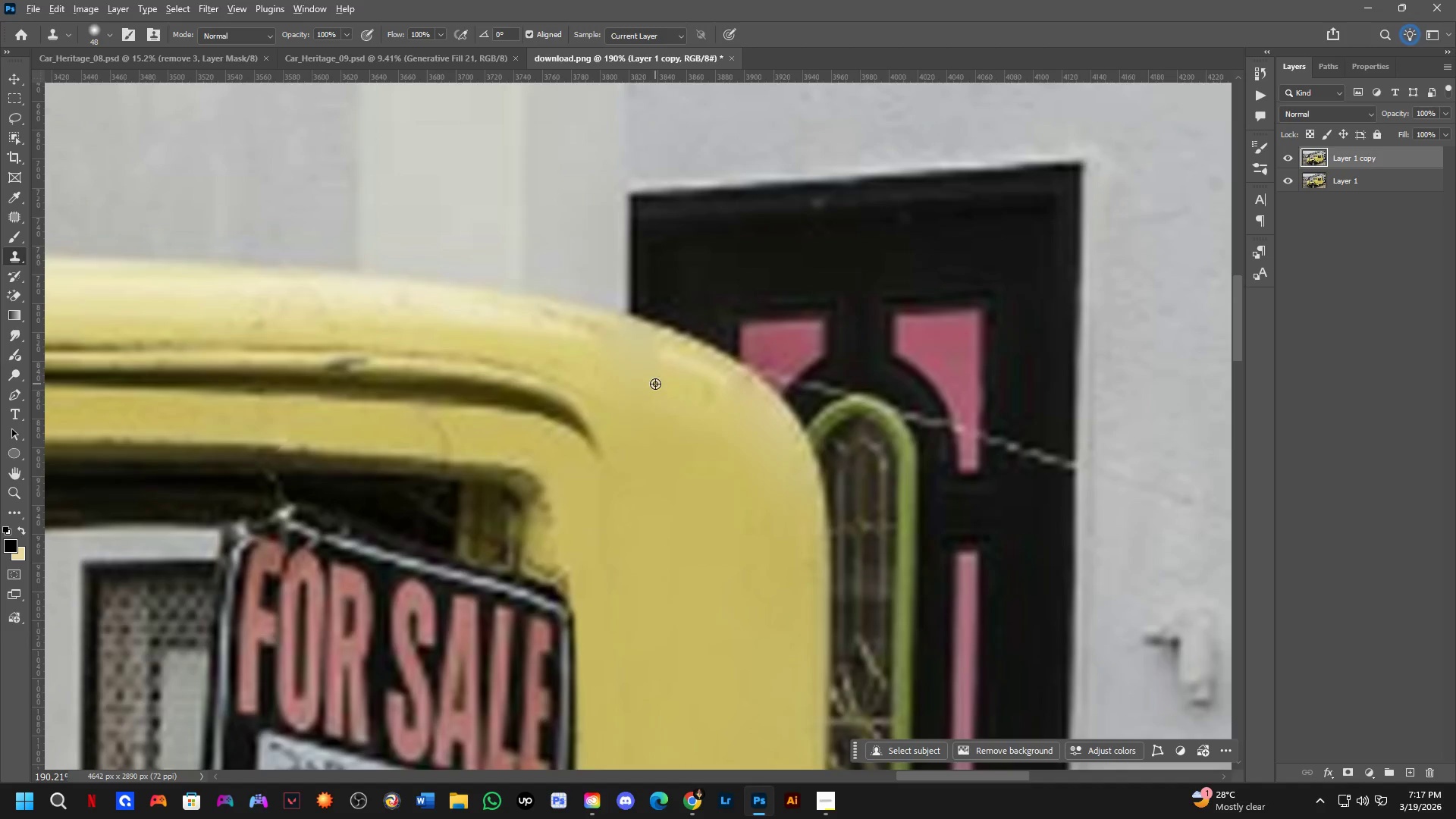 
key(Control+Z)
 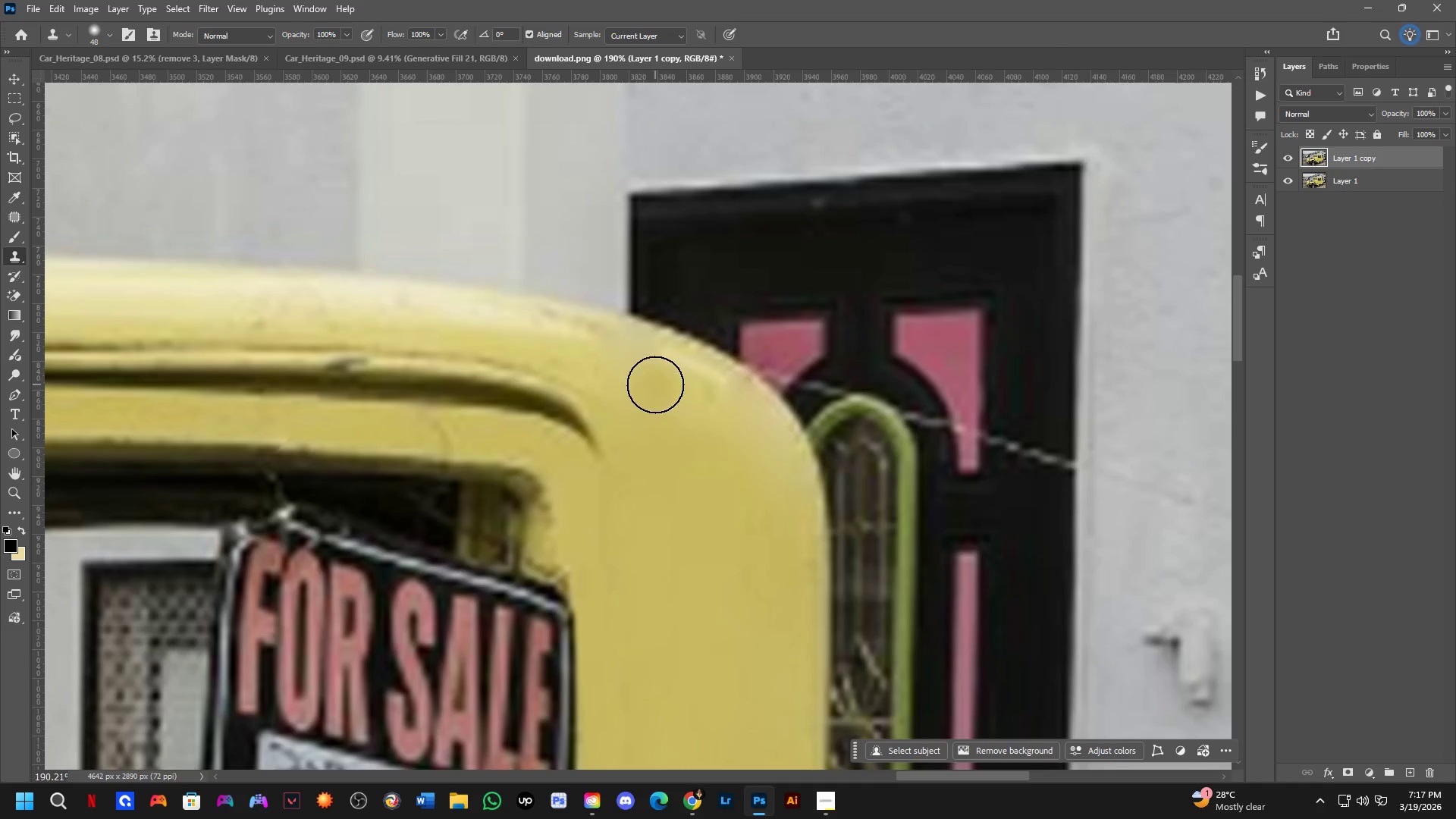 
hold_key(key=AltLeft, duration=0.45)
 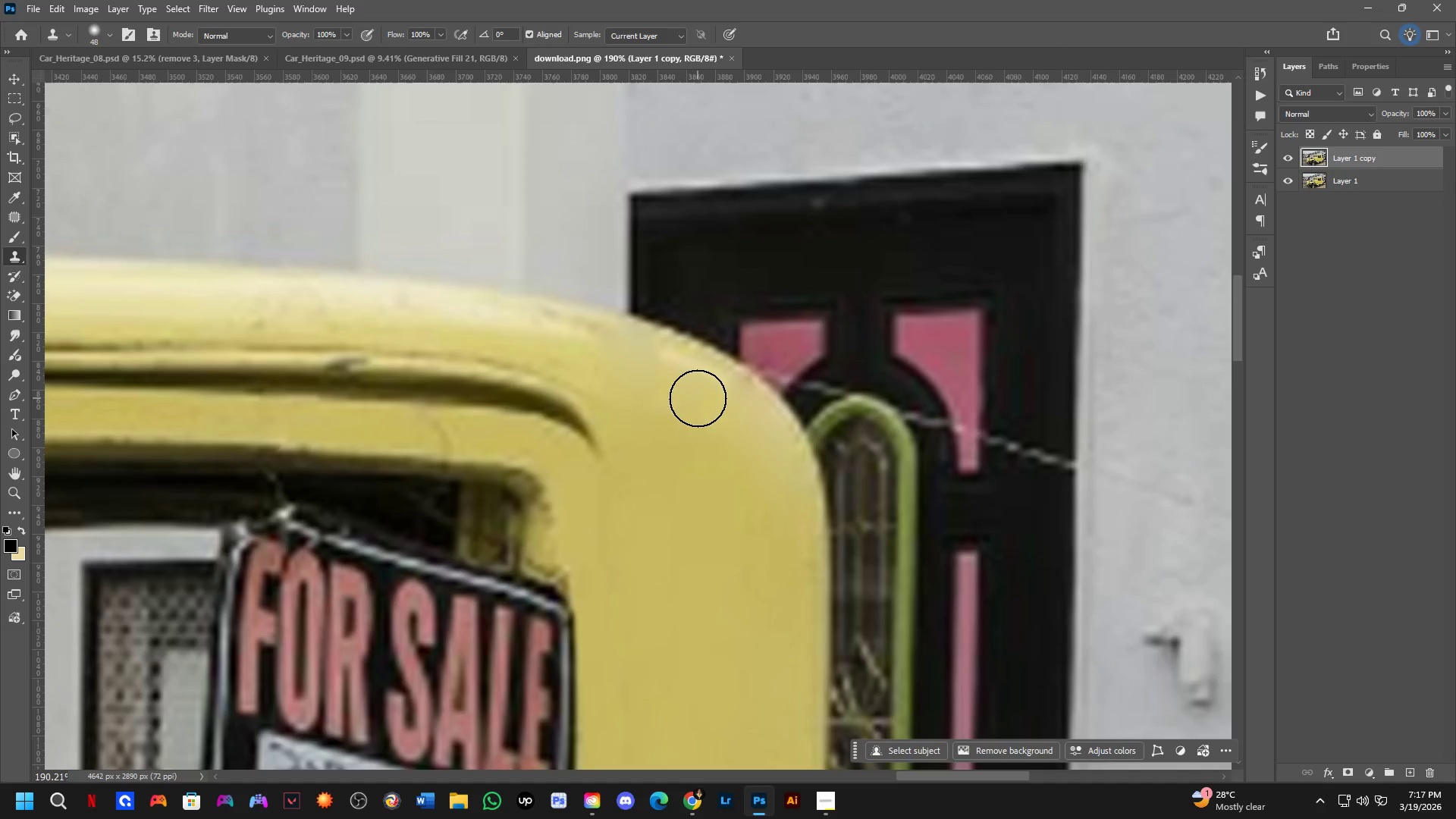 
key(Shift+ShiftLeft)
 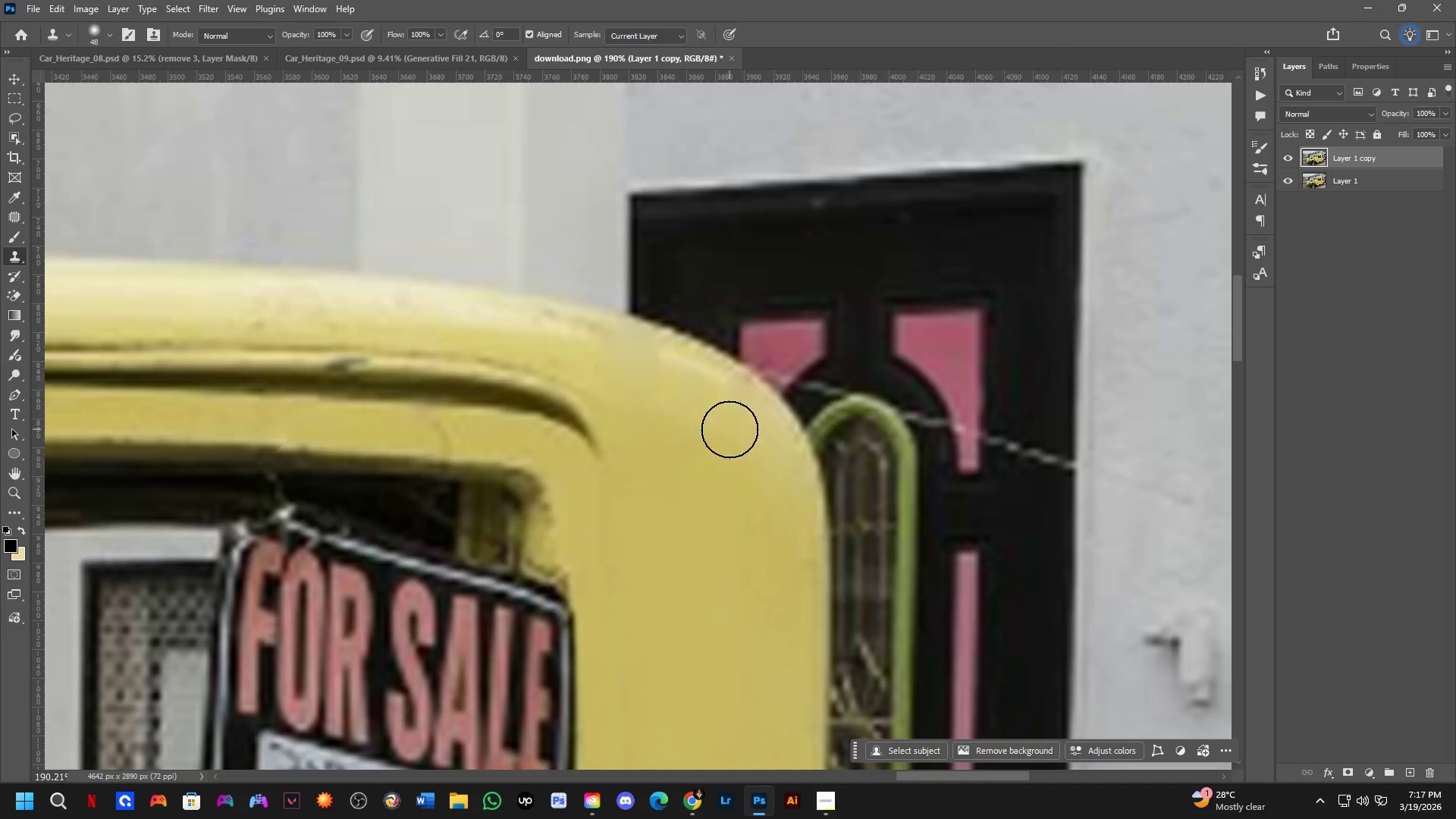 
hold_key(key=Space, duration=0.66)
 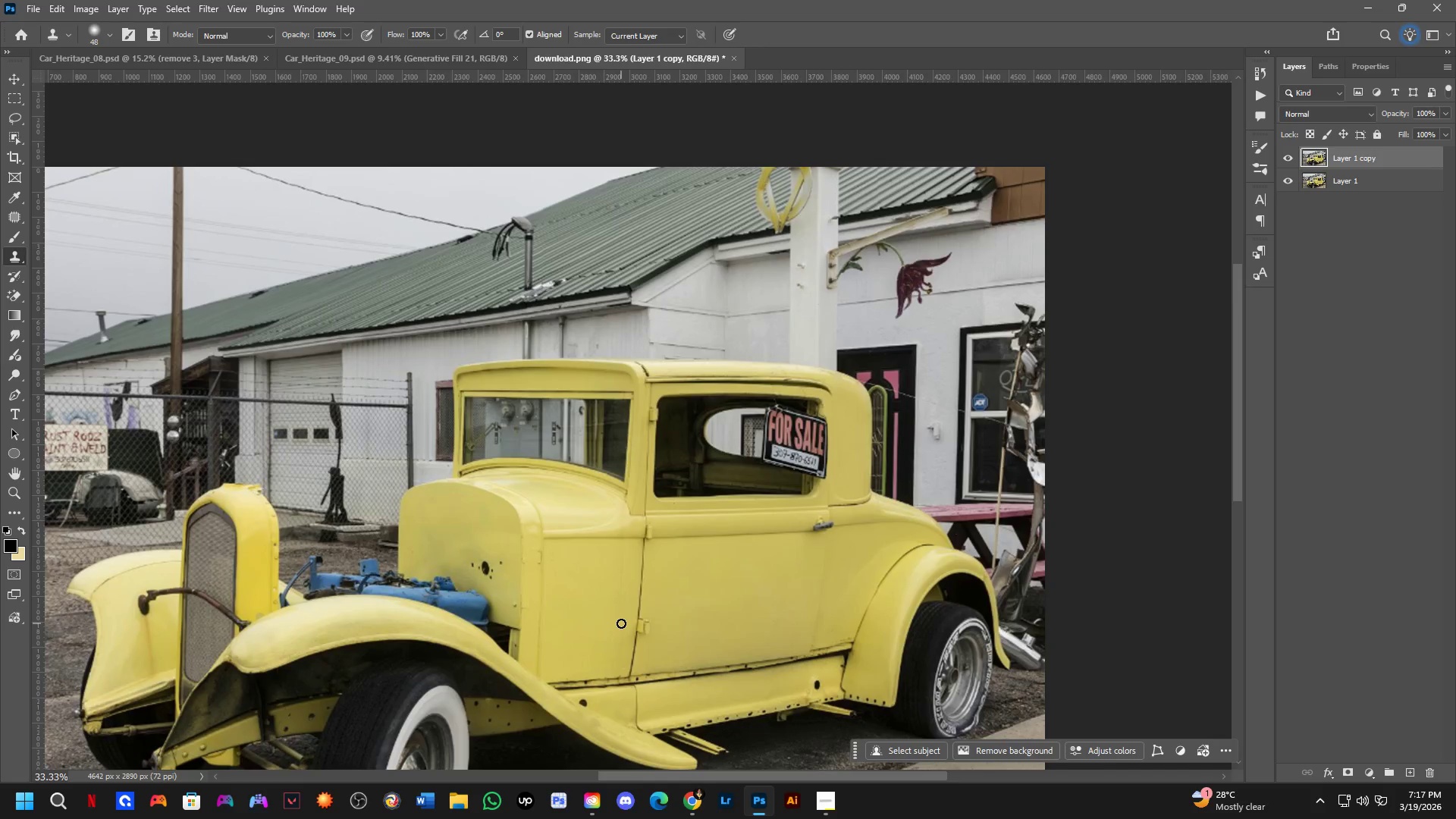 
left_click_drag(start_coordinate=[717, 576], to_coordinate=[841, 522])
 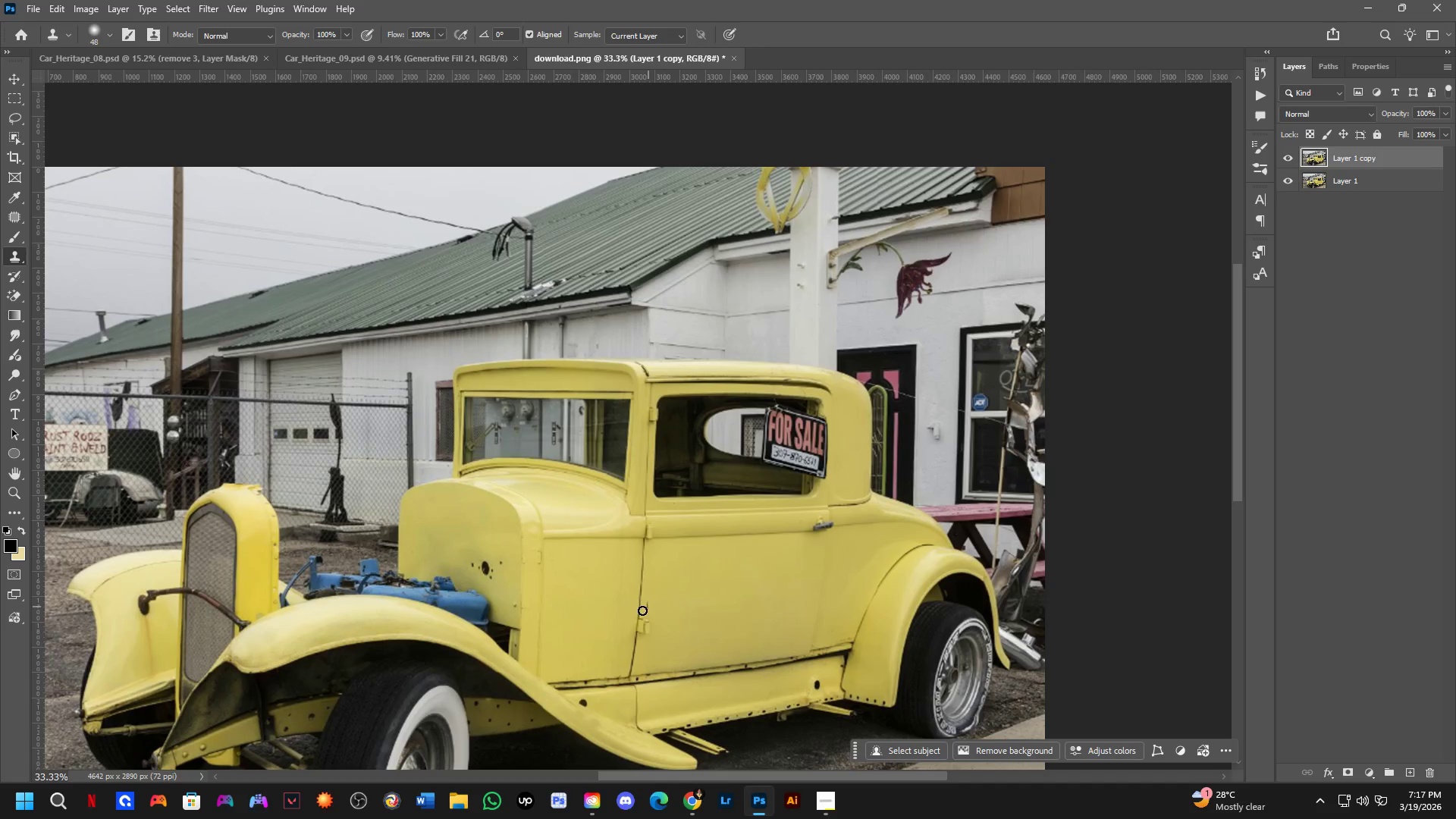 
scroll: coordinate [731, 457], scroll_direction: down, amount: 4.0
 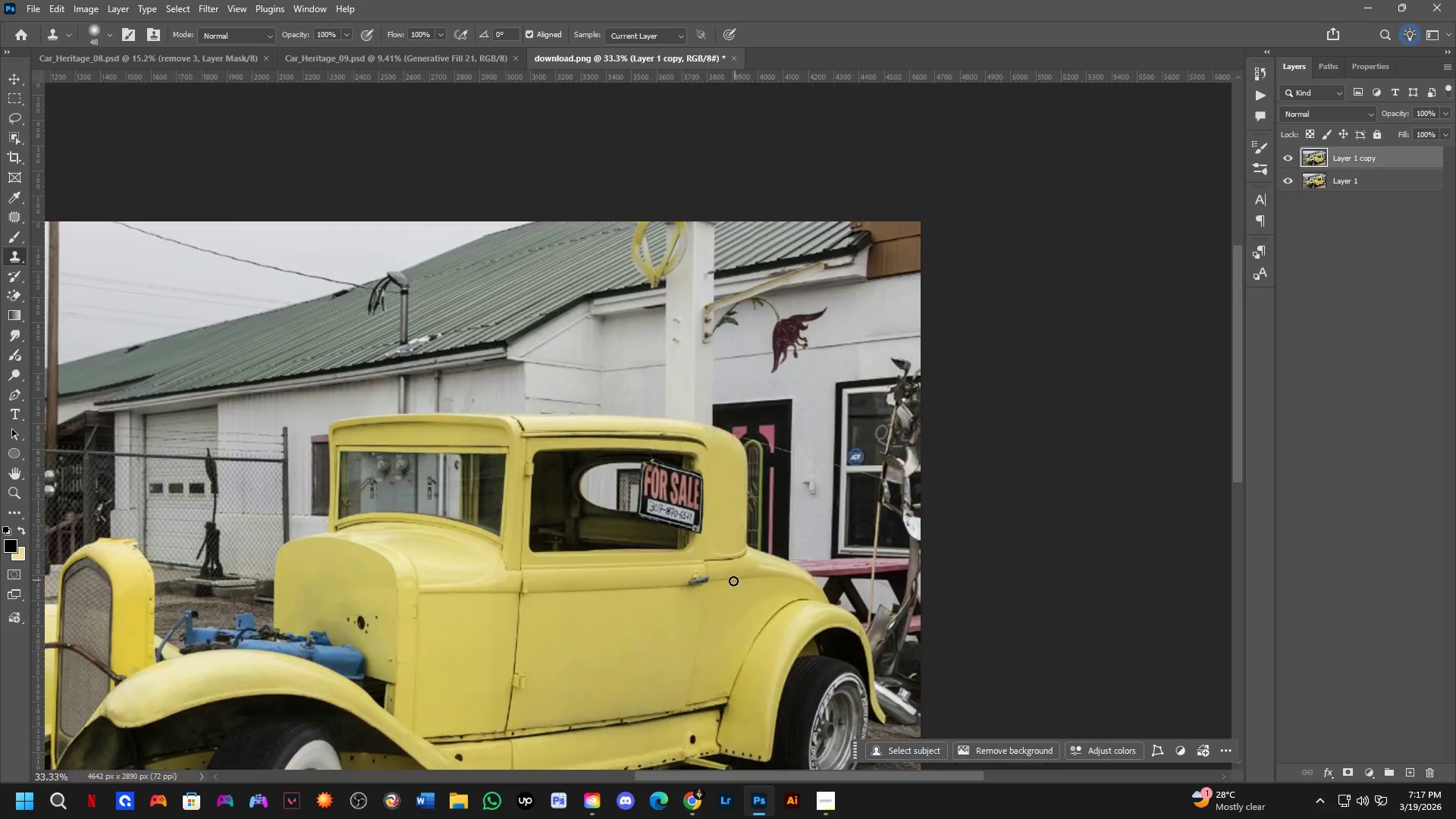 
key(Shift+ShiftLeft)
 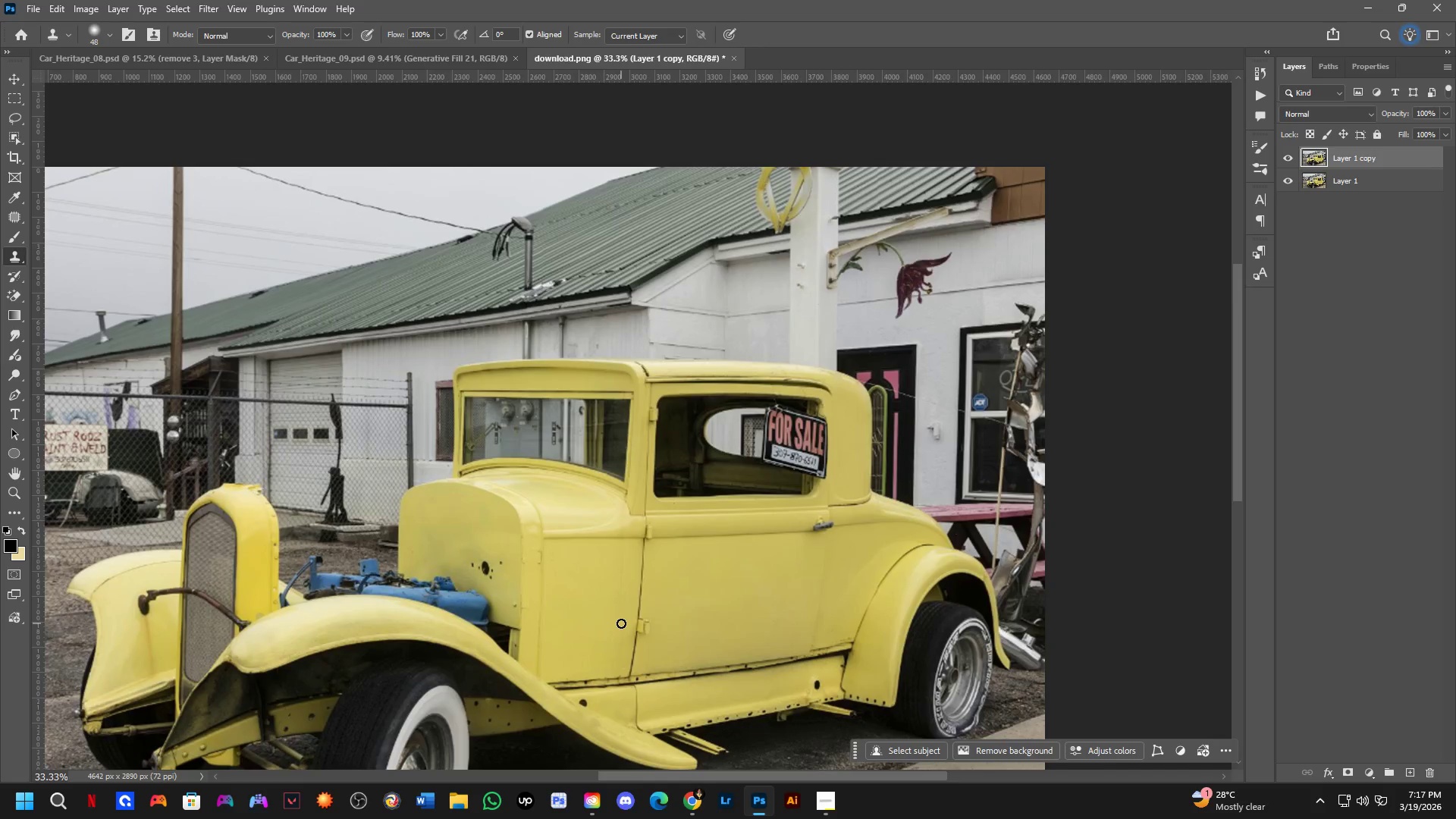 
key(Shift+ShiftLeft)
 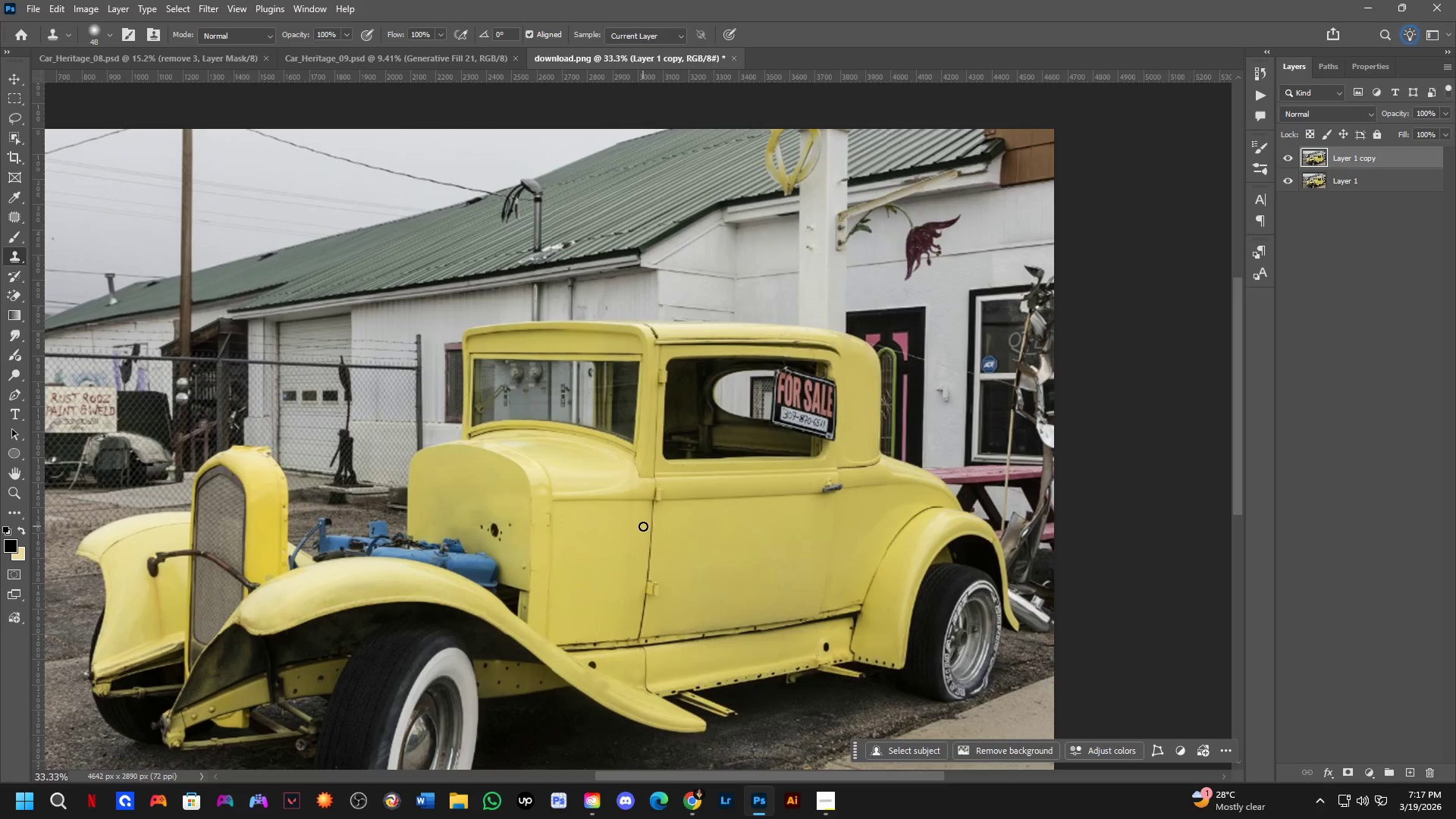 
hold_key(key=Space, duration=0.58)
 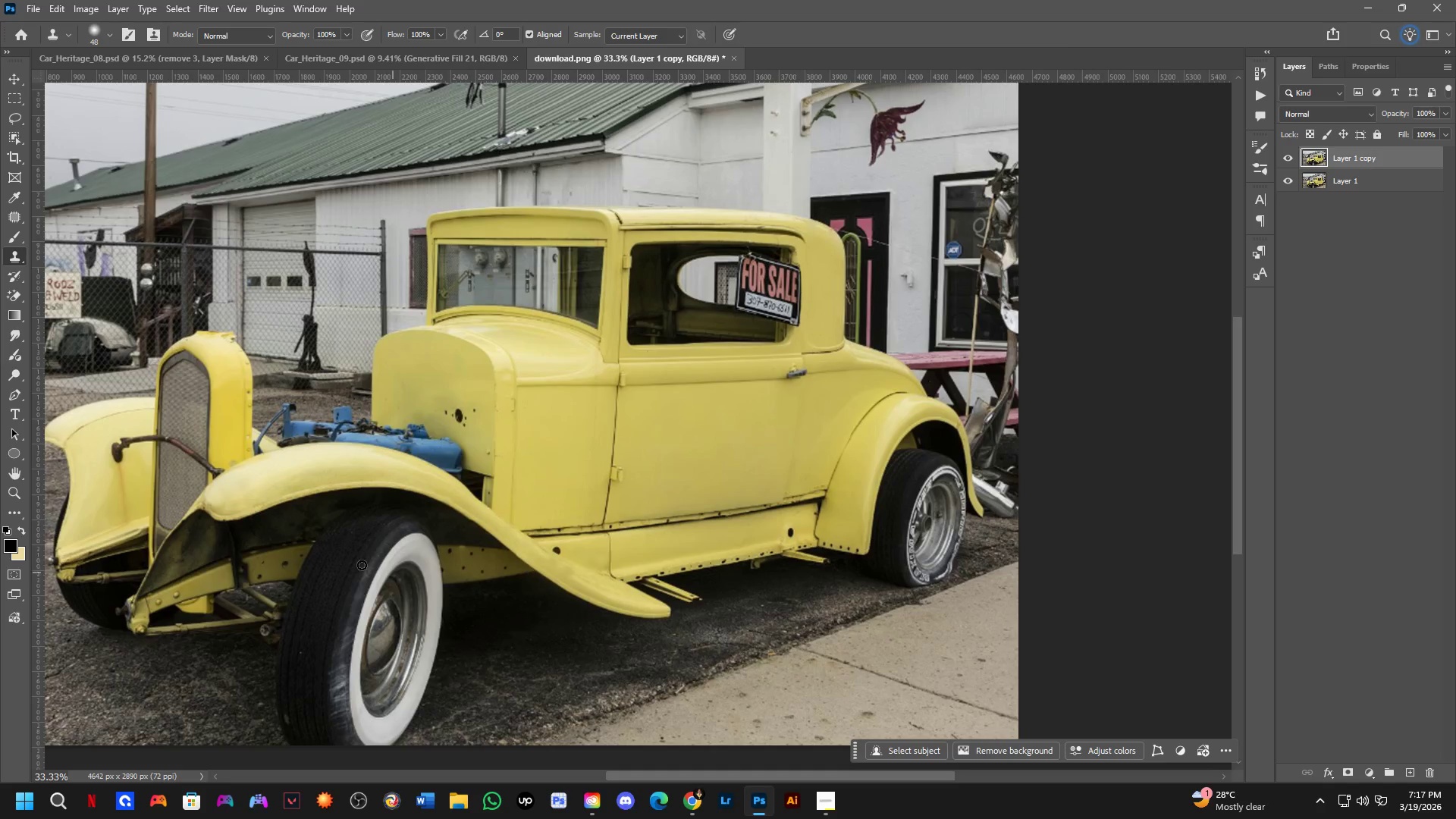 
left_click_drag(start_coordinate=[698, 654], to_coordinate=[662, 539])
 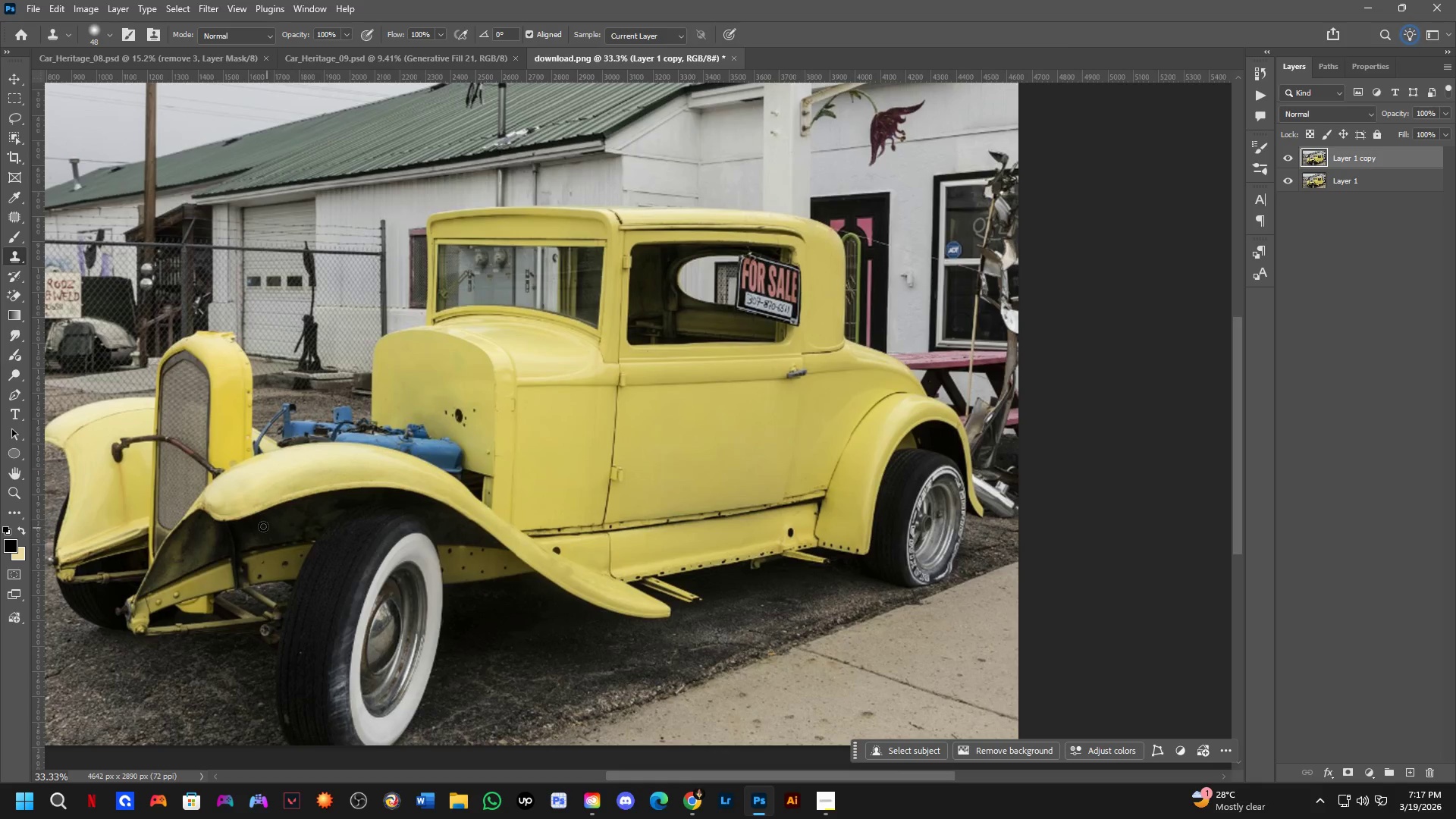 
scroll: coordinate [643, 526], scroll_direction: none, amount: 0.0
 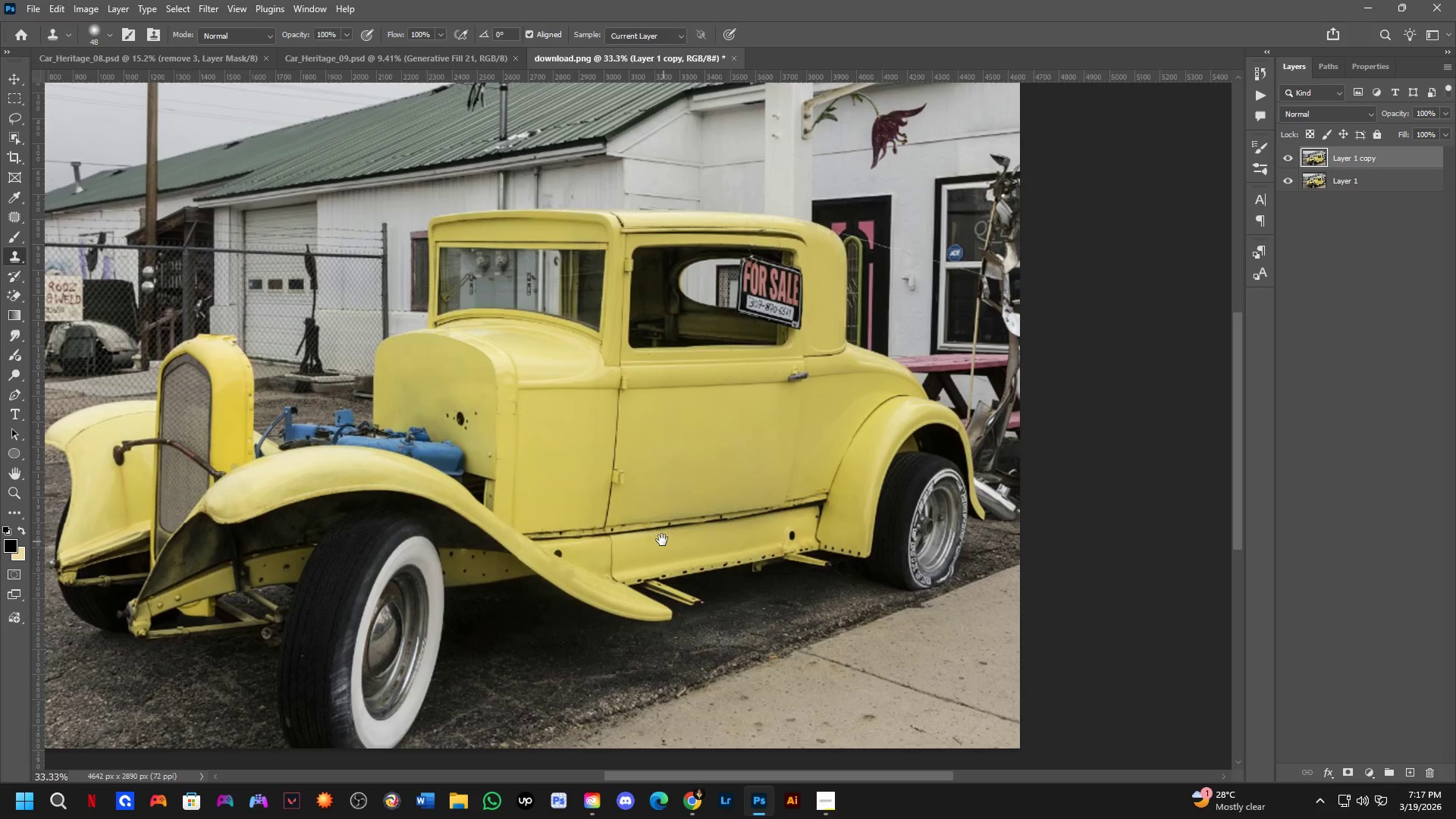 
key(Shift+ShiftLeft)
 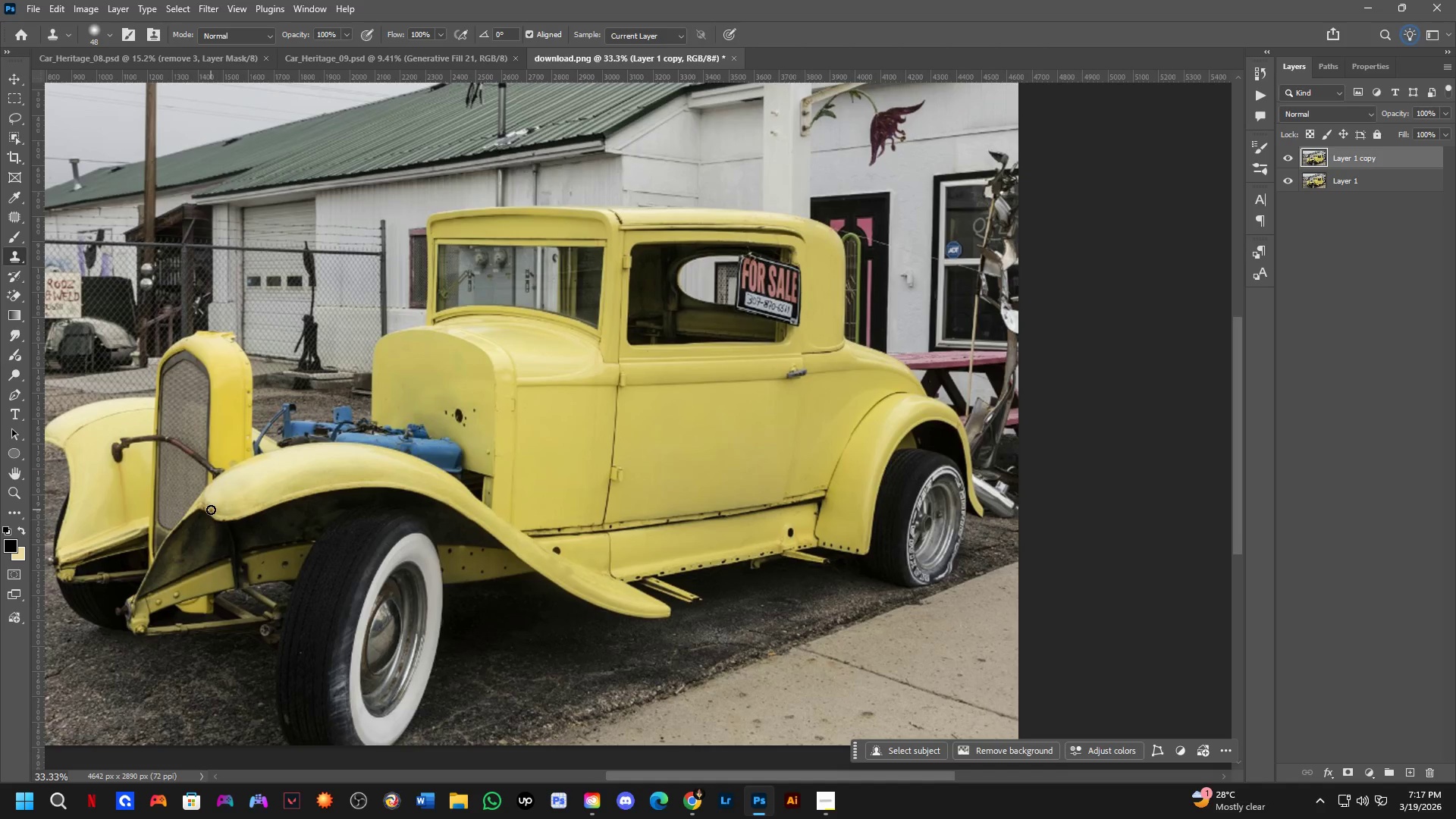 
hold_key(key=Space, duration=0.5)
 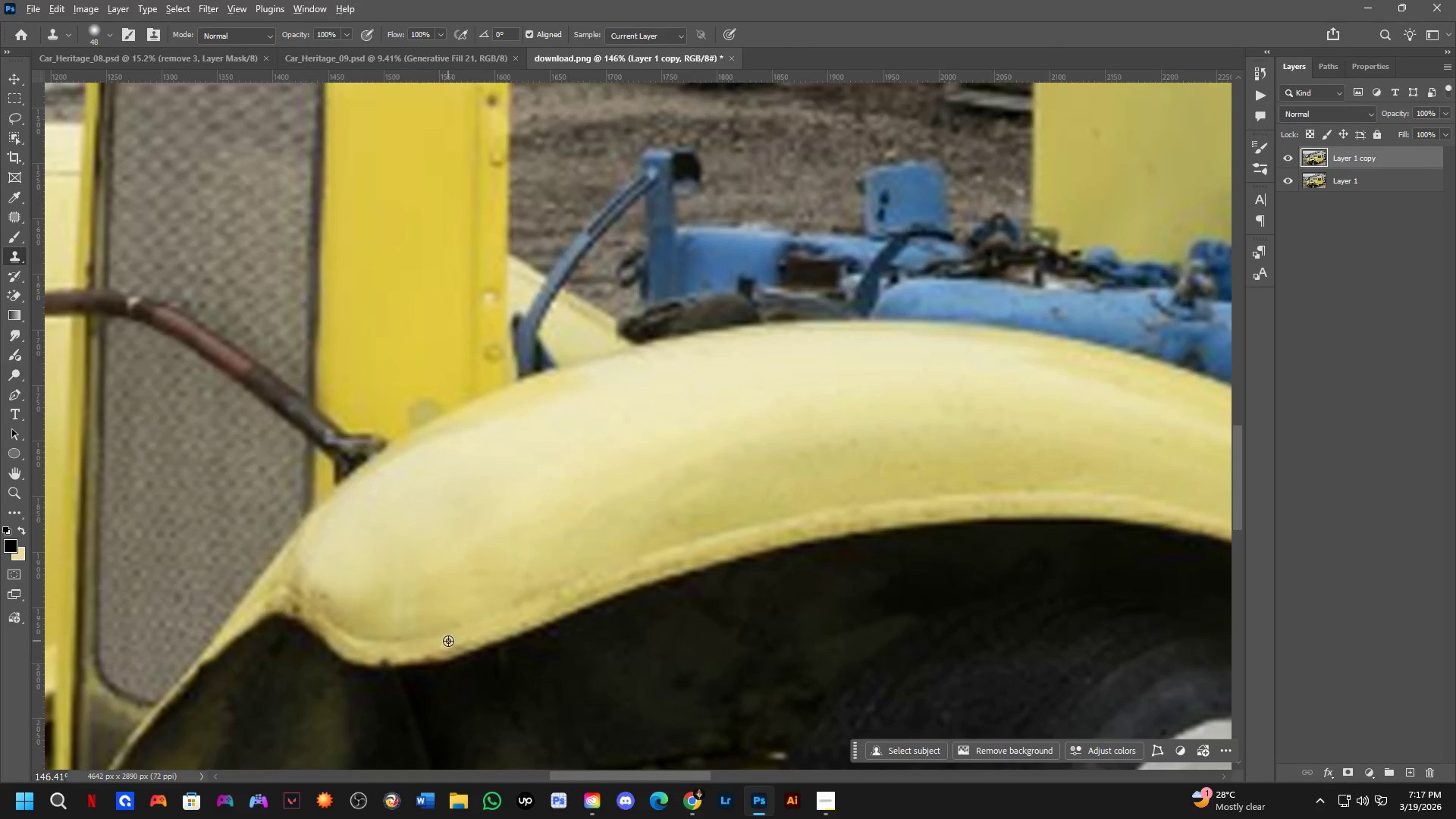 
left_click_drag(start_coordinate=[243, 554], to_coordinate=[371, 682])
 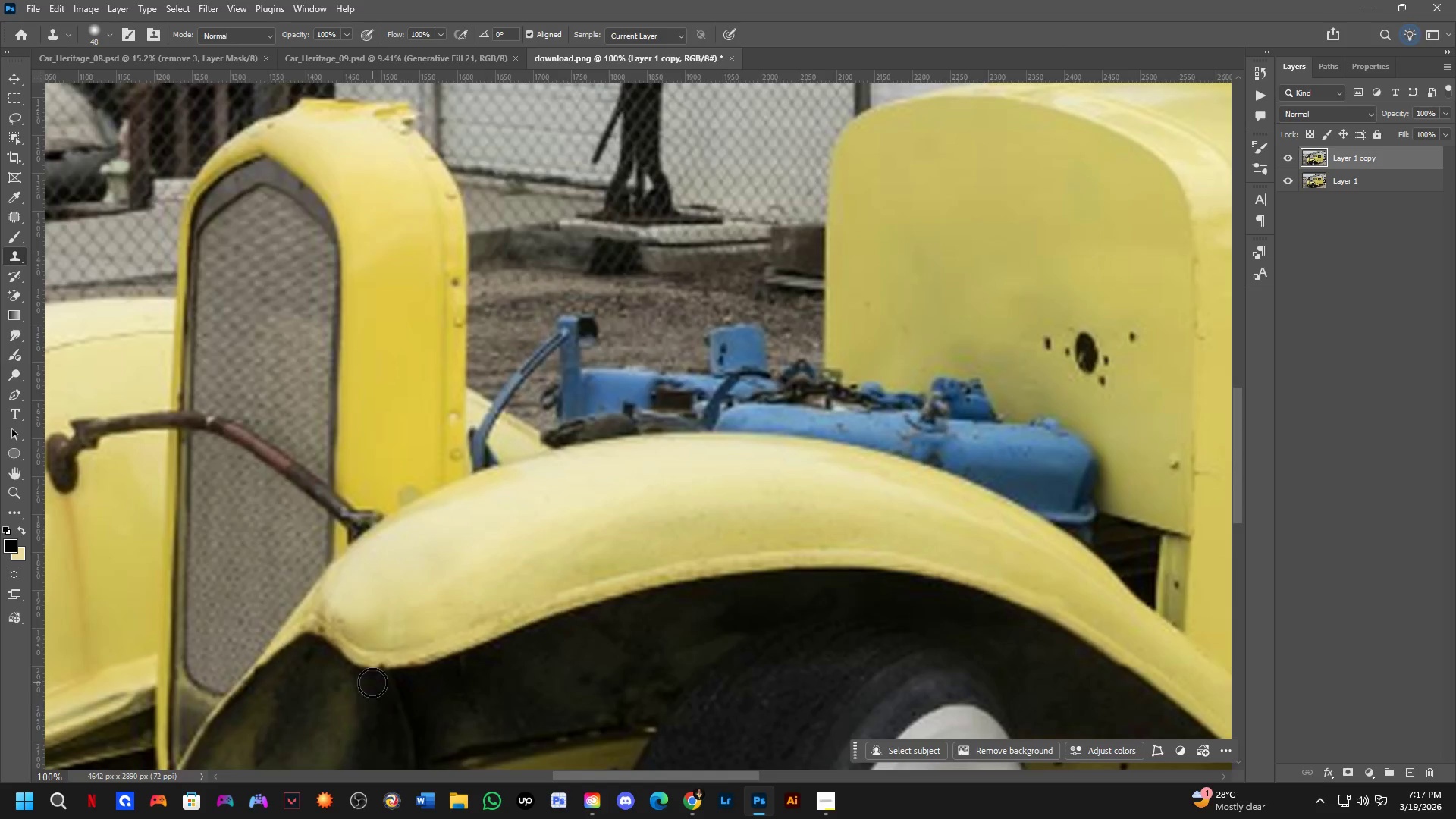 
scroll: coordinate [209, 511], scroll_direction: up, amount: 3.0
 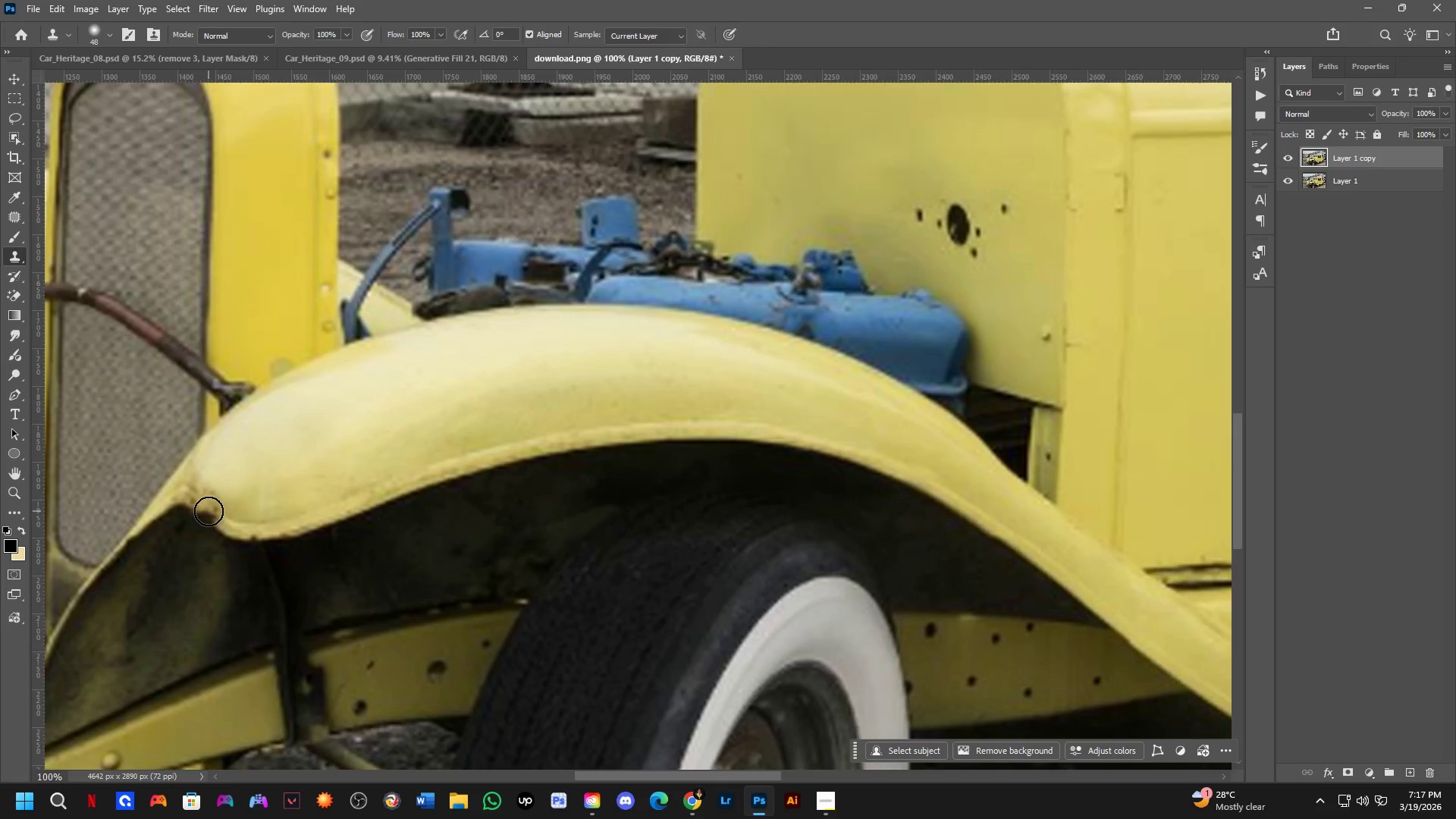 
hold_key(key=AltLeft, duration=0.41)
 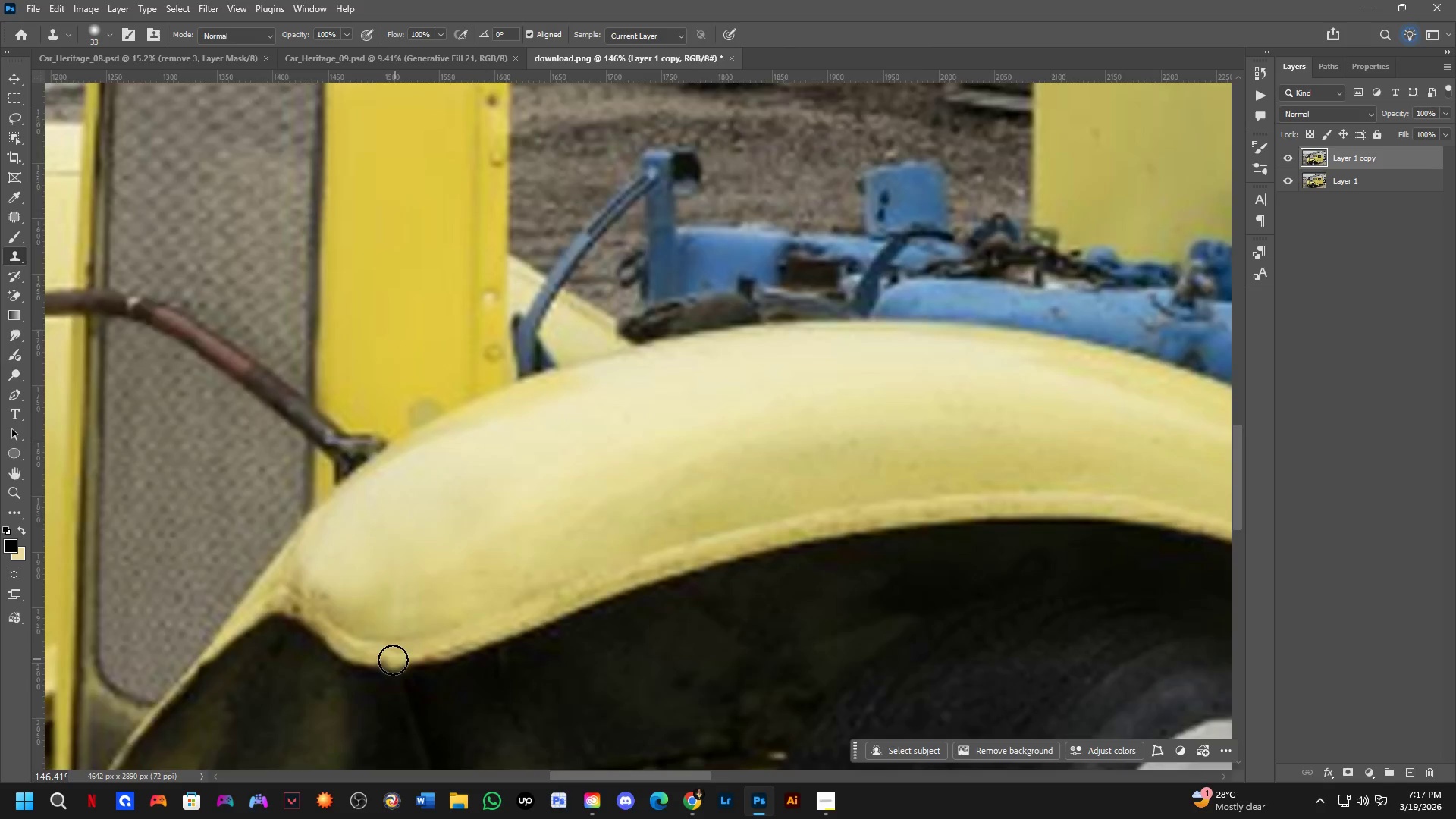 
scroll: coordinate [377, 668], scroll_direction: up, amount: 4.0
 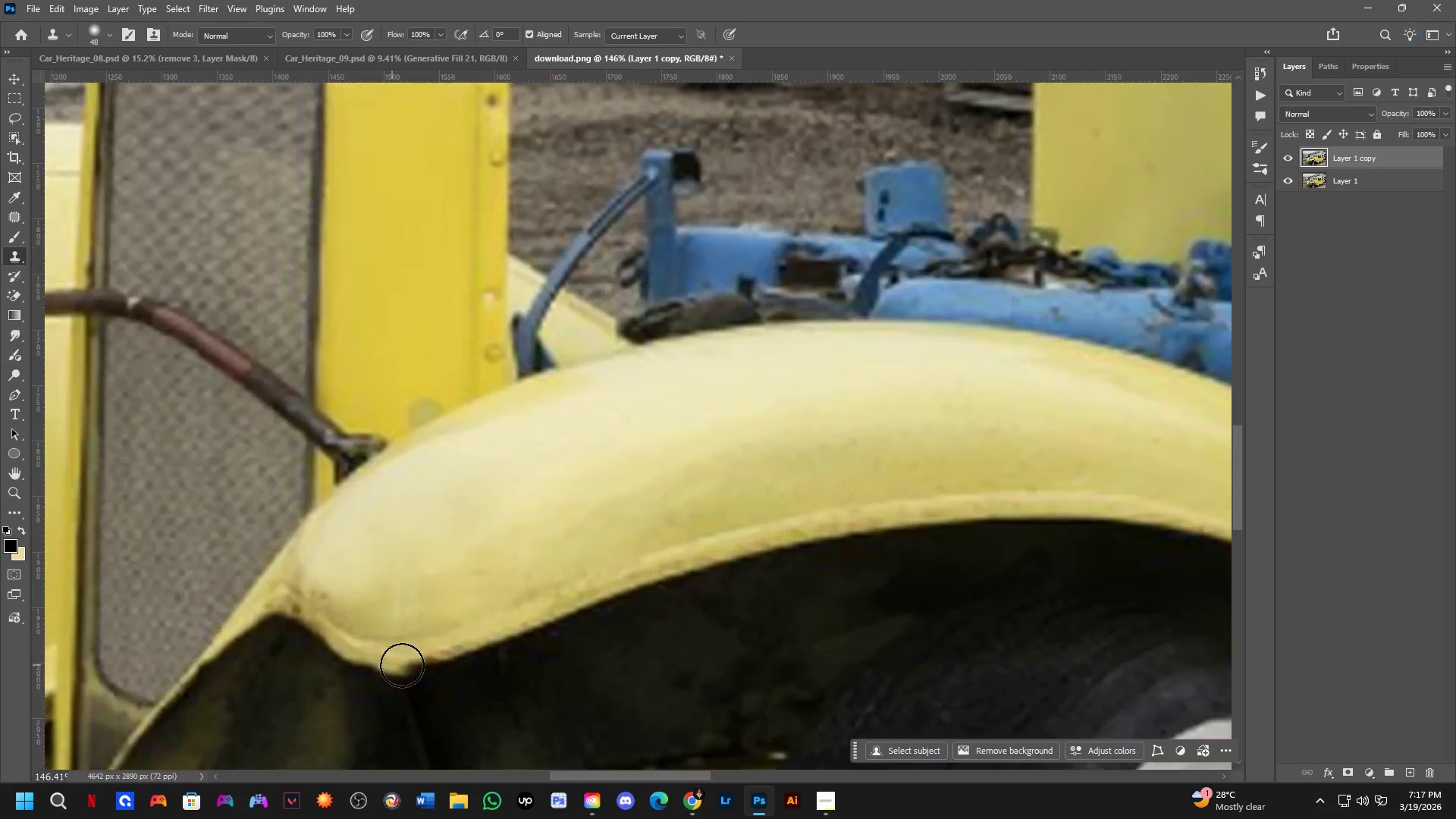 
hold_key(key=AltLeft, duration=0.33)
 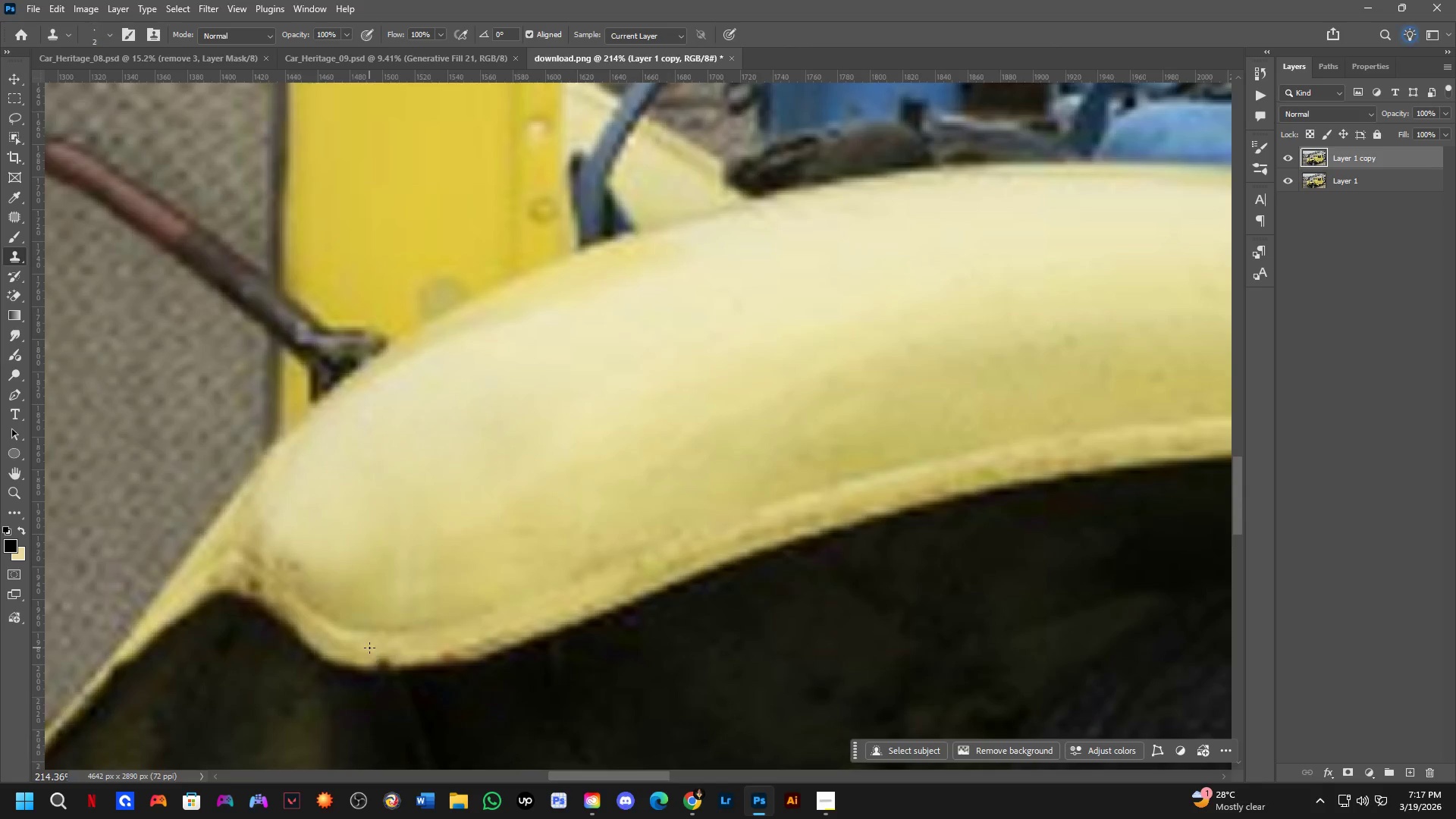 
hold_key(key=AltLeft, duration=0.31)
 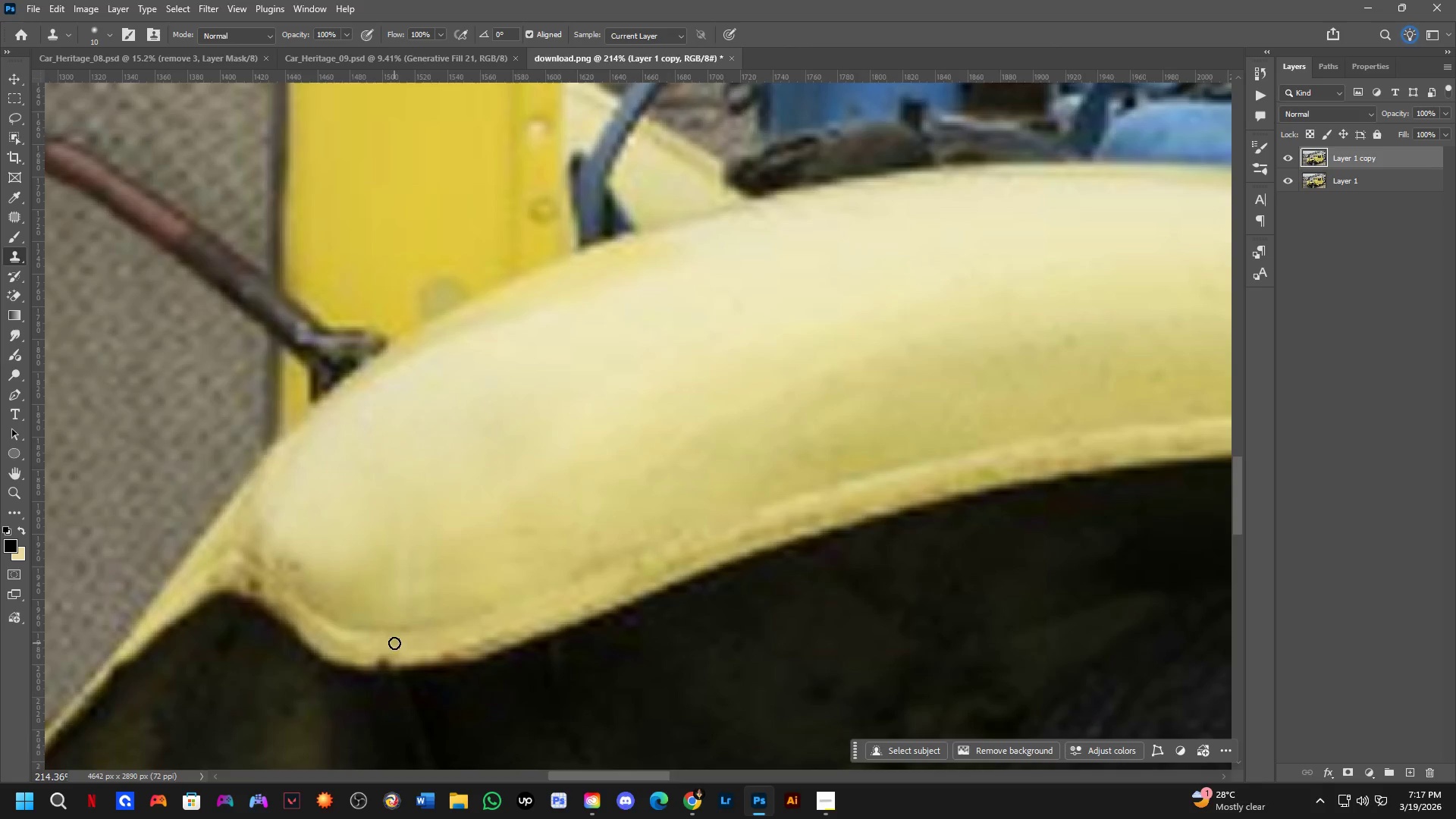 
scroll: coordinate [386, 661], scroll_direction: up, amount: 4.0
 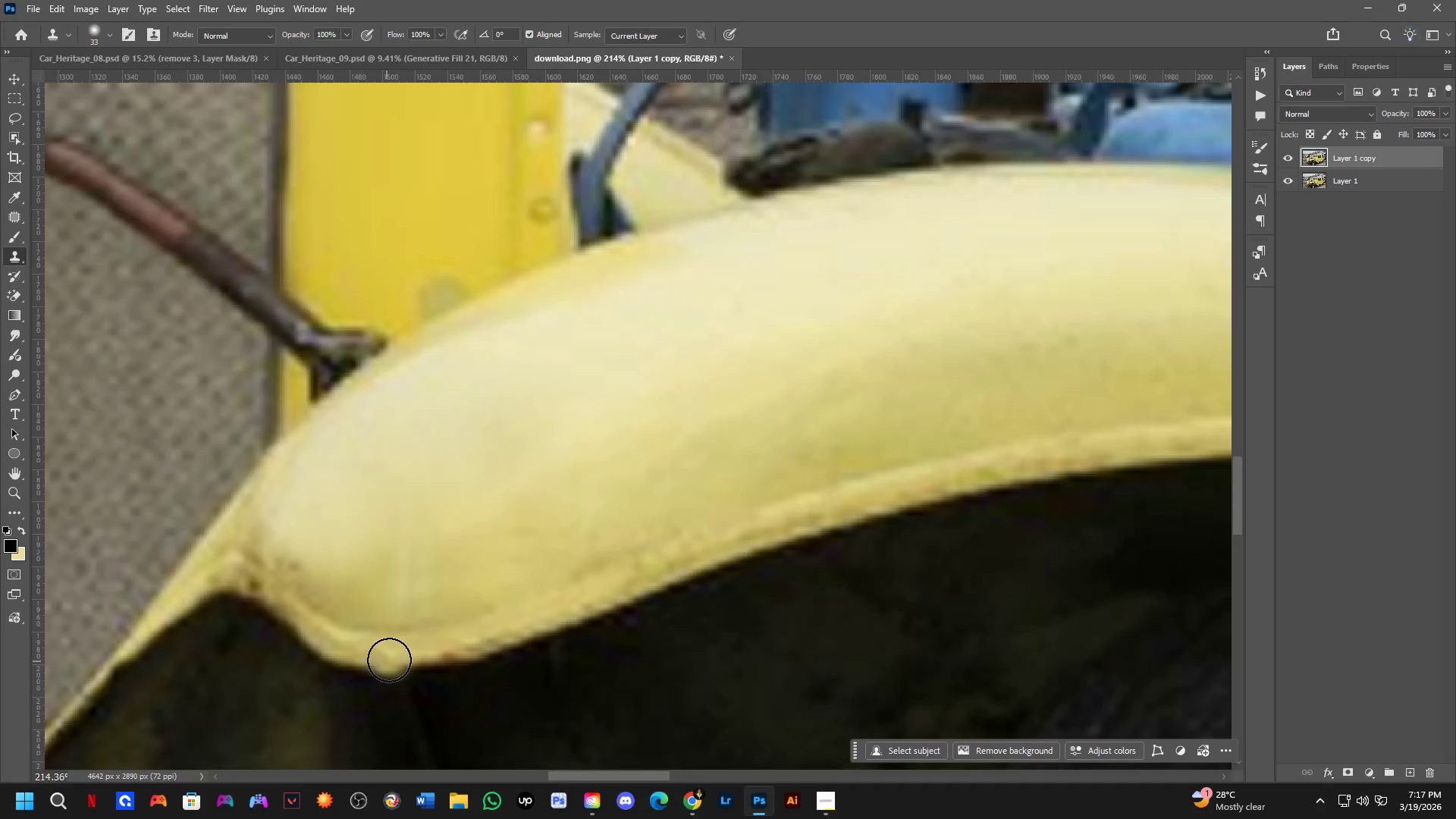 
hold_key(key=AltLeft, duration=0.48)
 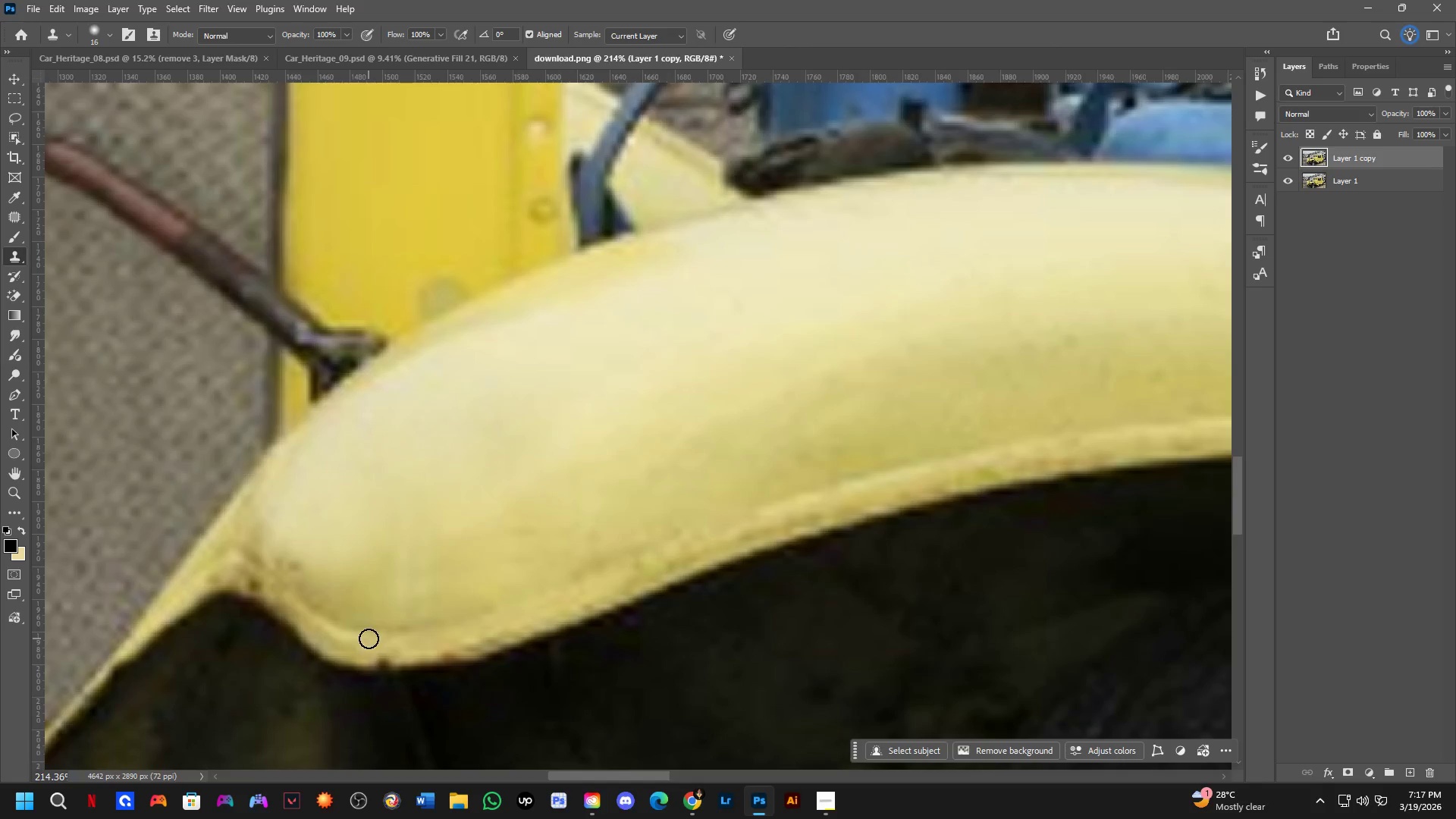 
hold_key(key=AltLeft, duration=0.52)
left_click([366, 645])
 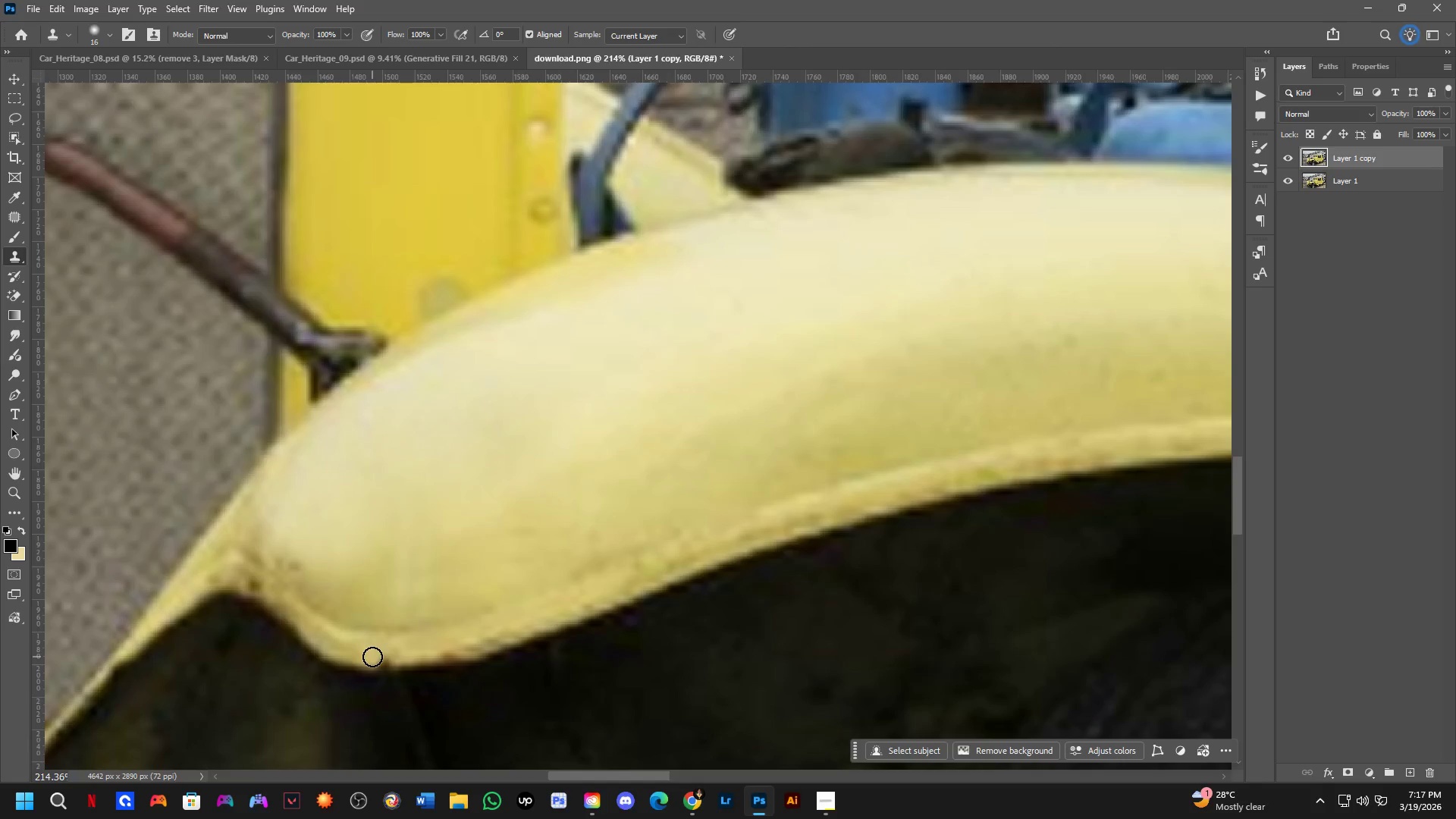 
left_click_drag(start_coordinate=[381, 657], to_coordinate=[406, 651])
 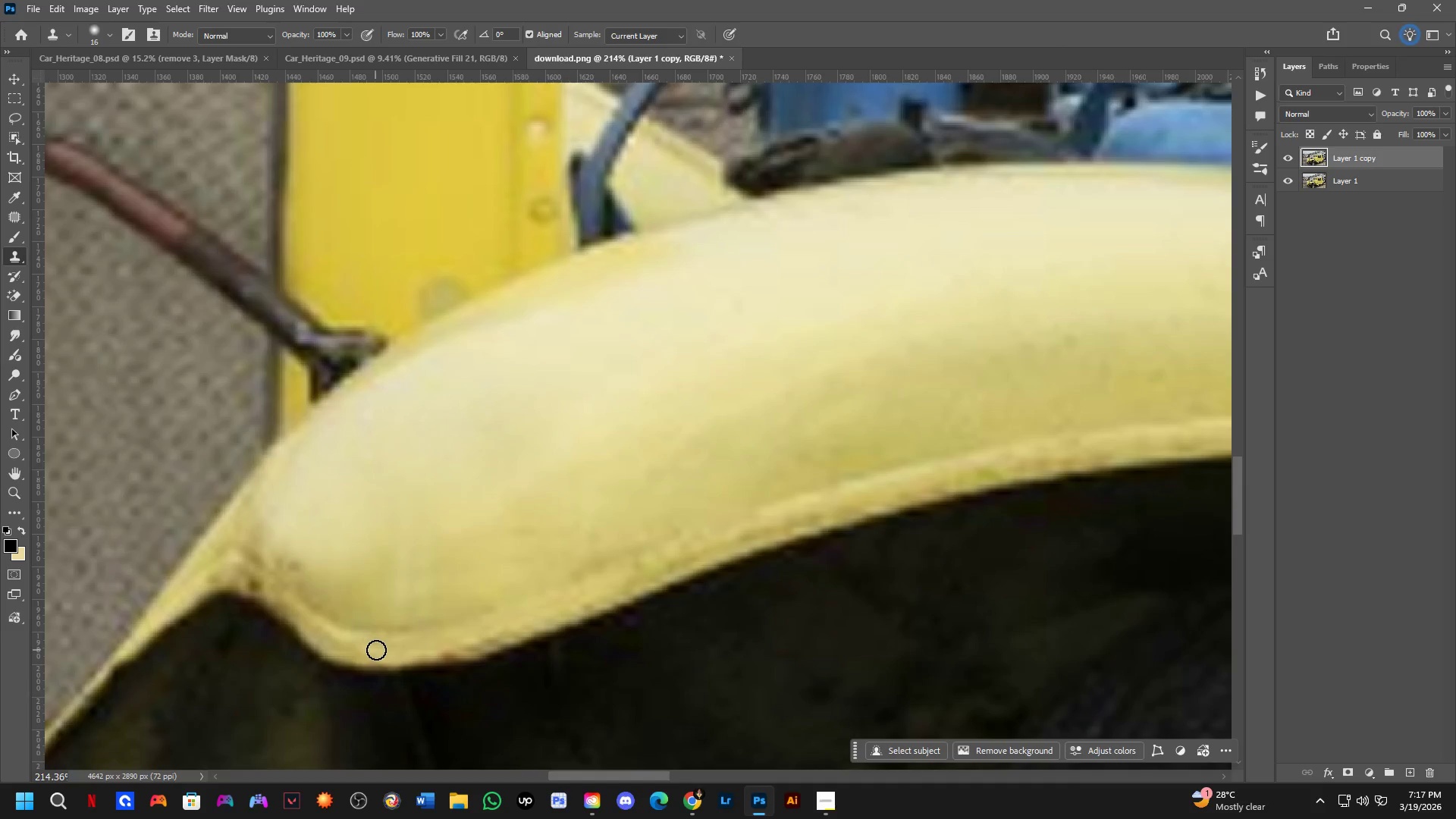 
key(Shift+ShiftLeft)
 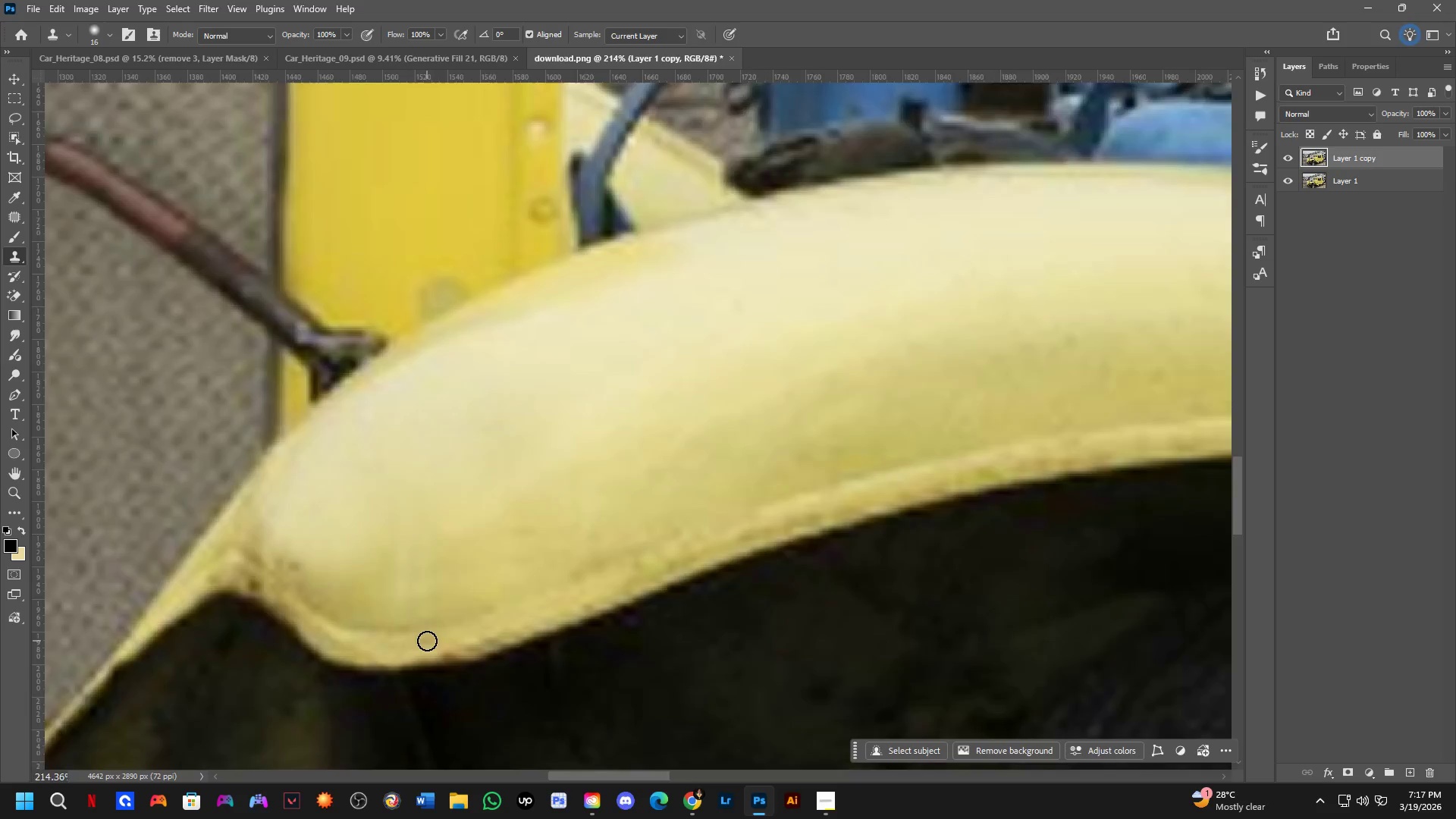 
key(Shift+ShiftLeft)
 